 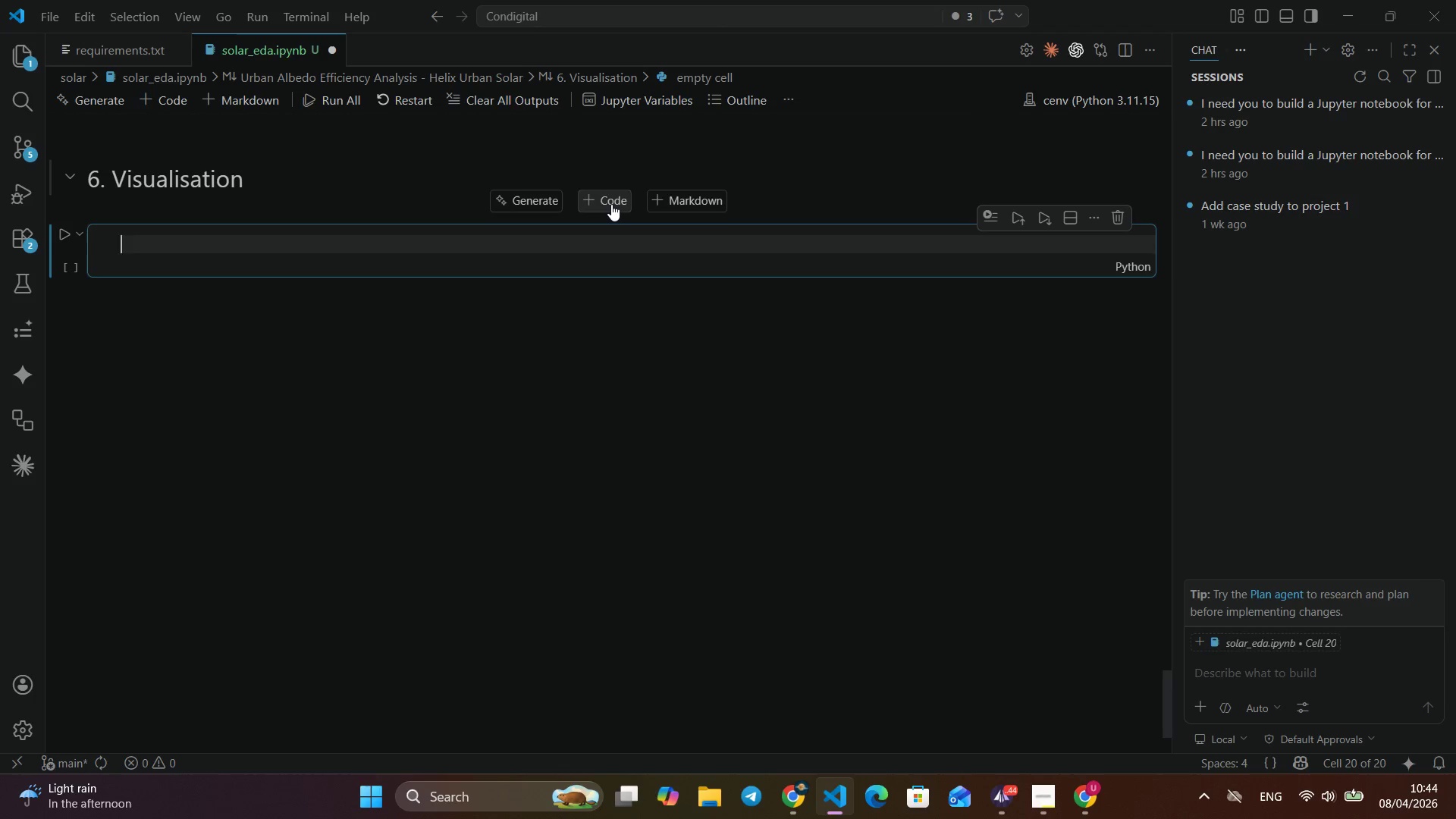 
type(# Cahr)
key(Backspace)
key(Backspace)
key(Backspace)
type(hart 1)
key(Tab)
key(Tab)
 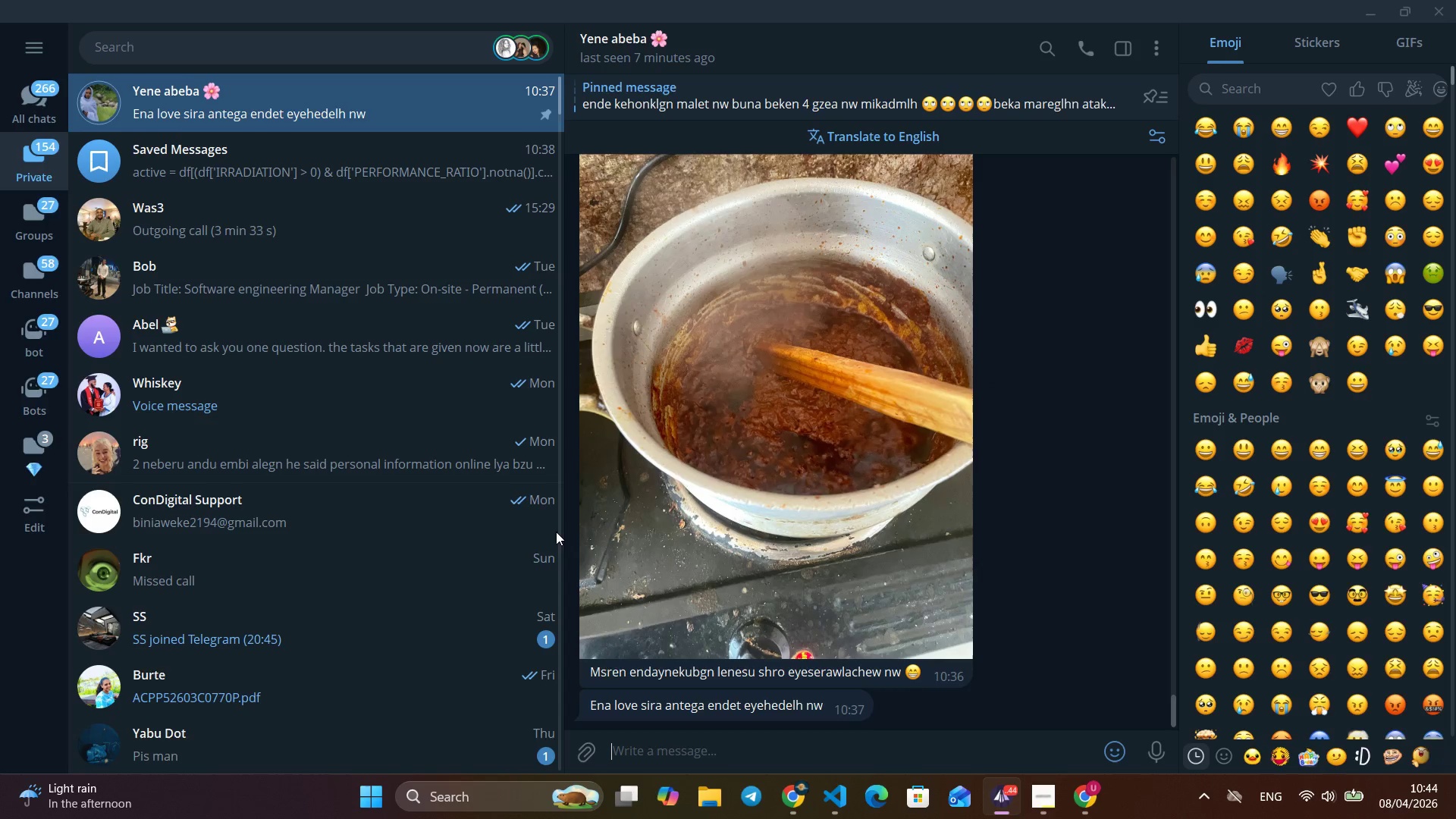 
hold_key(key=AltLeft, duration=1.11)
 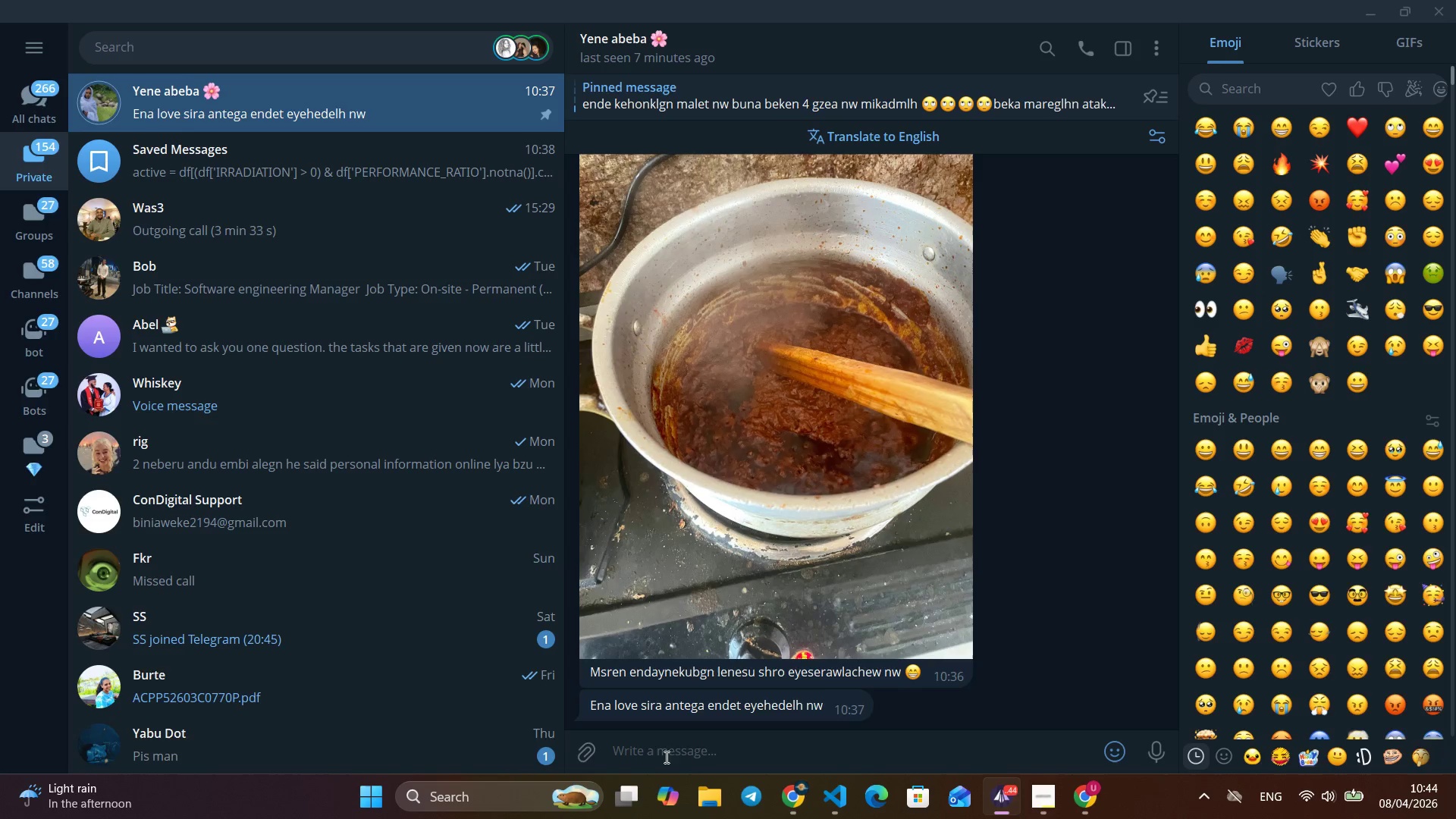 
left_click([375, 107])
 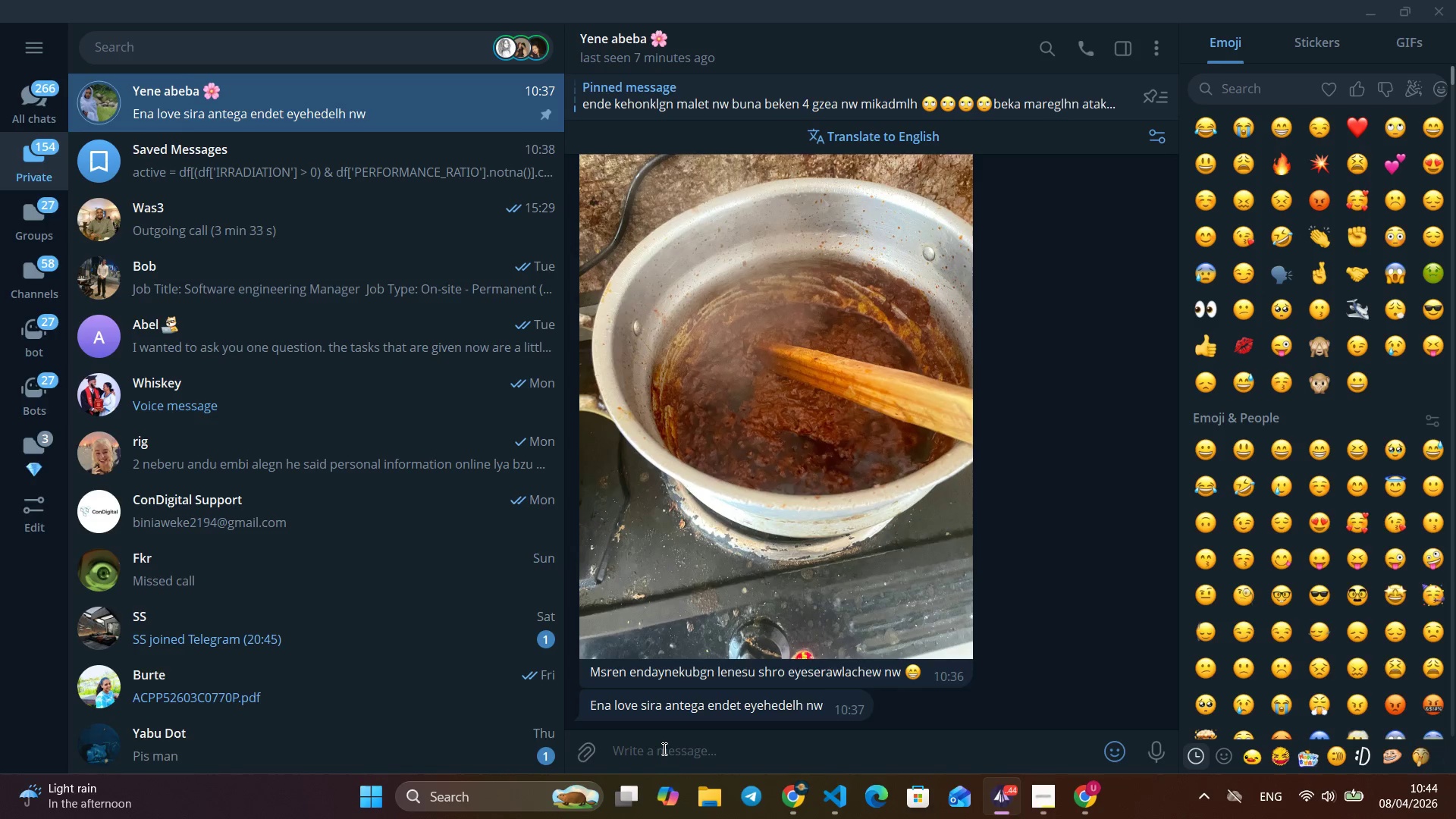 
left_click([663, 748])
 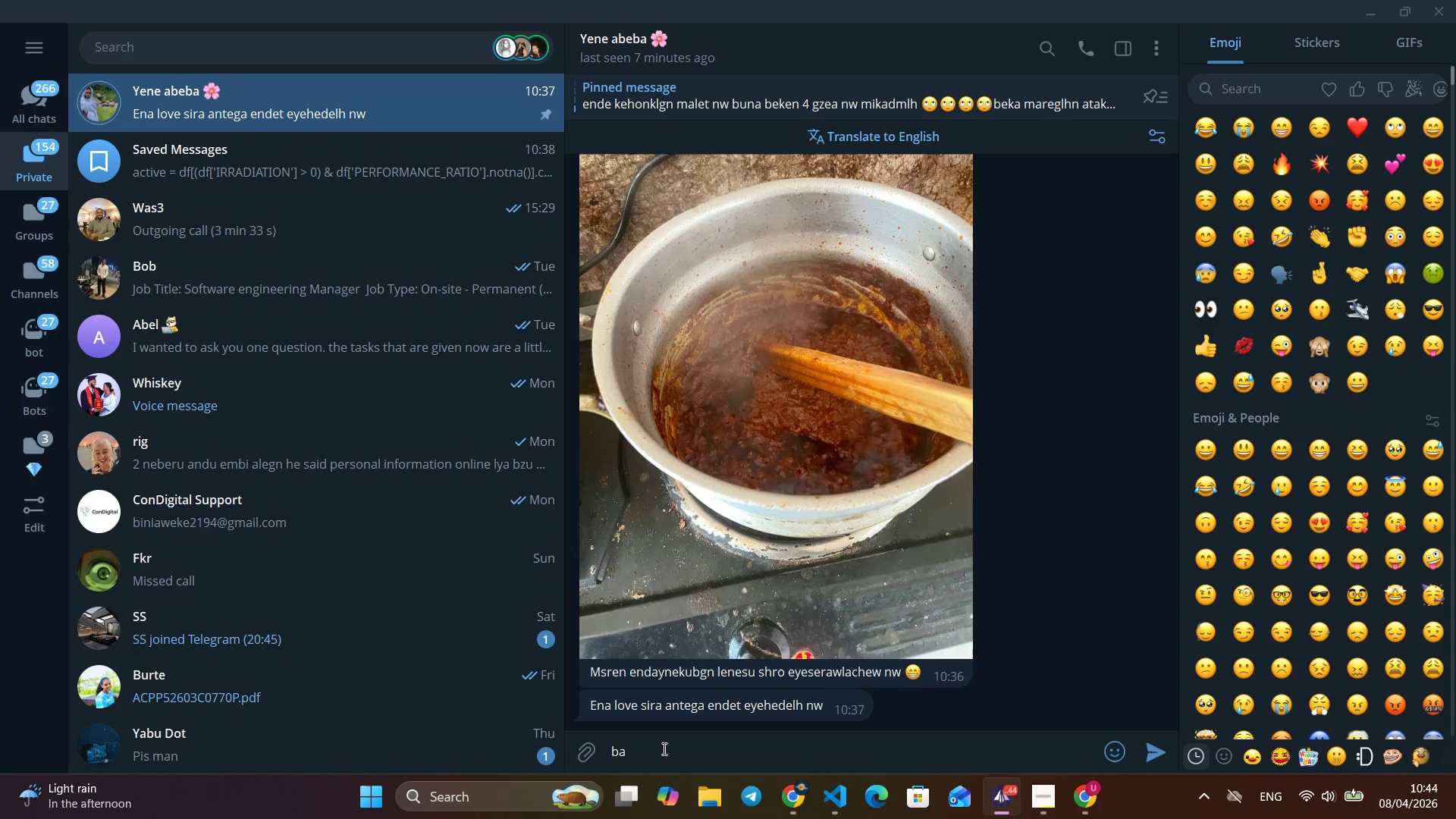 
key(Alt+B)
 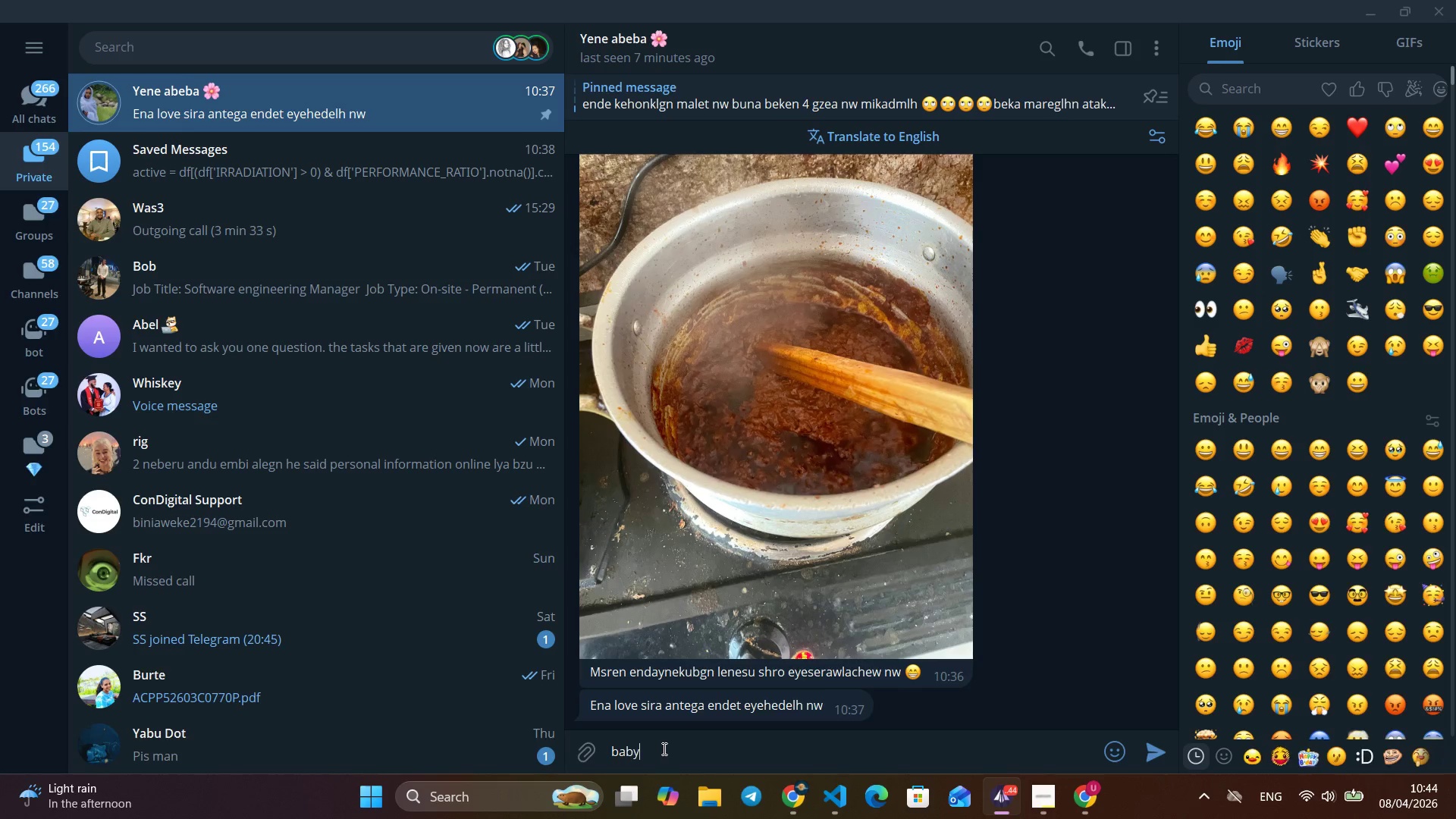 
key(Alt+A)
 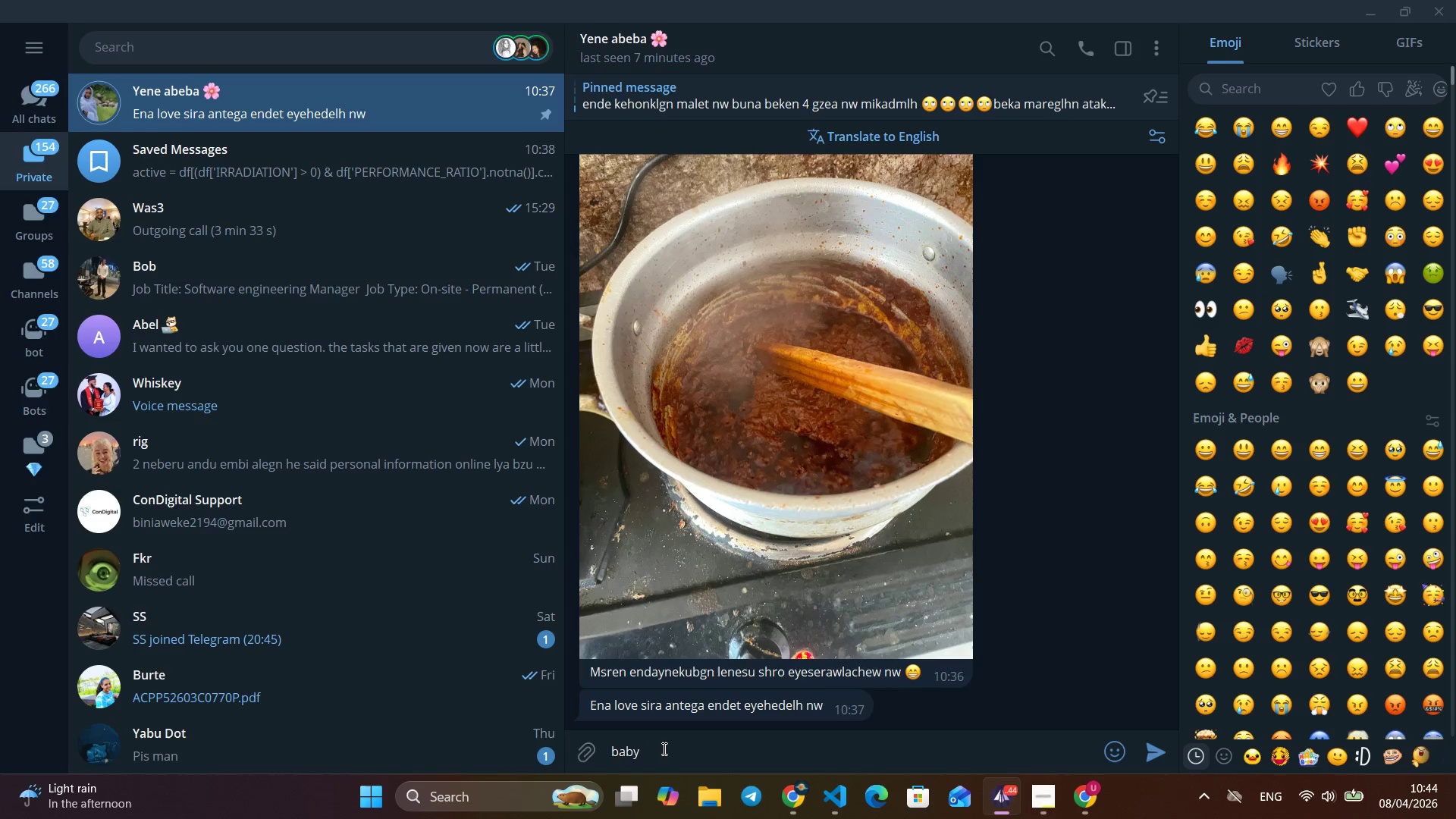 
key(Alt+B)
 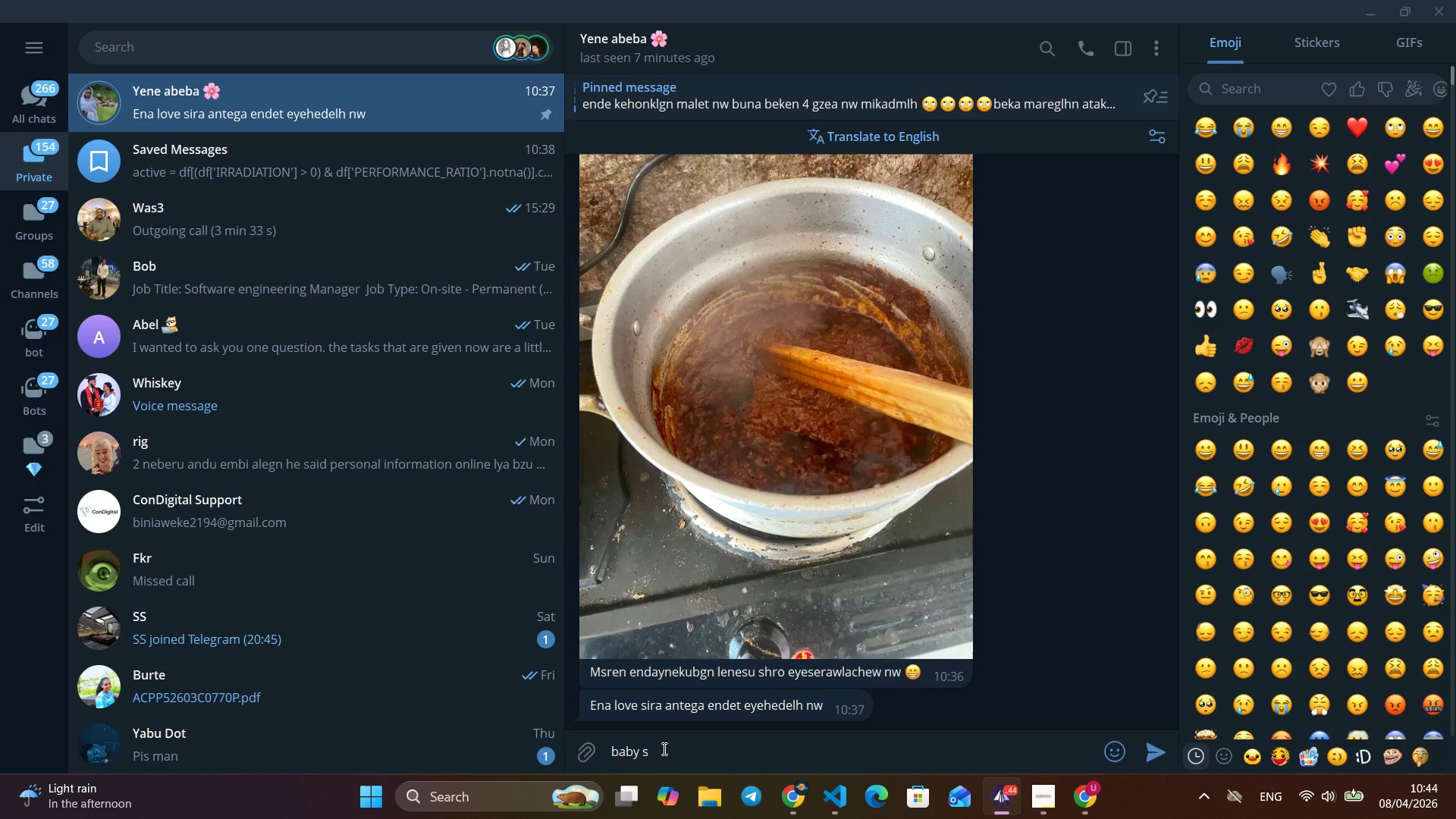 
key(Alt+Y)
 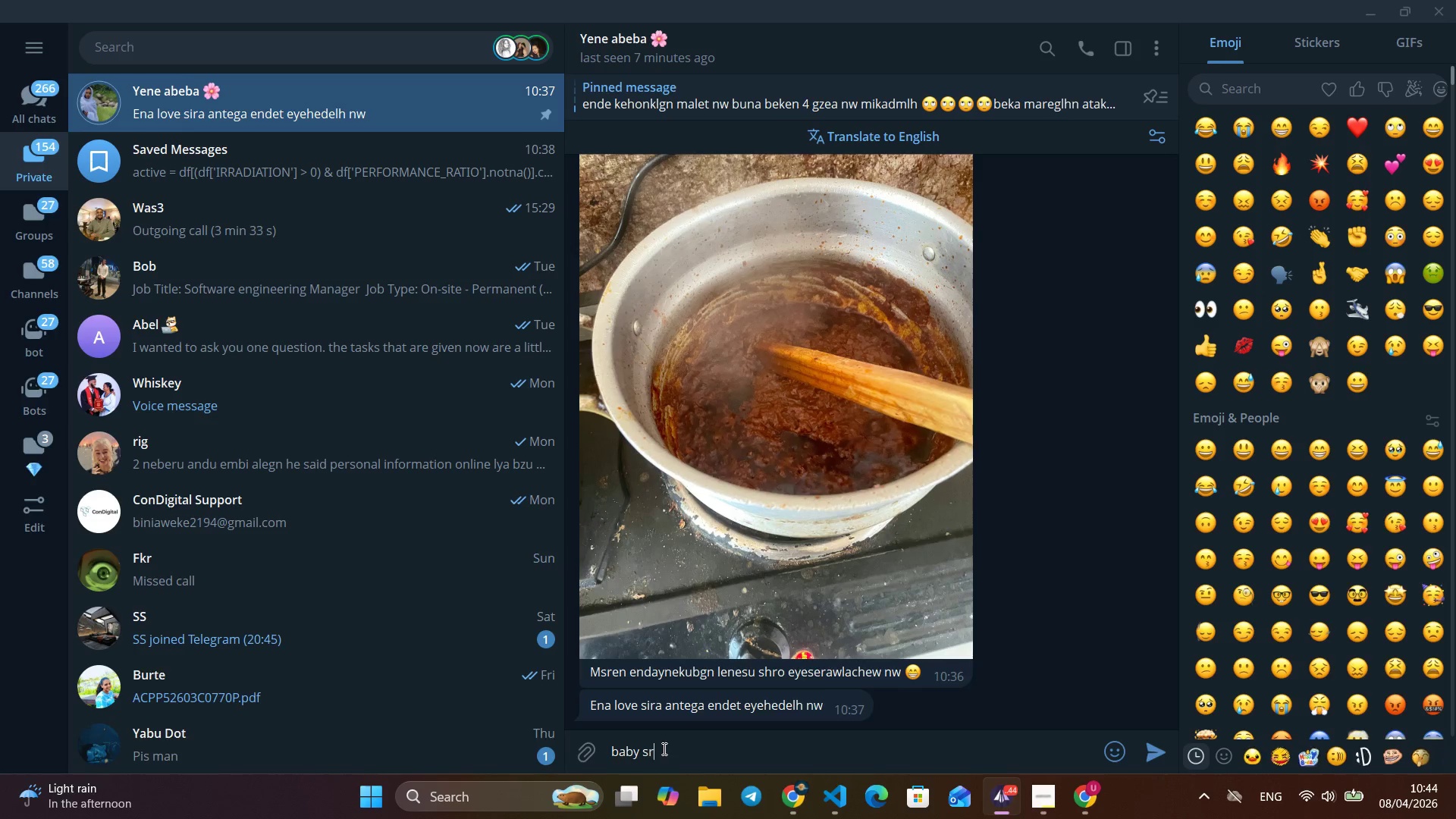 
key(Alt+Space)
 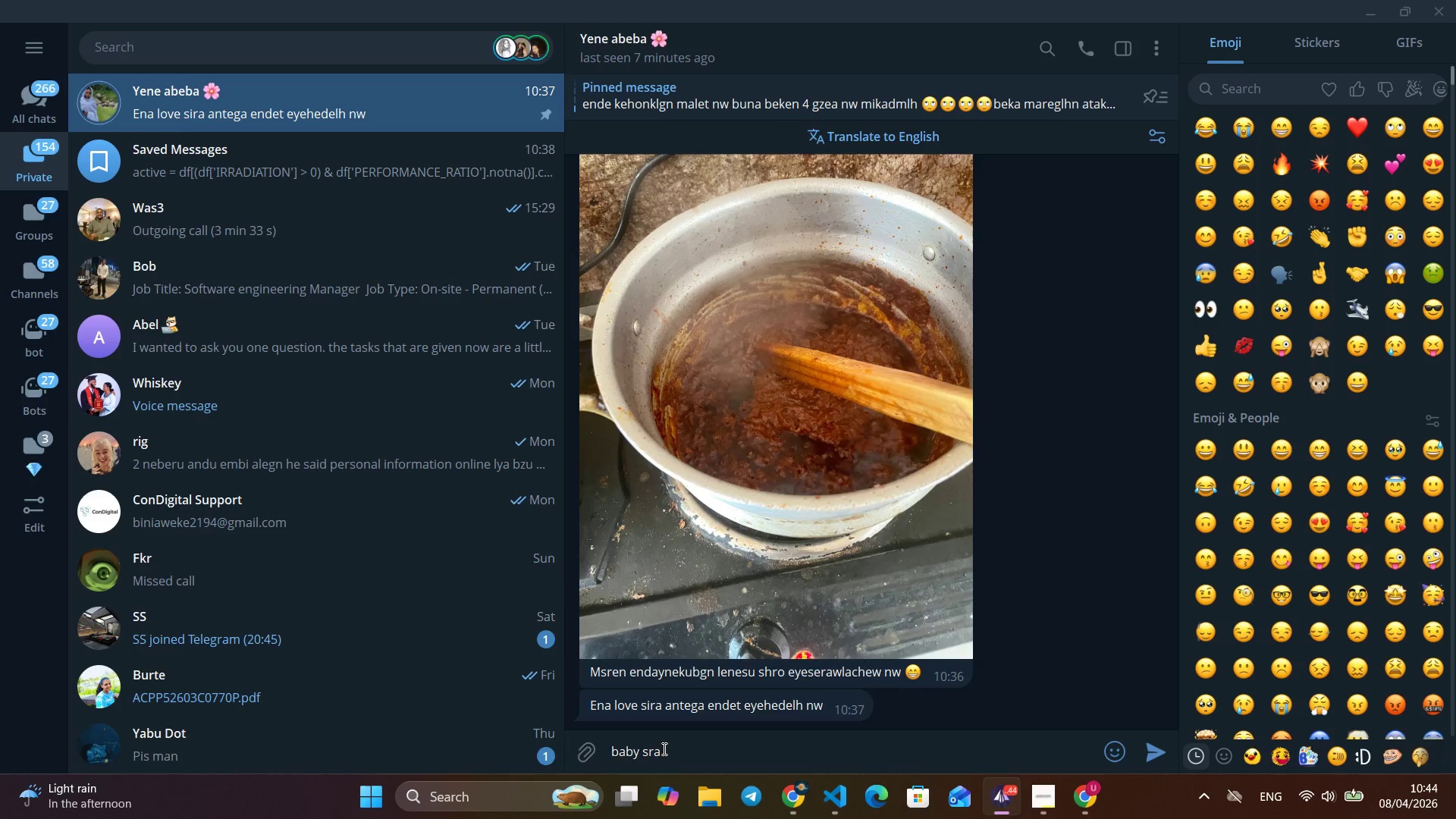 
key(Alt+S)
 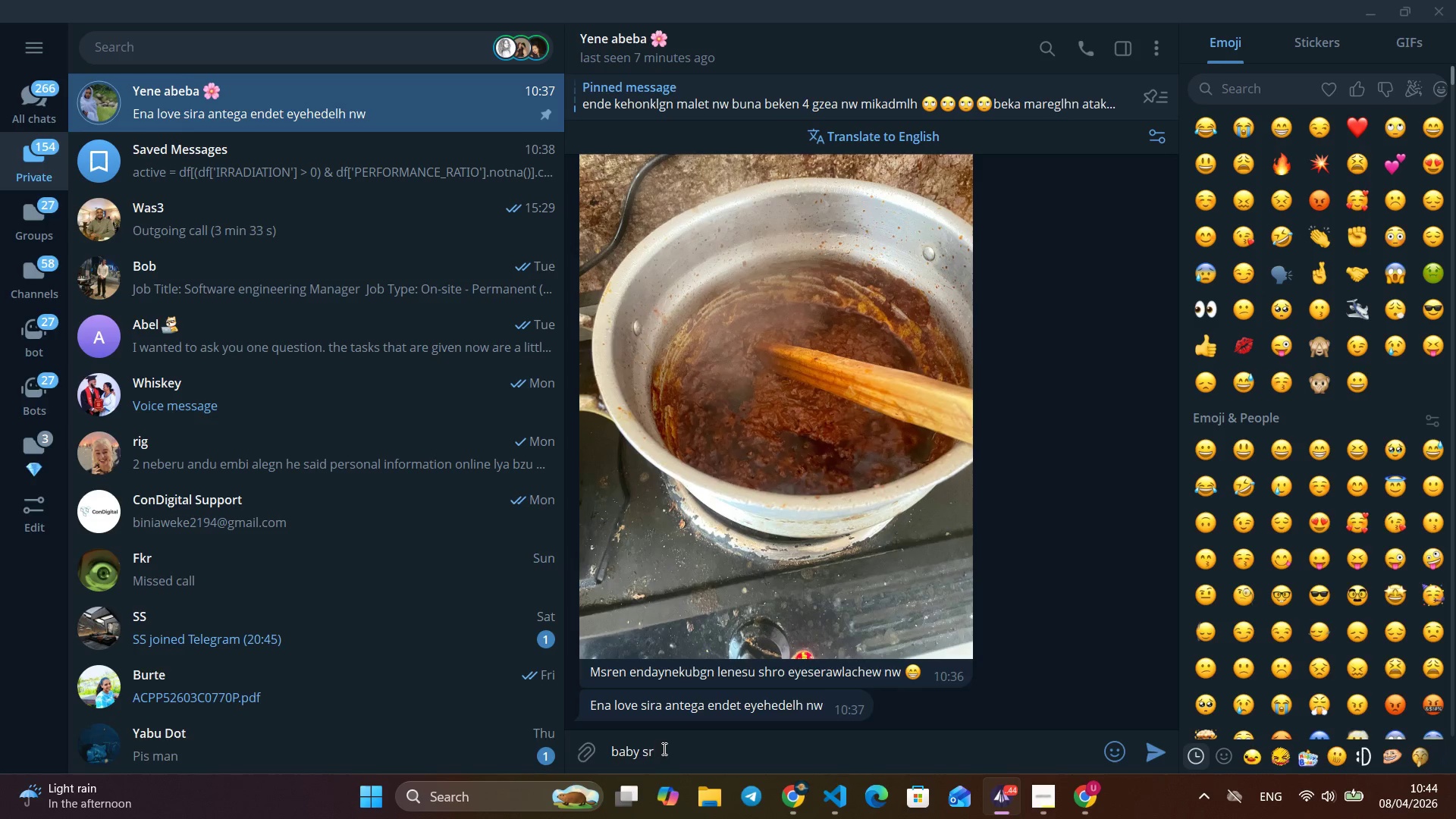 
key(Alt+R)
 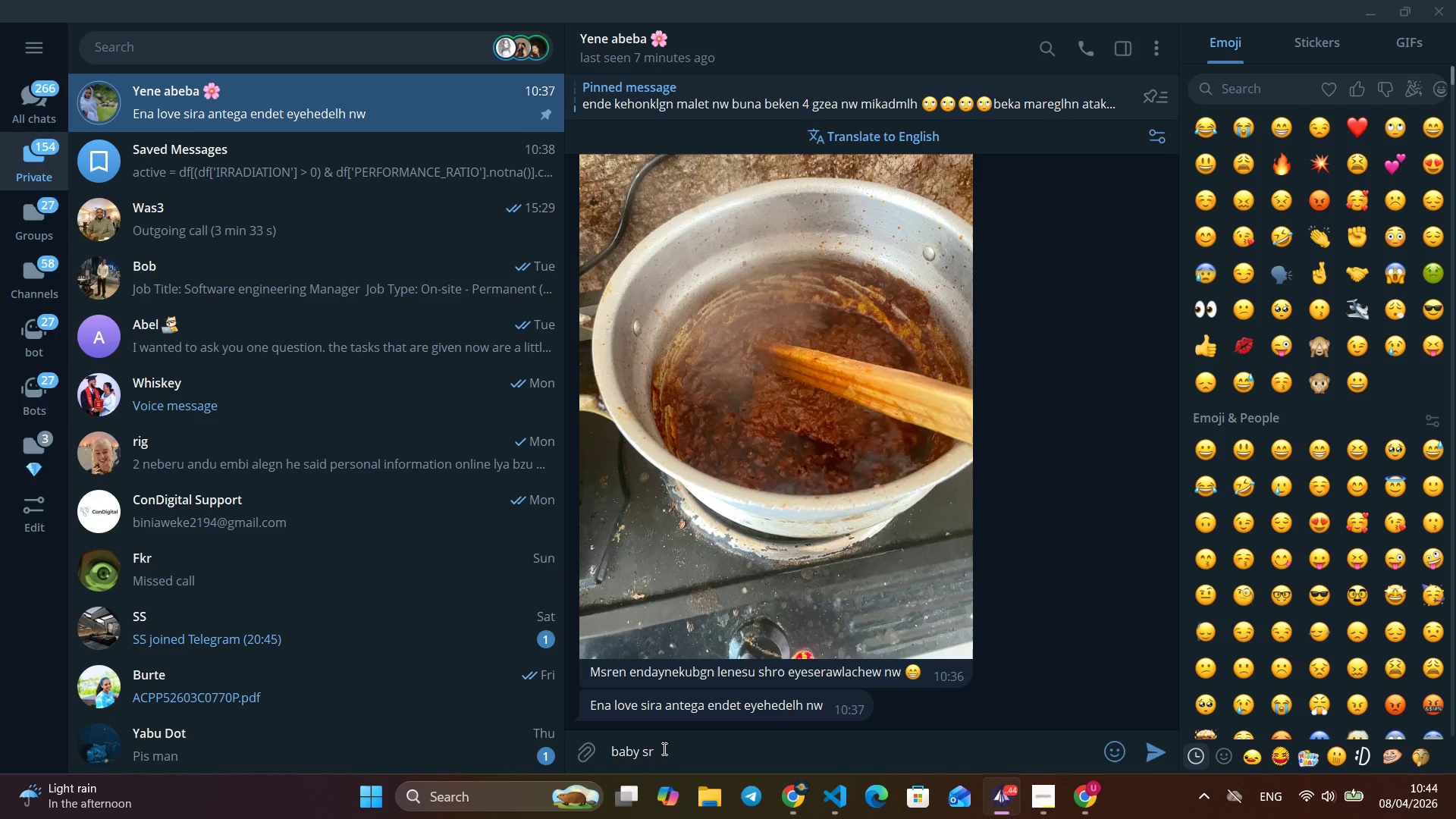 
key(Alt+A)
 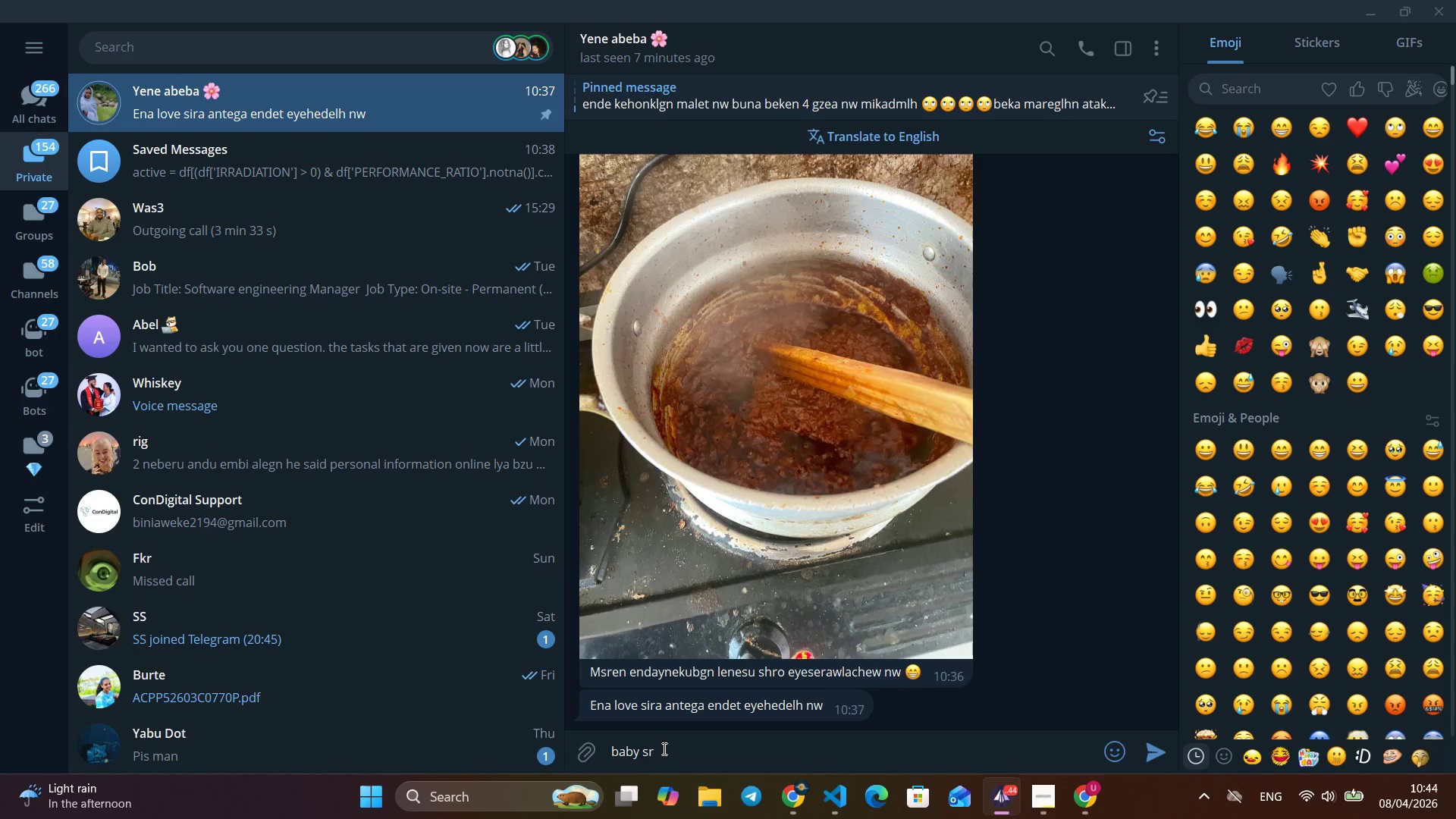 
key(Alt+Space)
 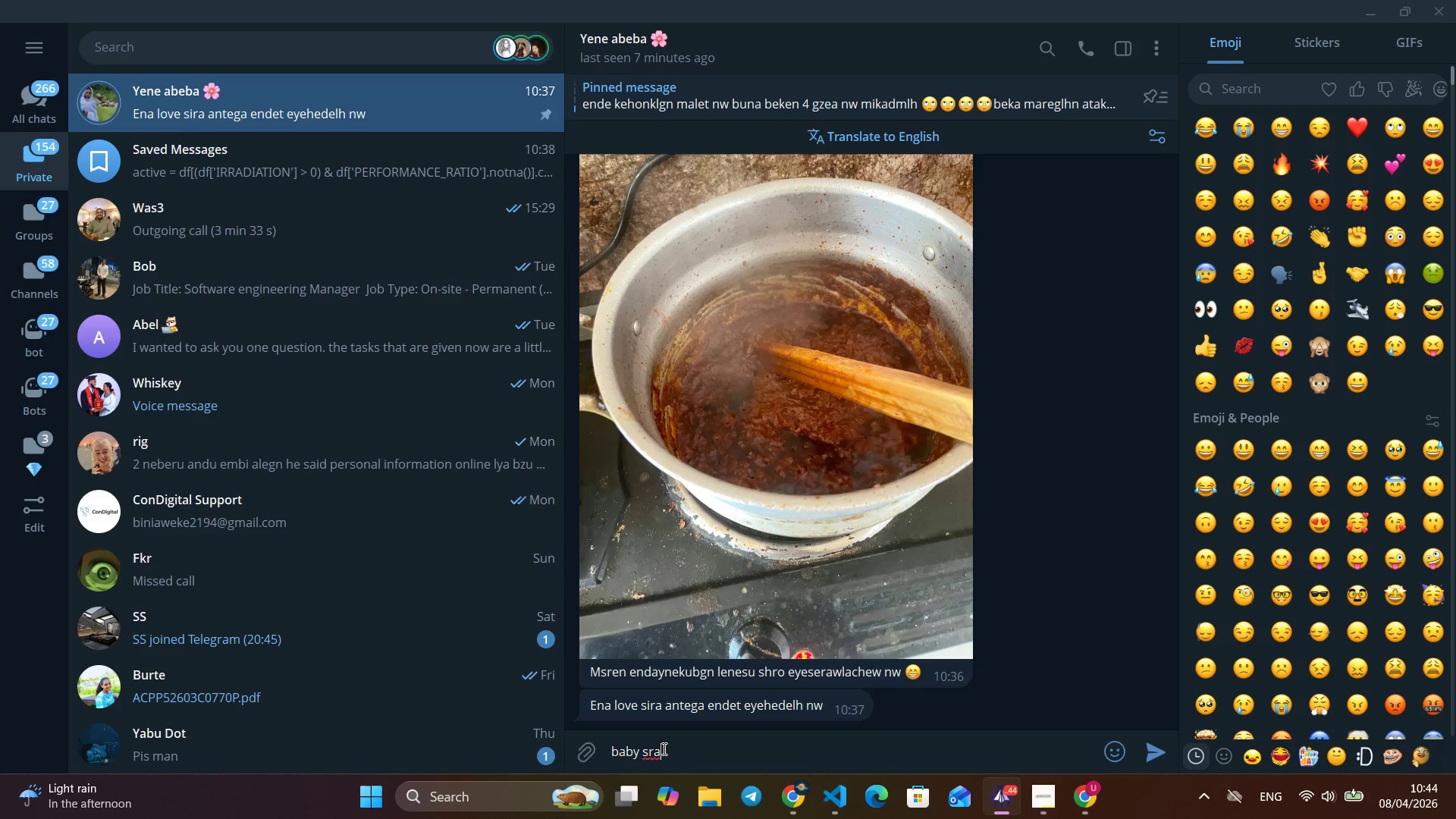 
key(Alt+Backspace)
 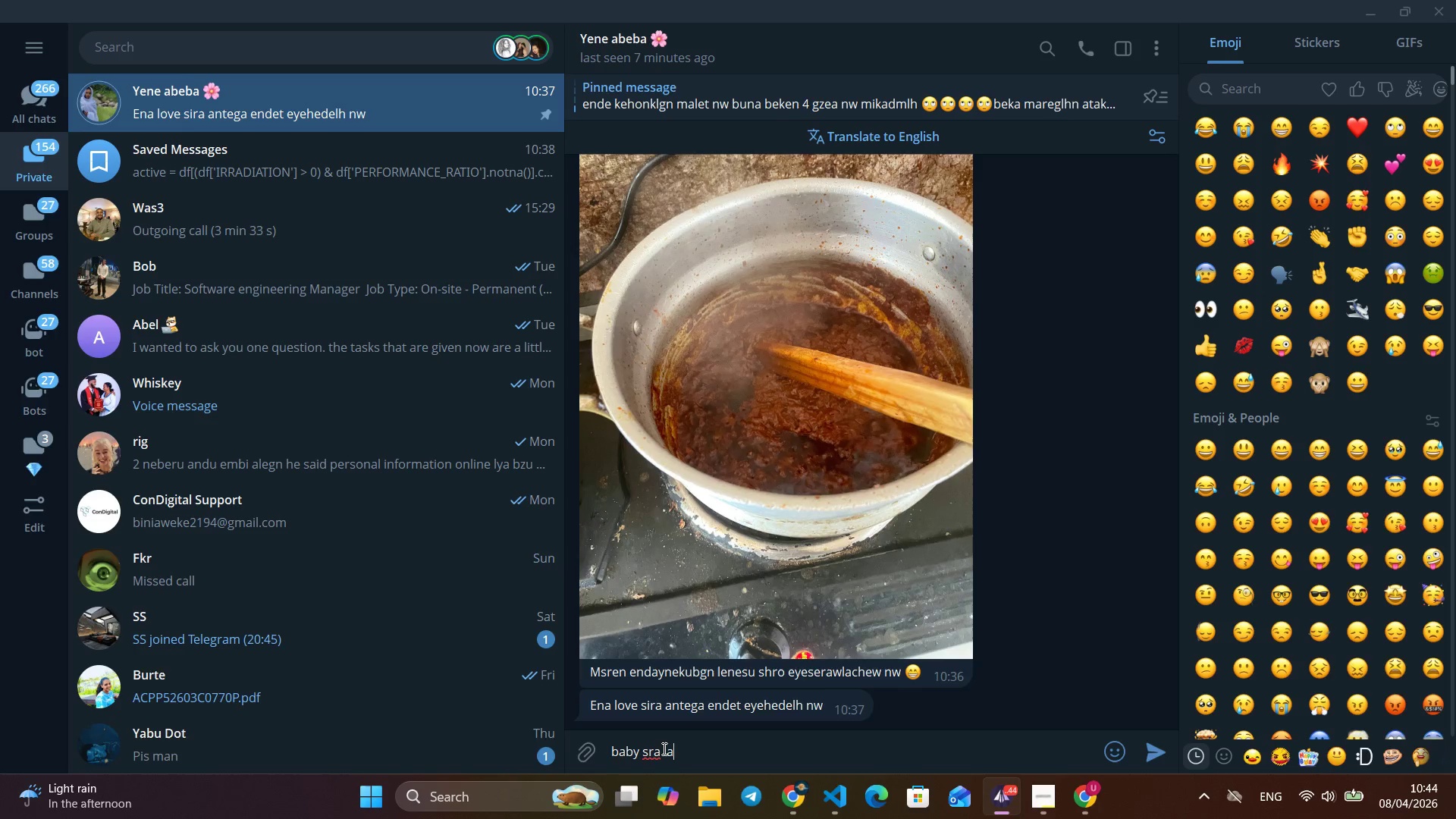 
key(Alt+Backspace)
 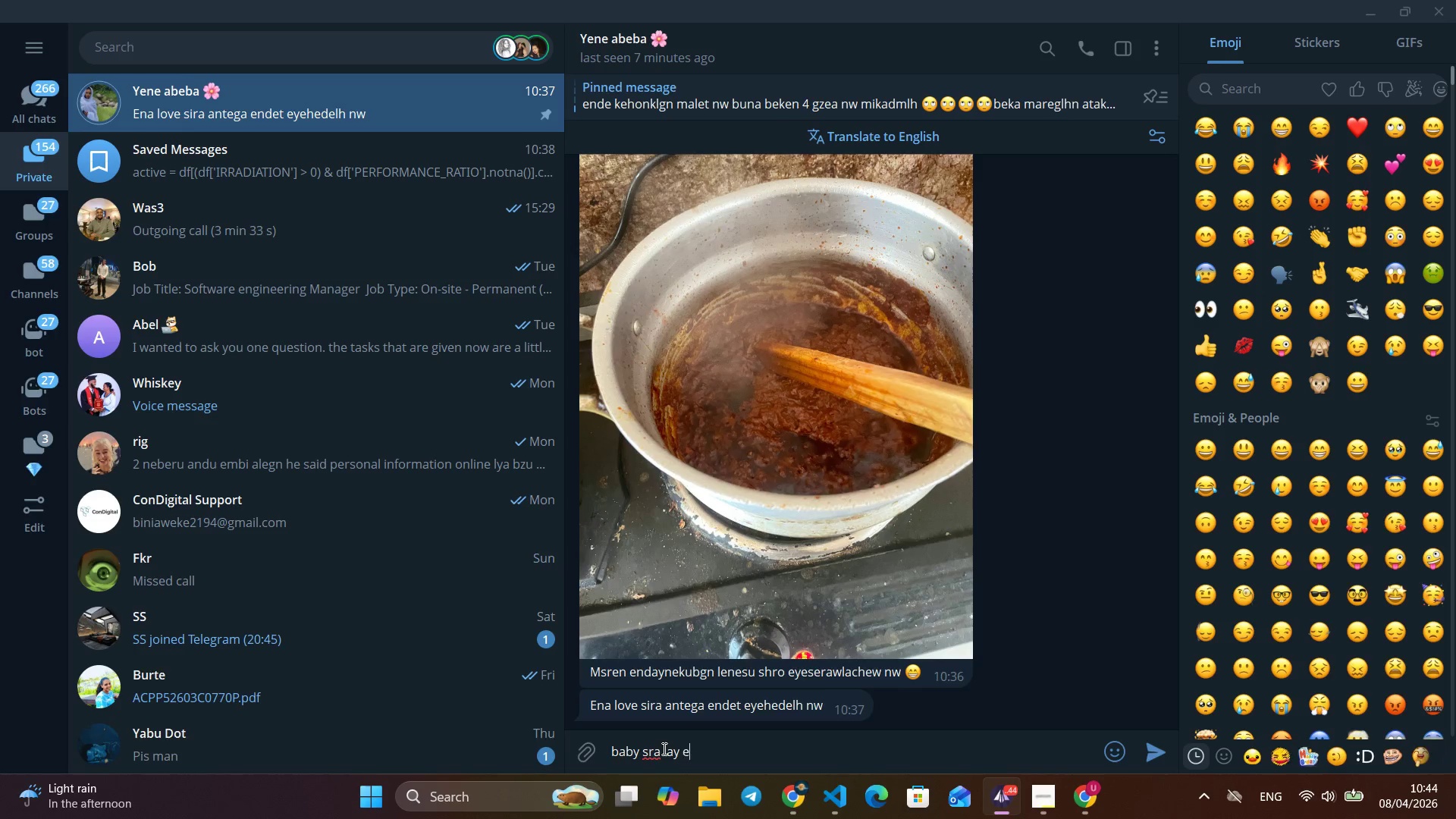 
key(Alt+A)
 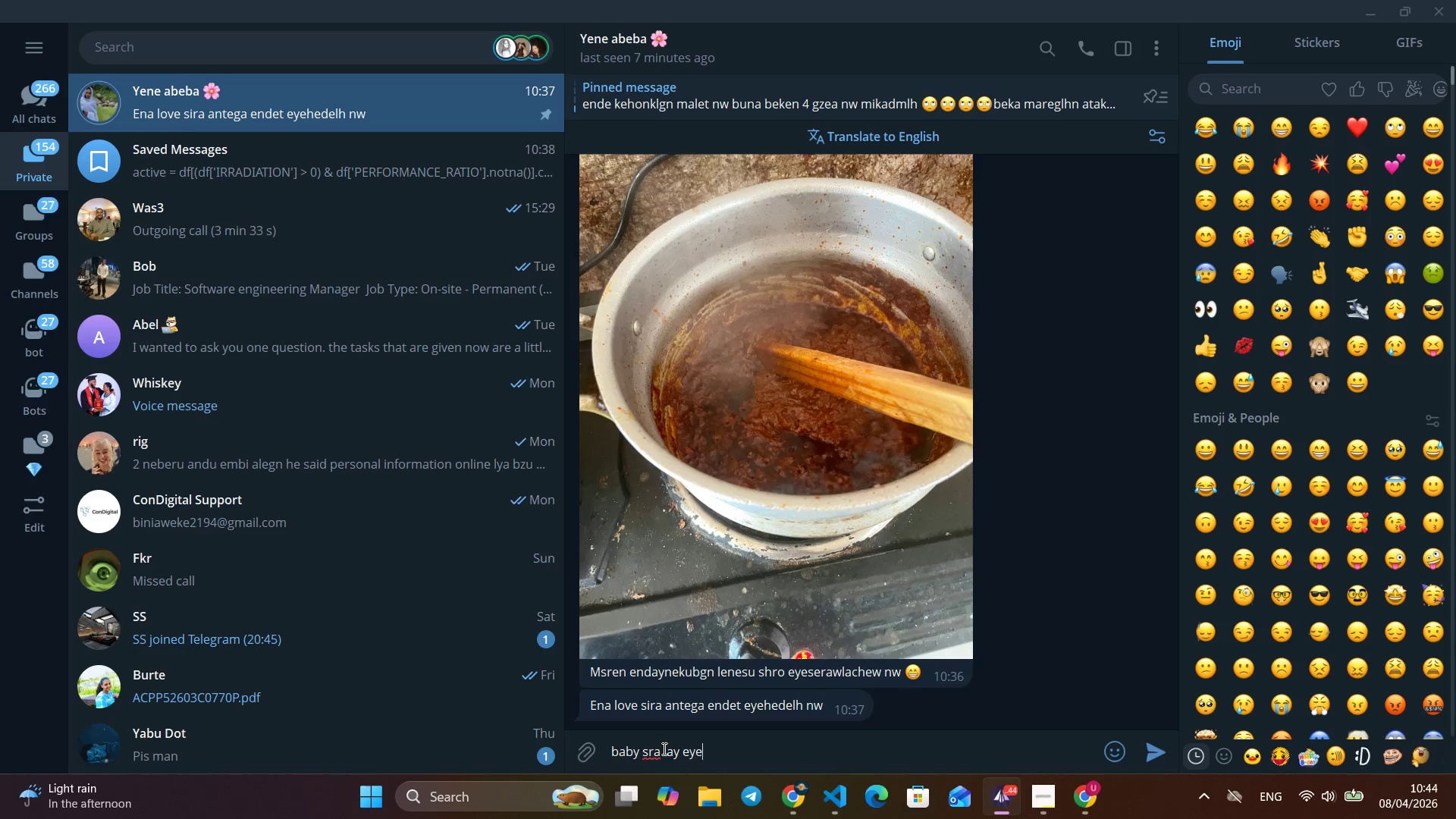 
key(Alt+Space)
 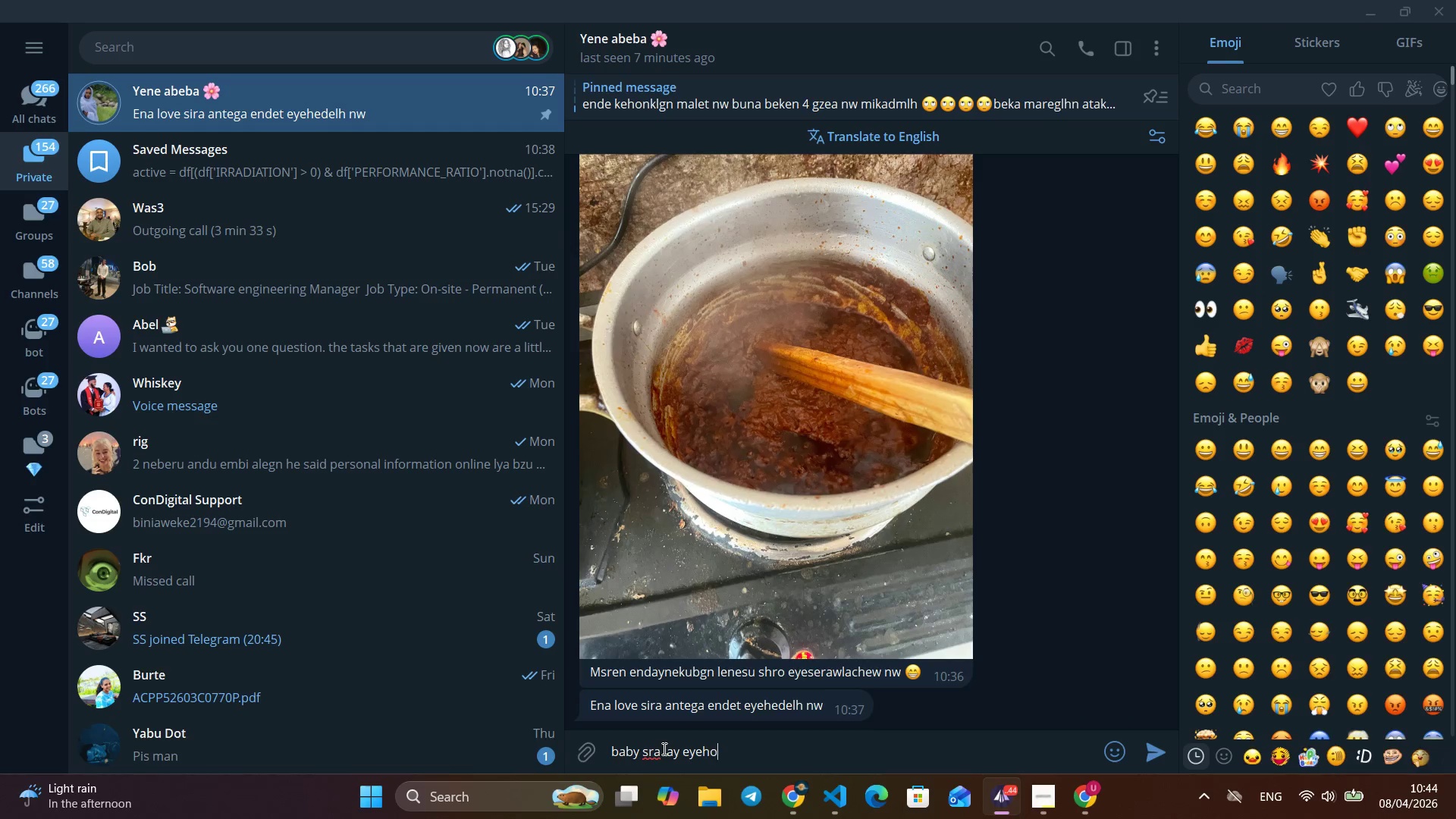 
key(Alt+L)
 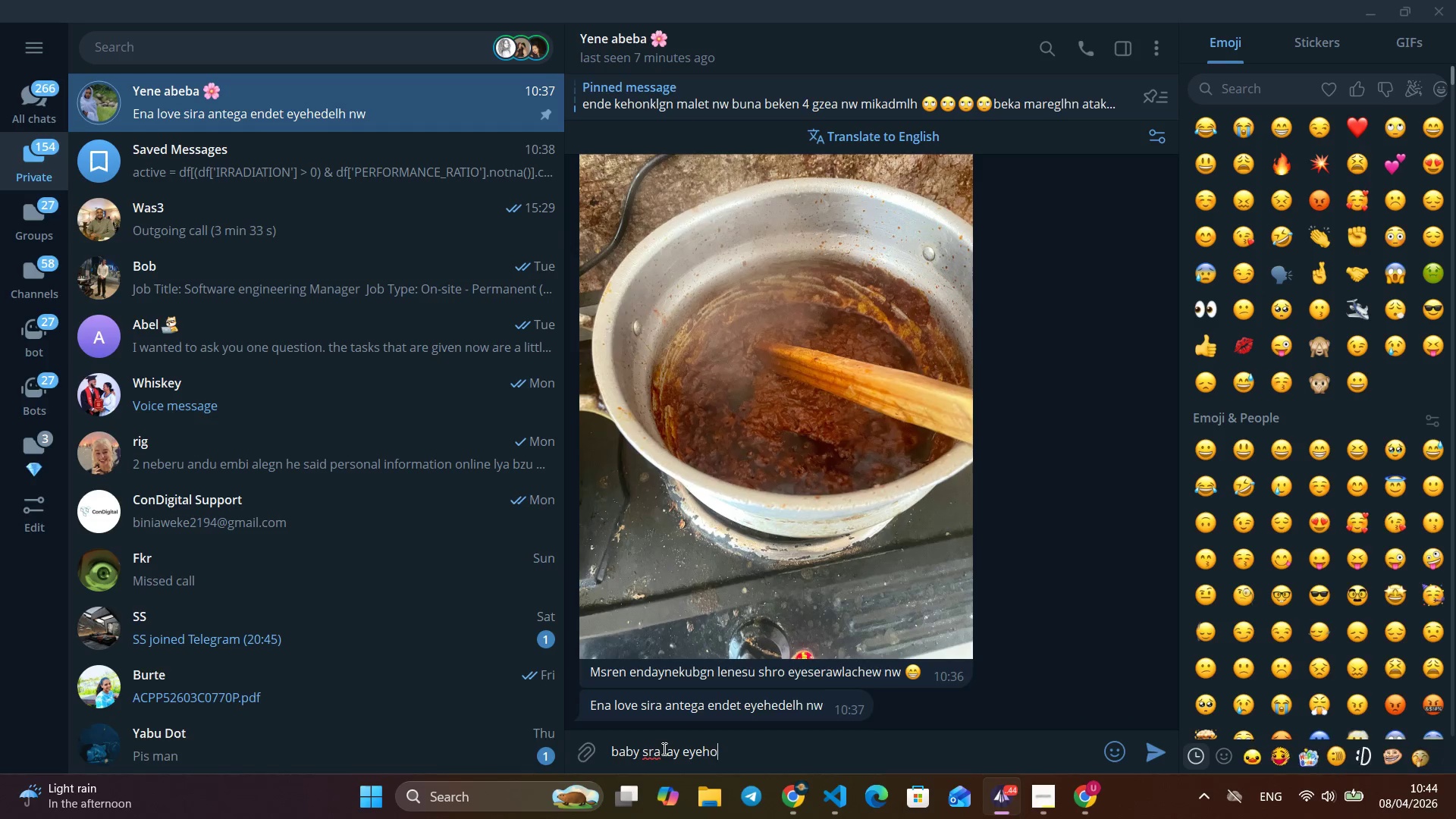 
key(Alt+A)
 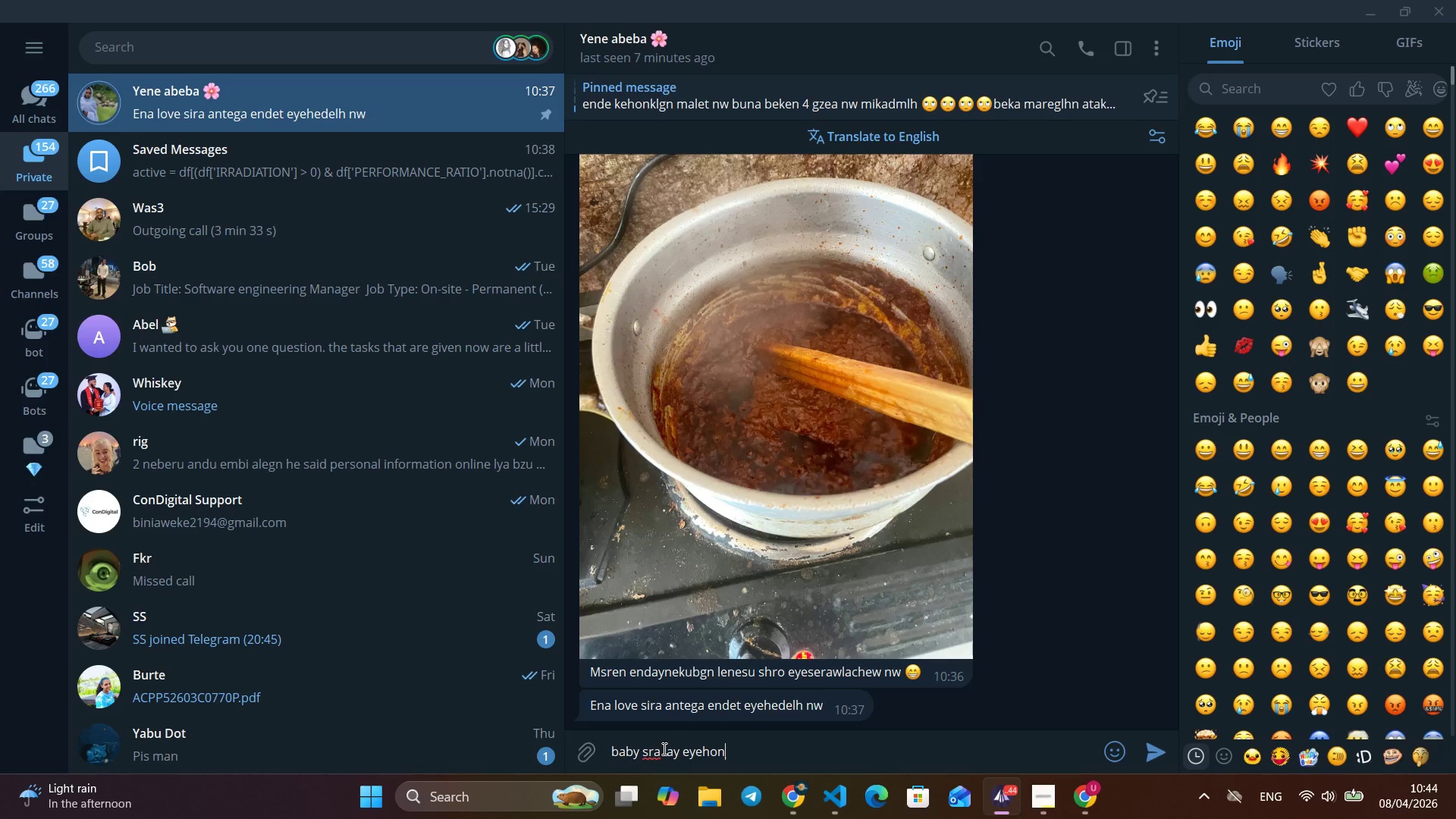 
key(Alt+Y)
 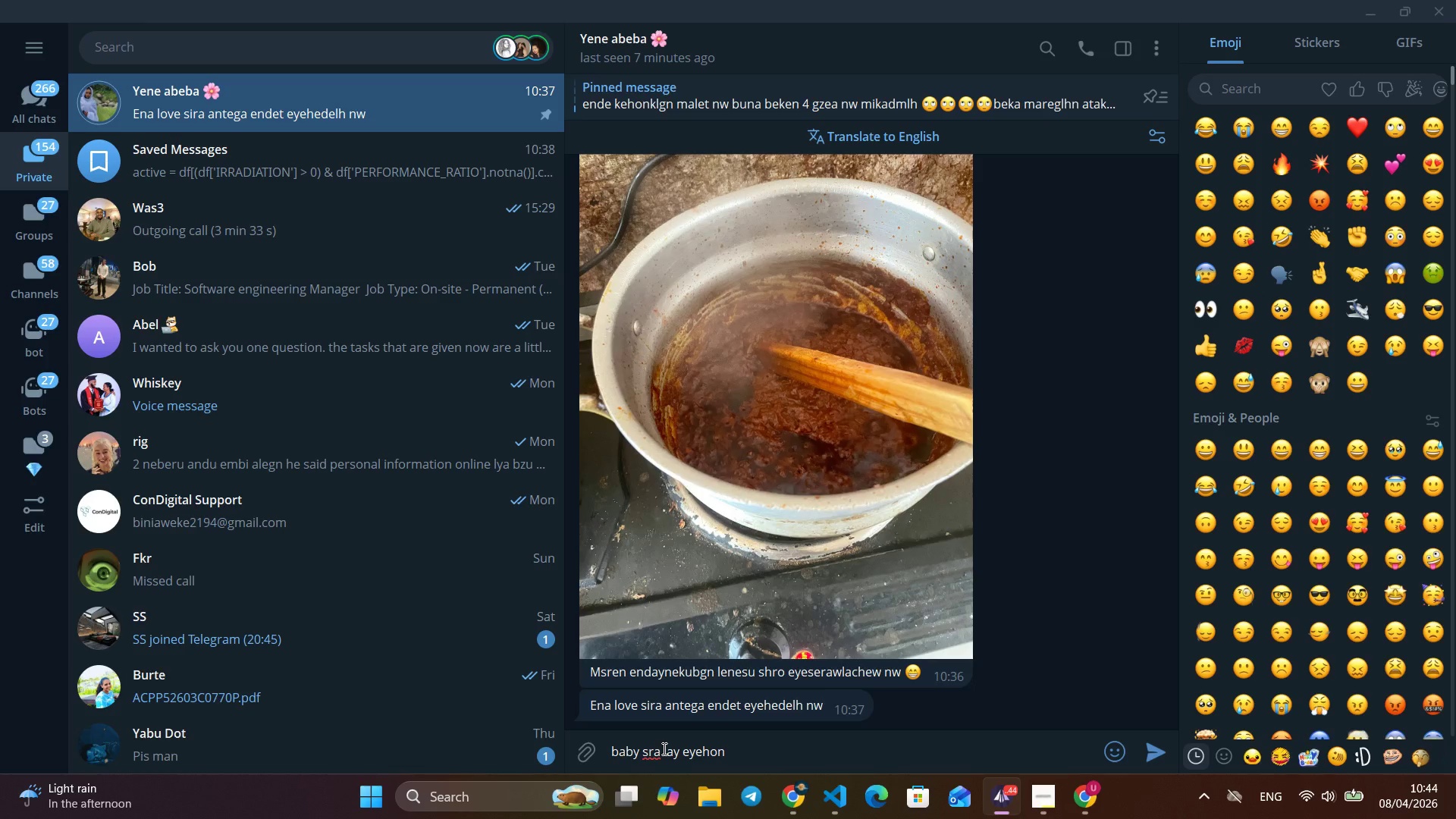 
key(Alt+Space)
 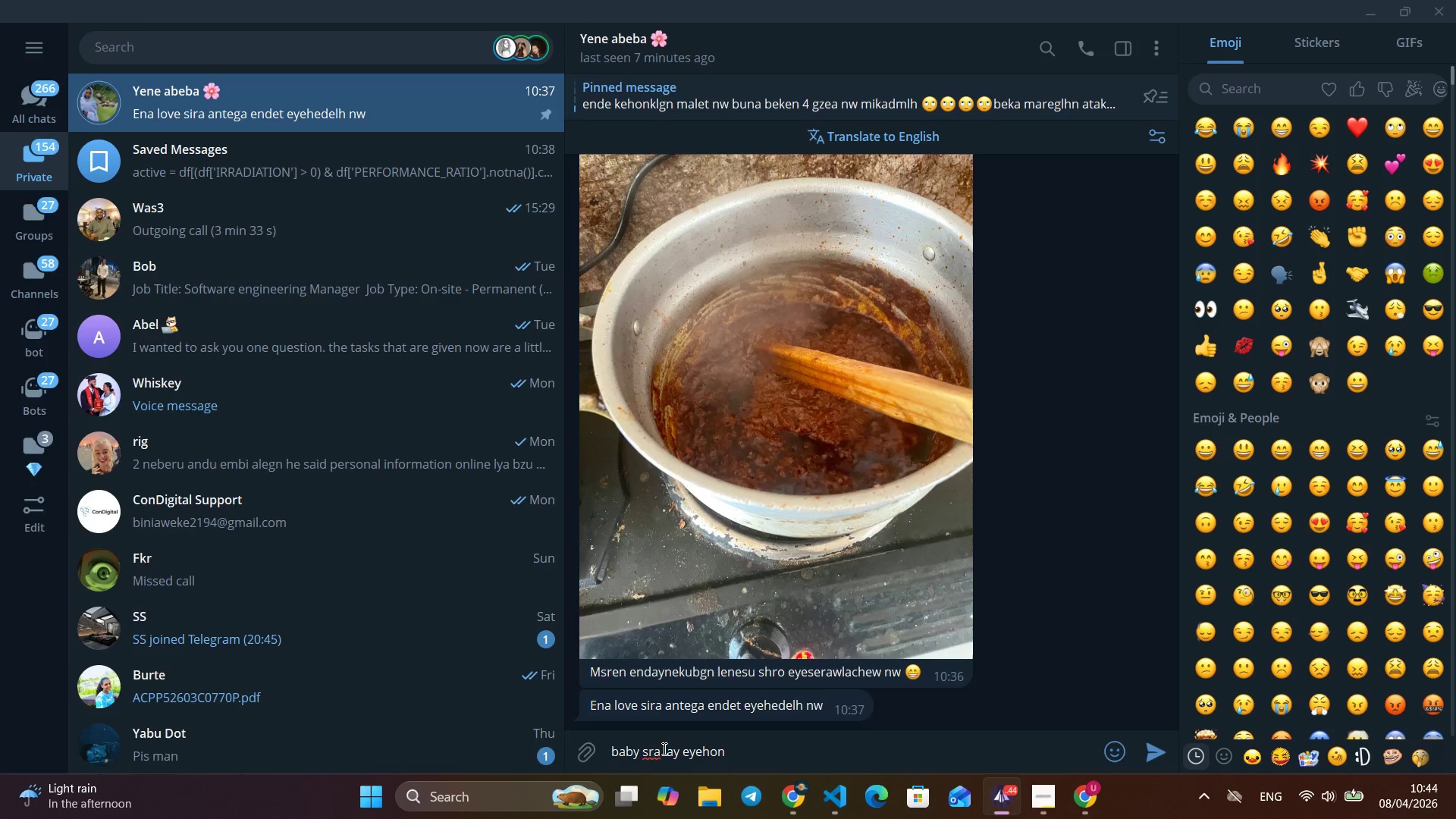 
key(Alt+E)
 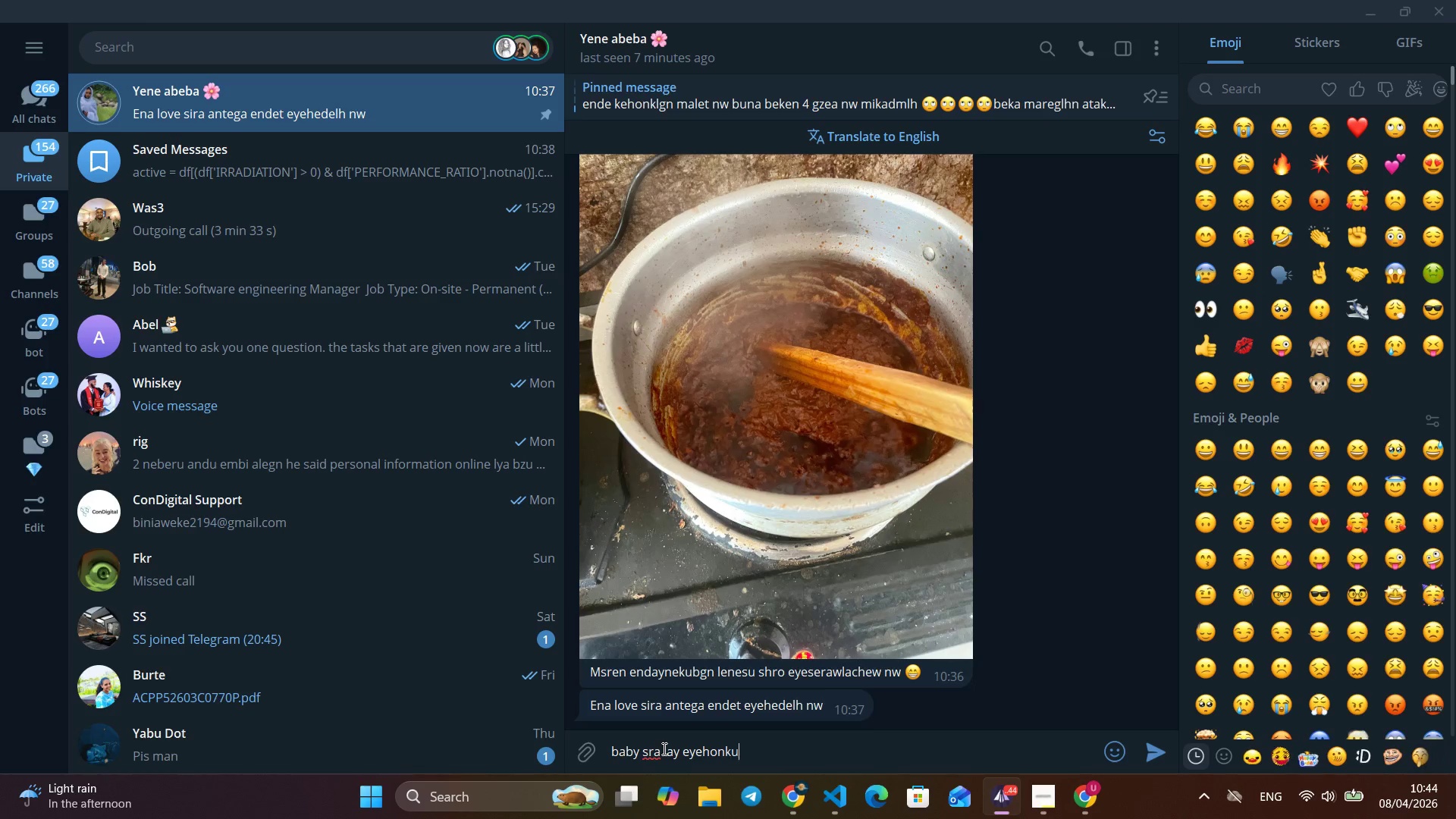 
key(Alt+Y)
 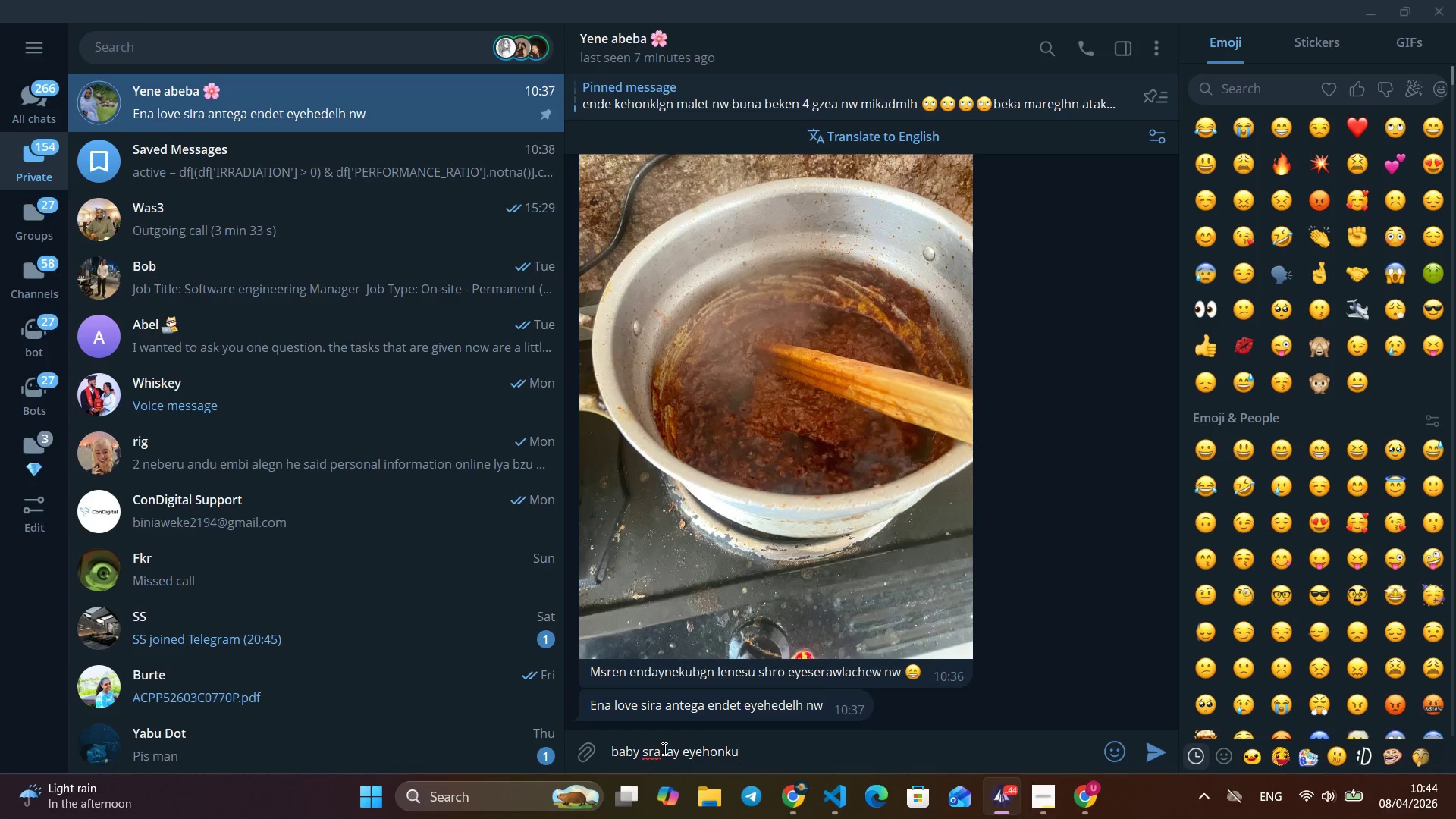 
key(Alt+E)
 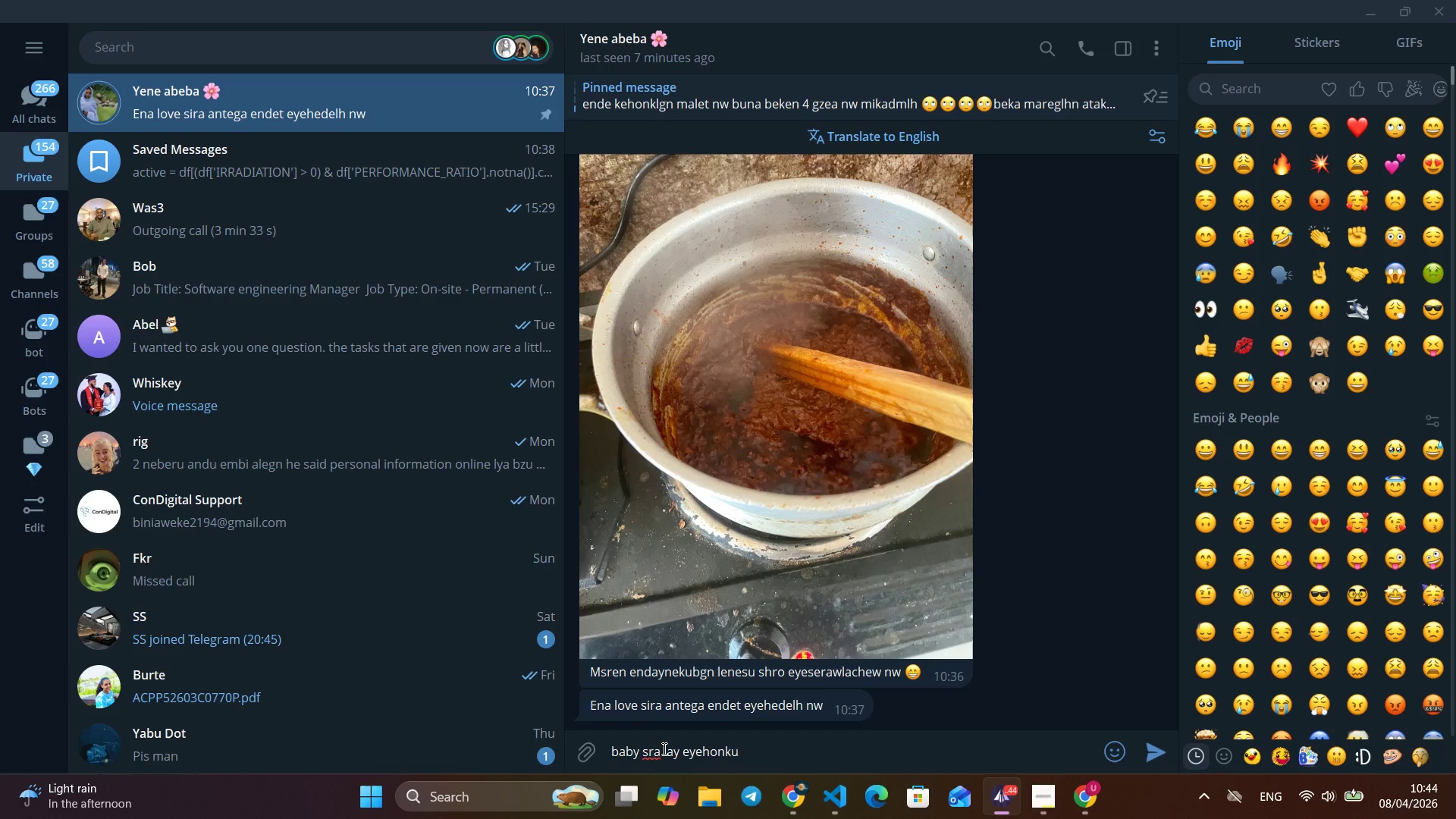 
key(Alt+H)
 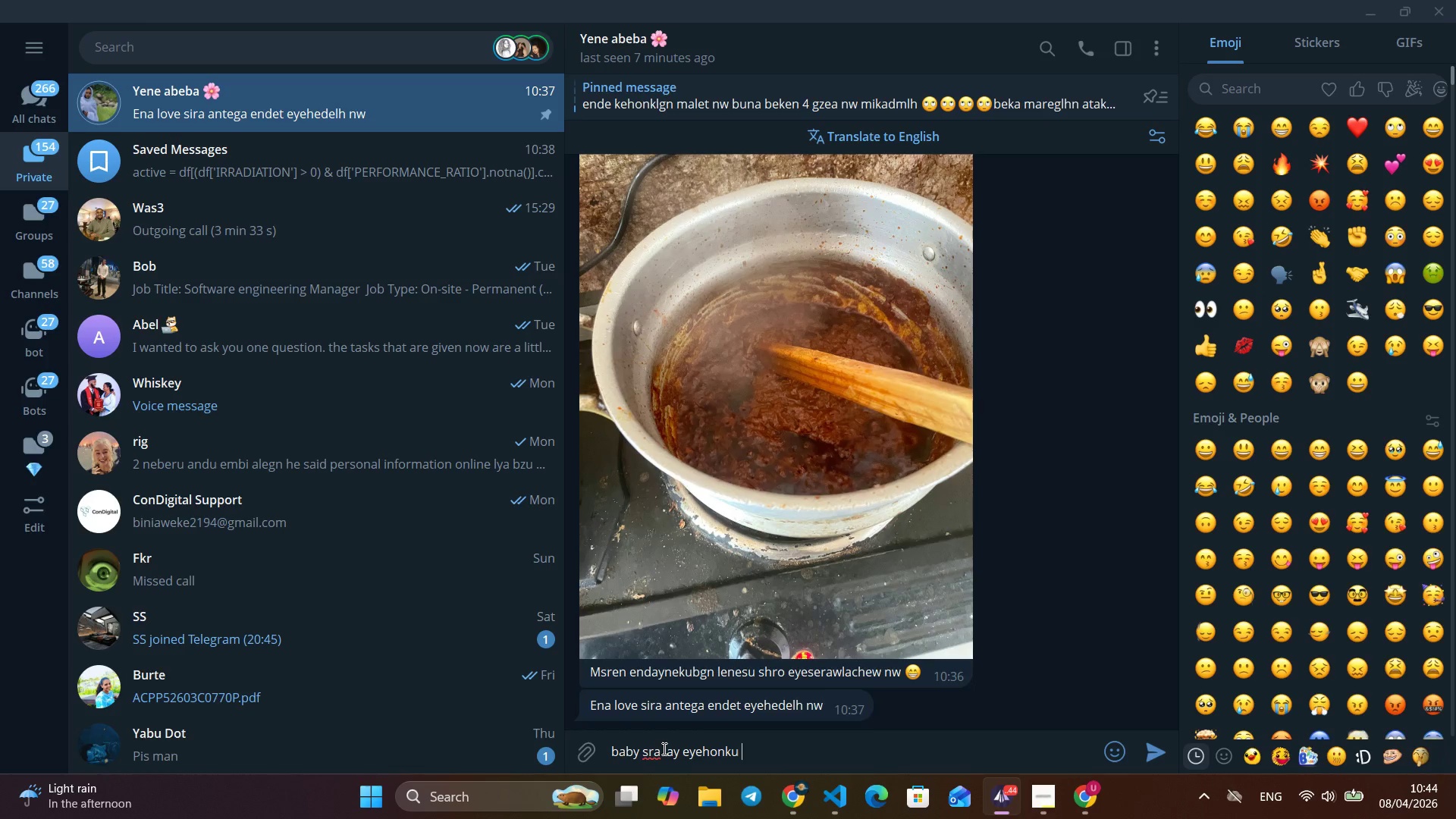 
key(Alt+O)
 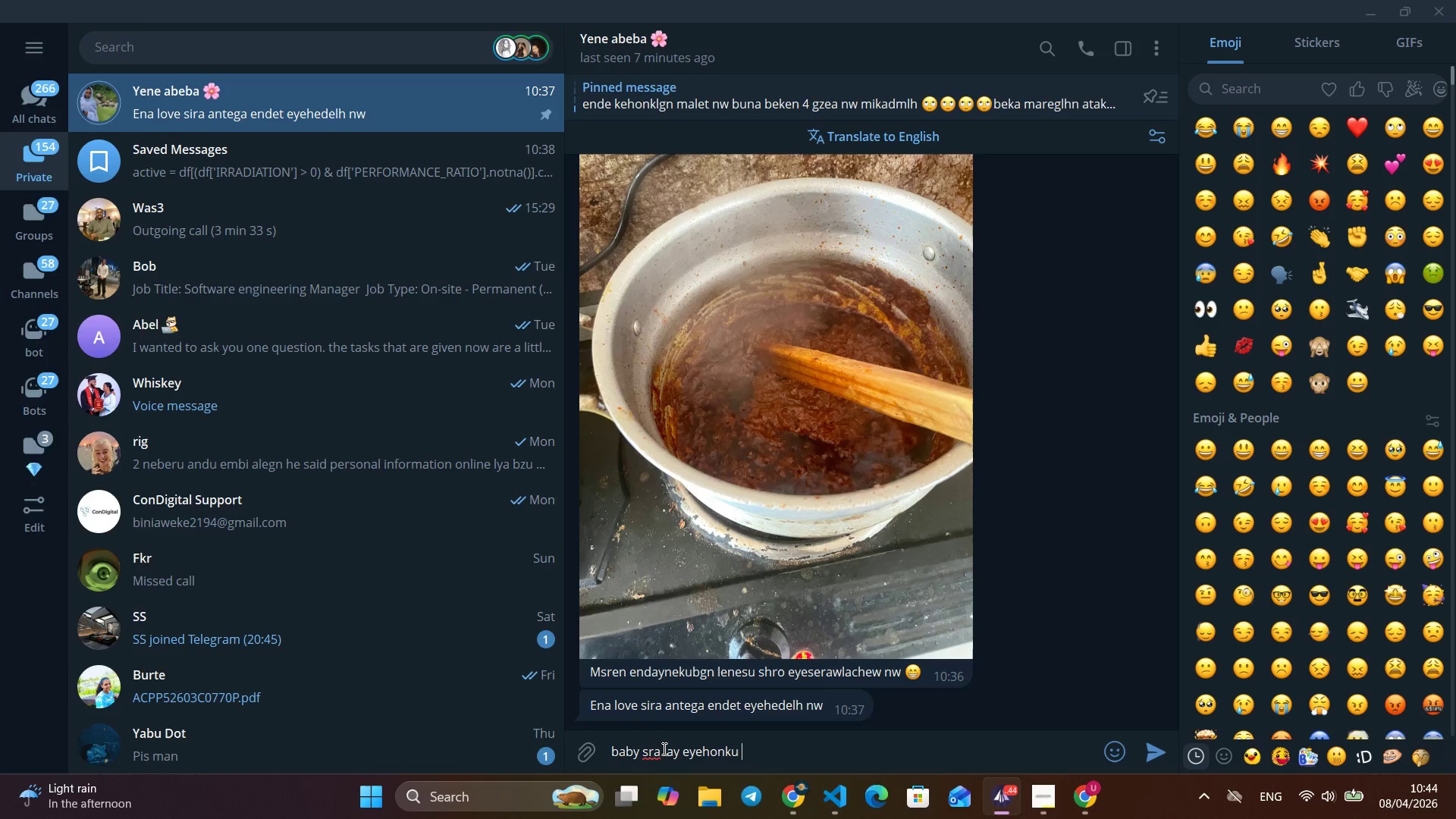 
key(Alt+N)
 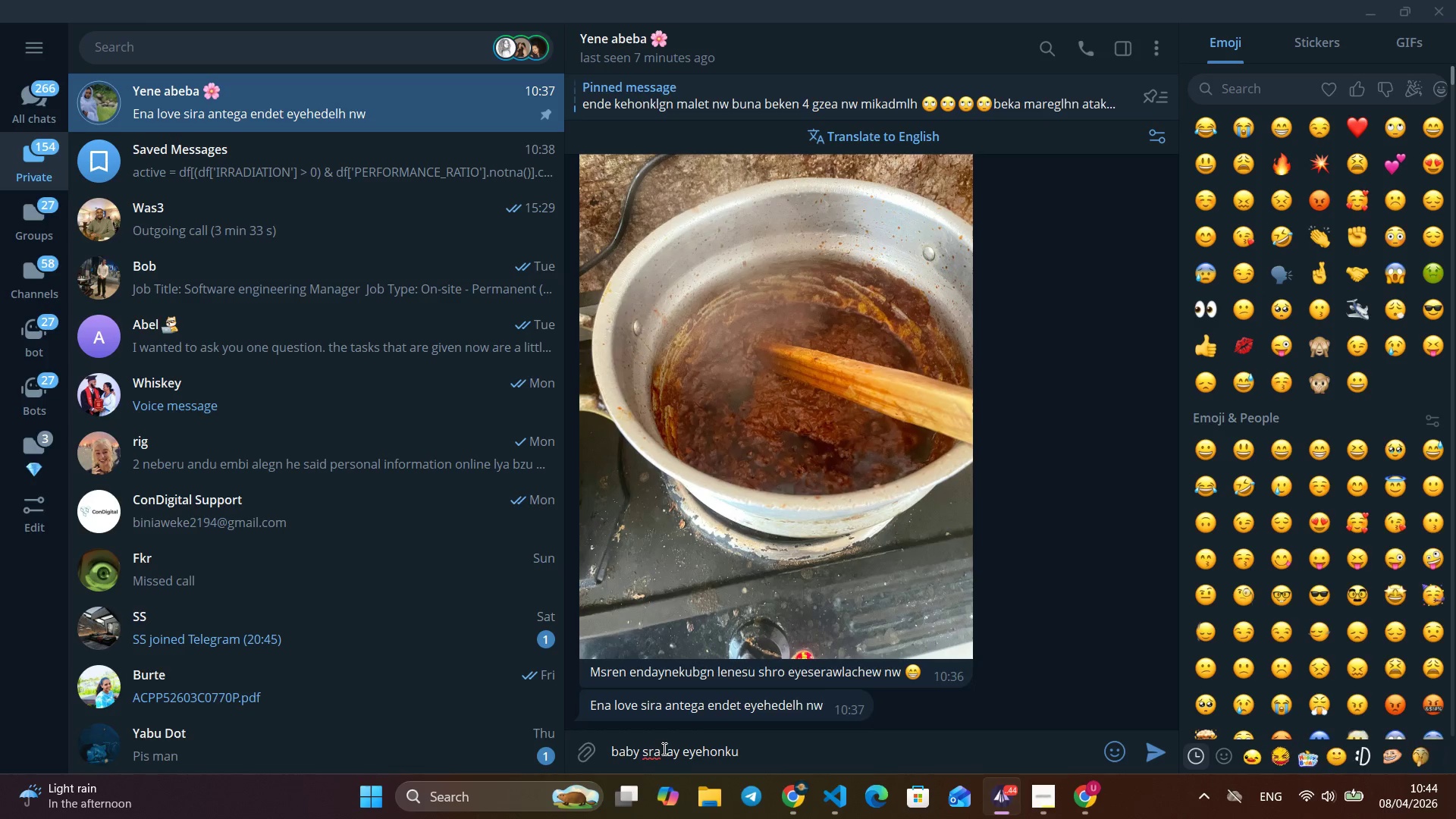 
key(Alt+K)
 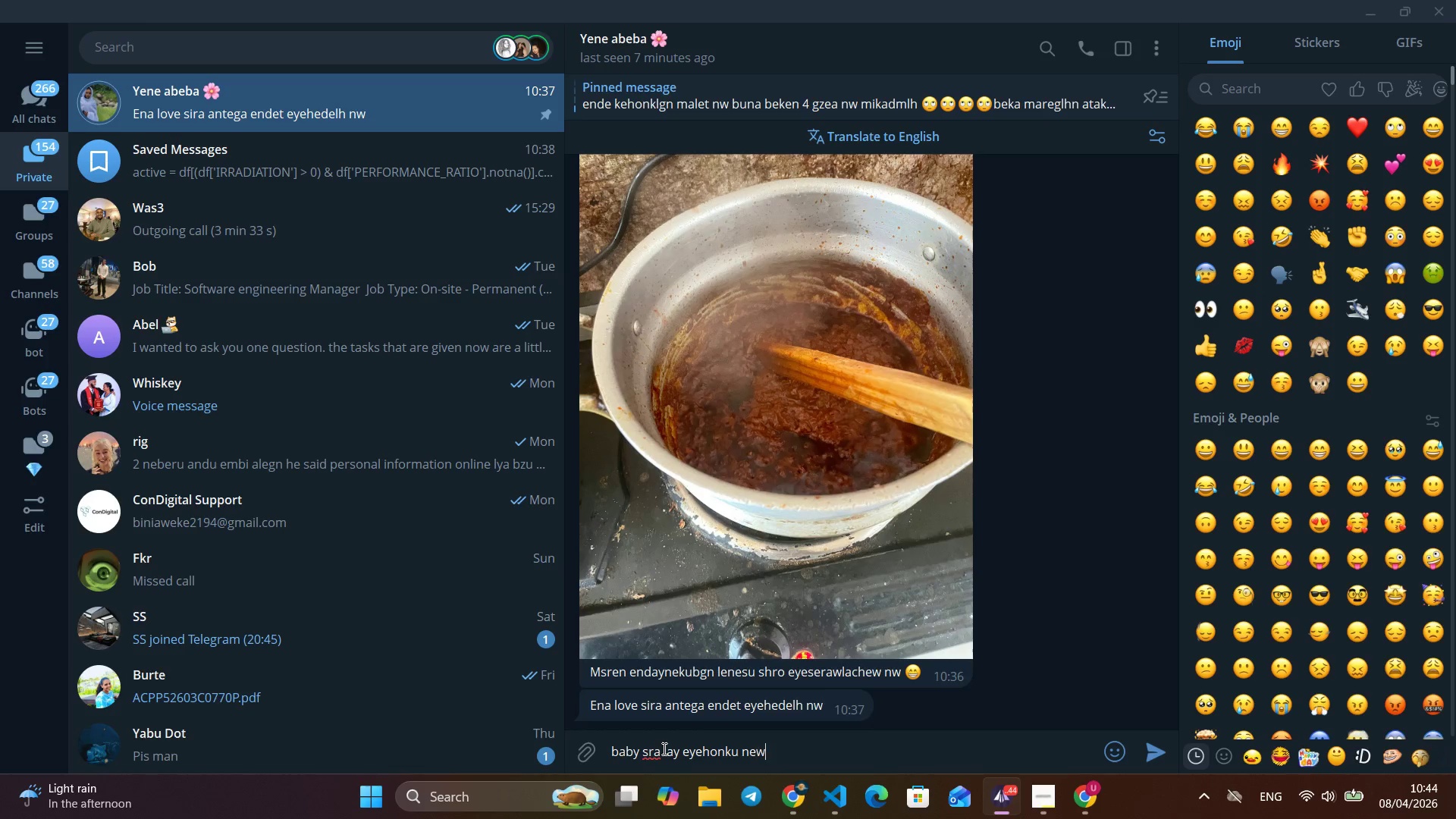 
key(Alt+U)
 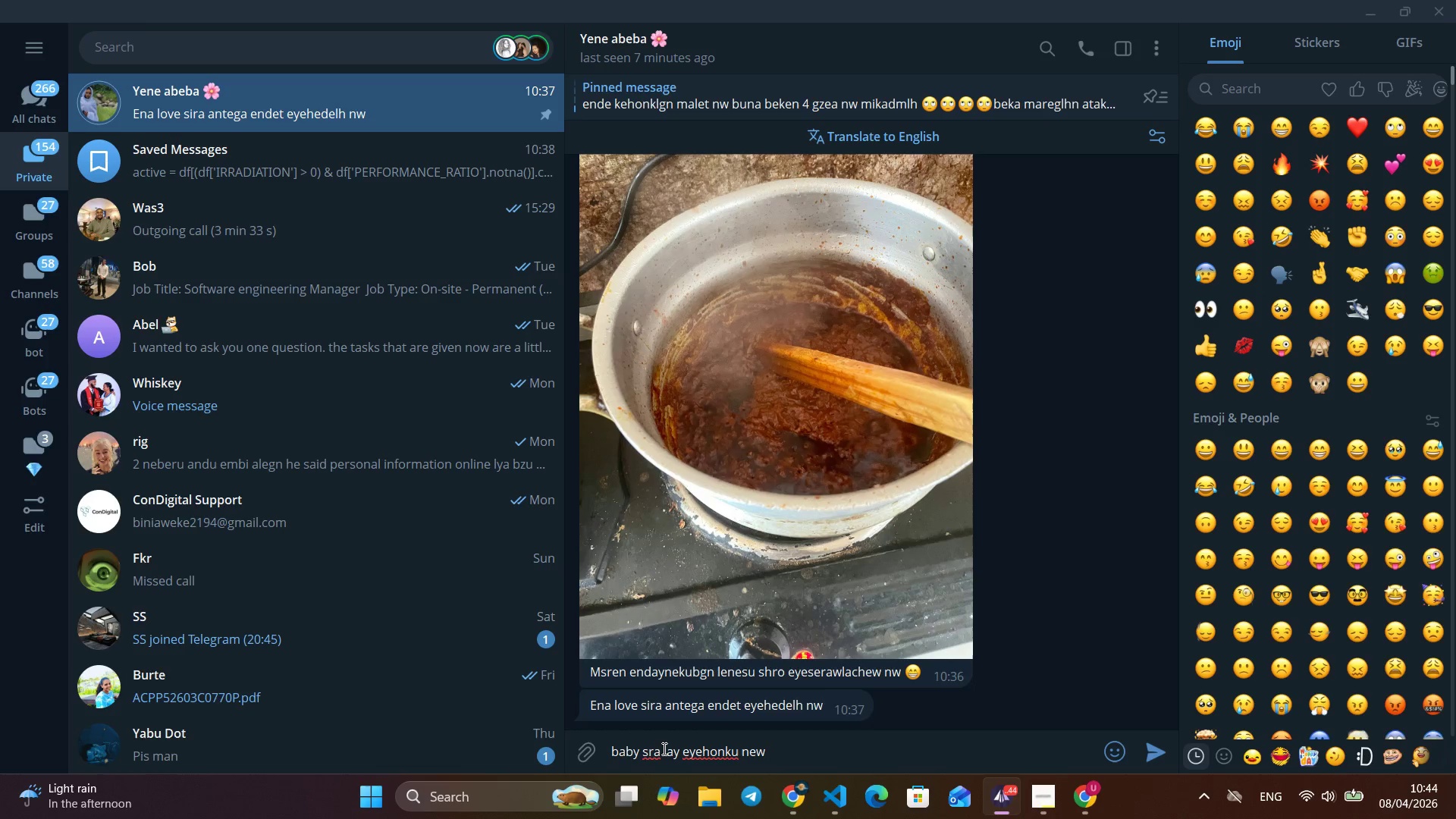 
key(Alt+Space)
 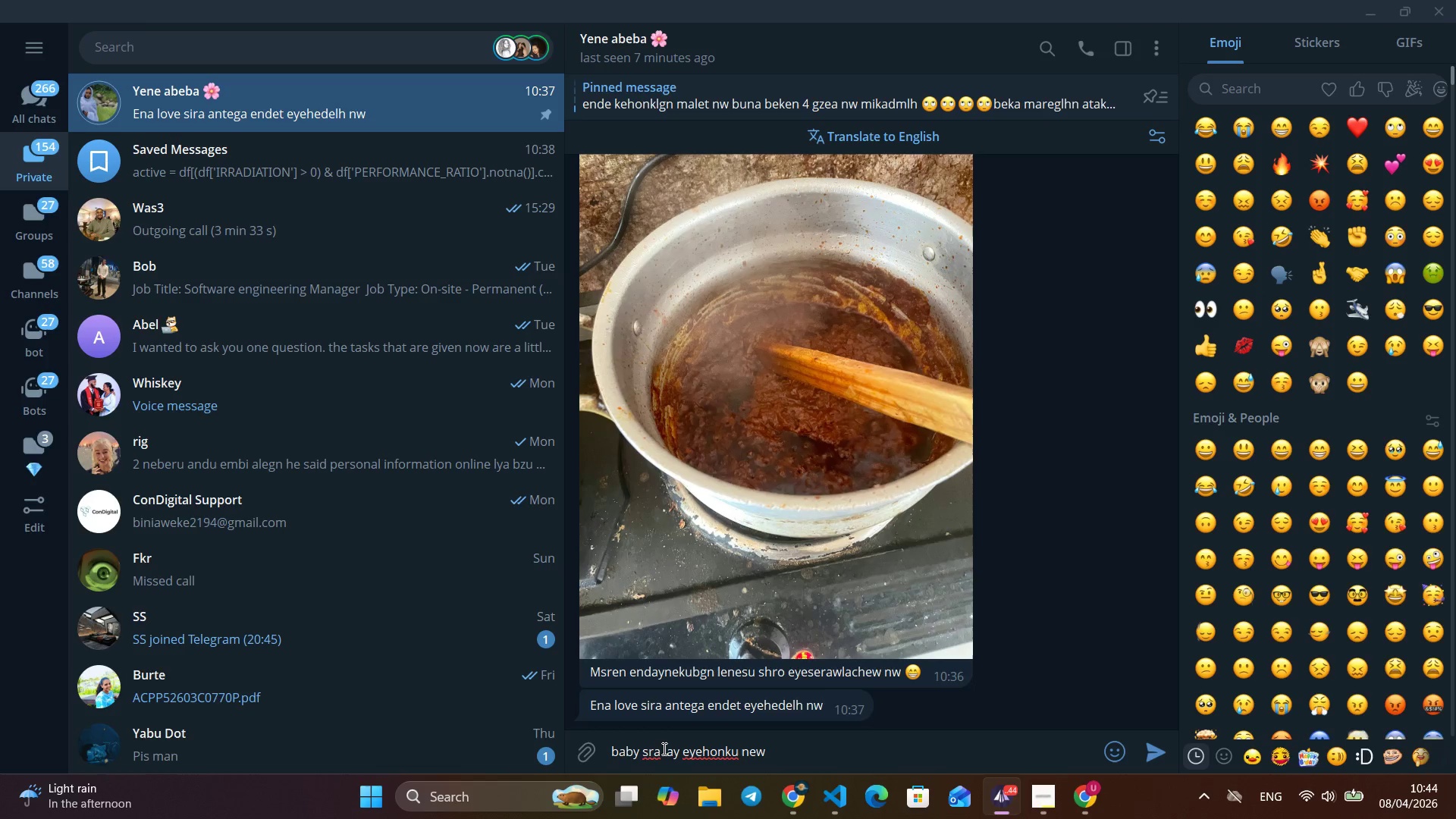 
key(Alt+N)
 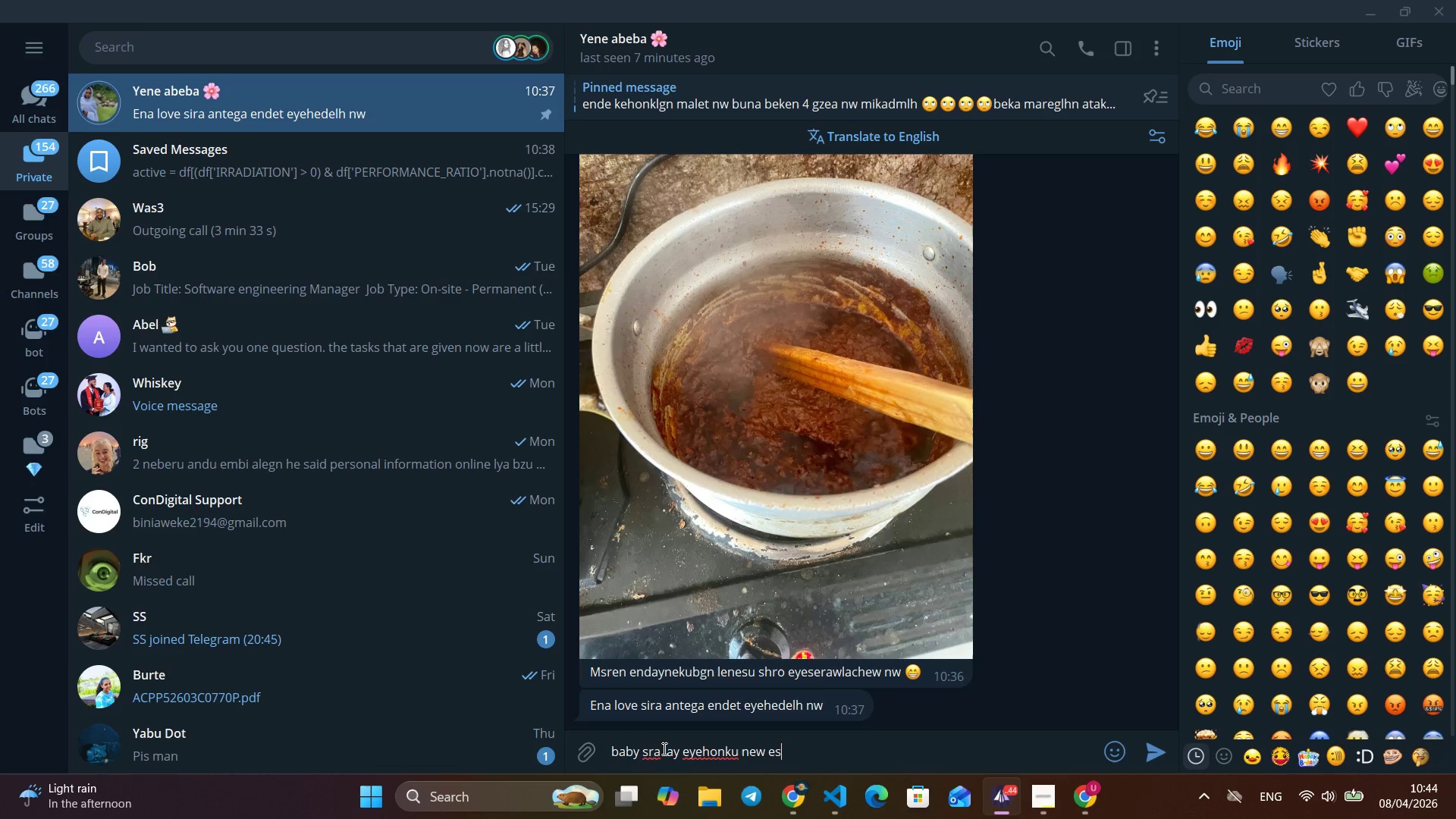 
key(Alt+E)
 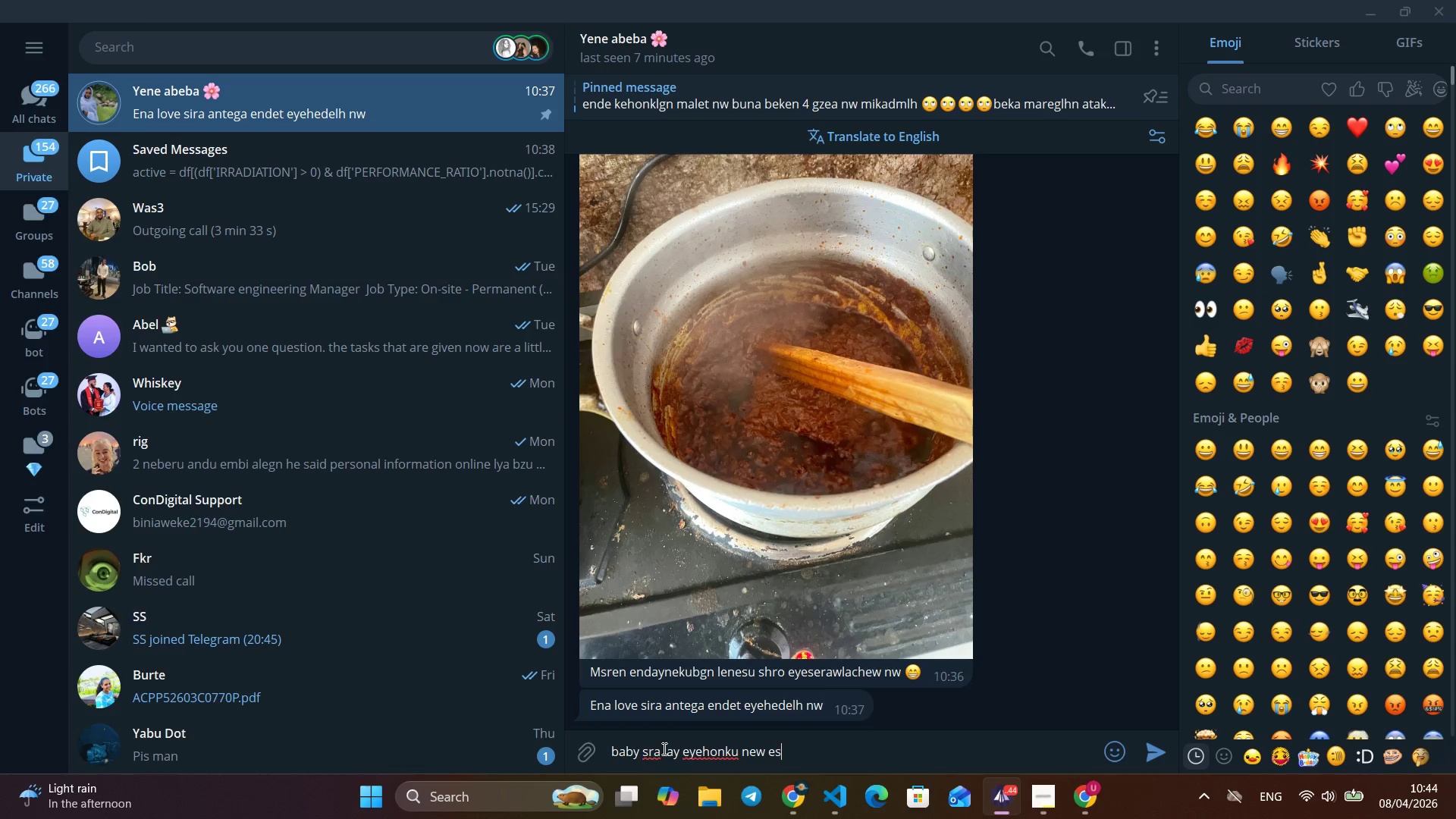 
key(Alt+W)
 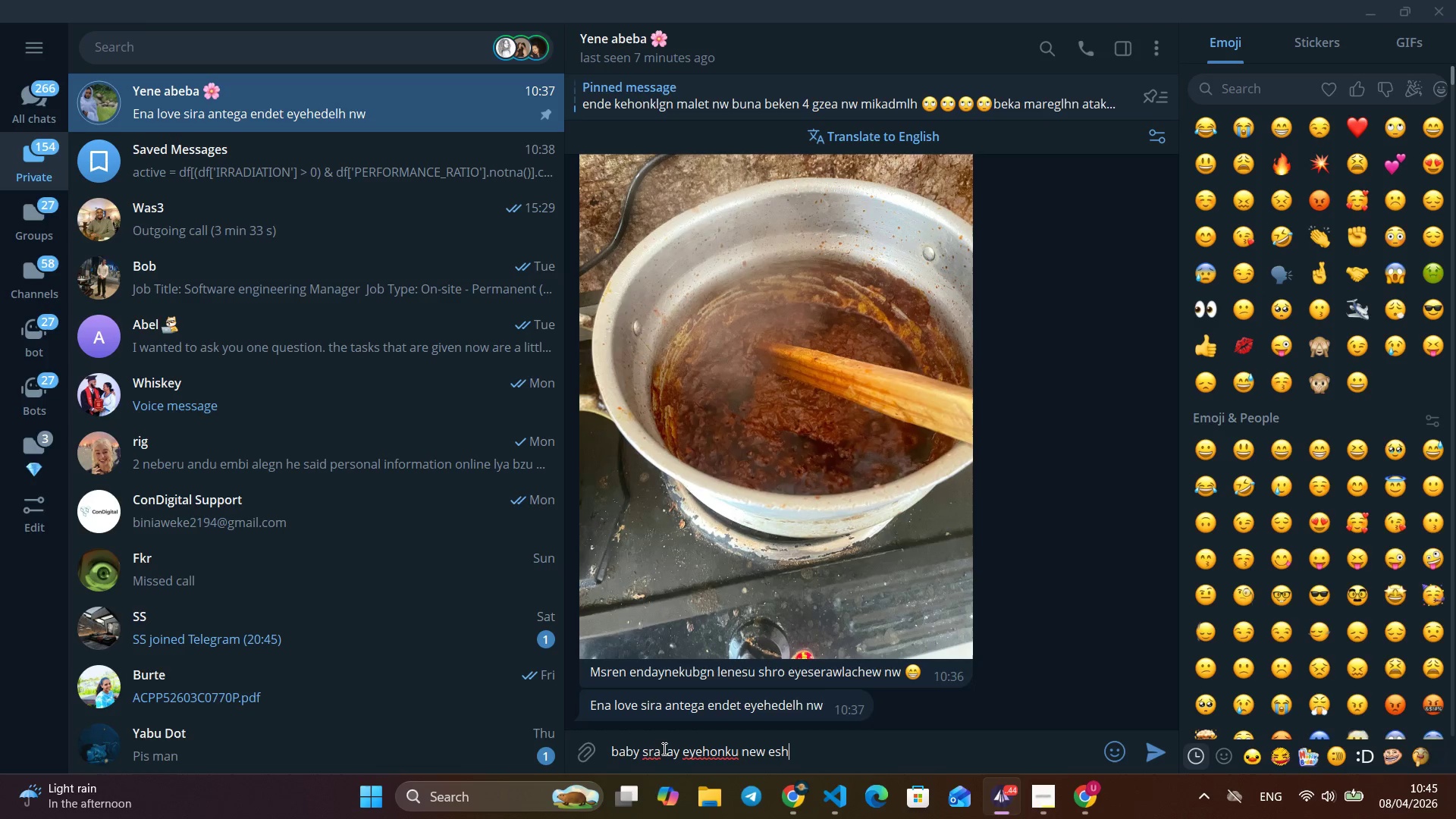 
key(Alt+Space)
 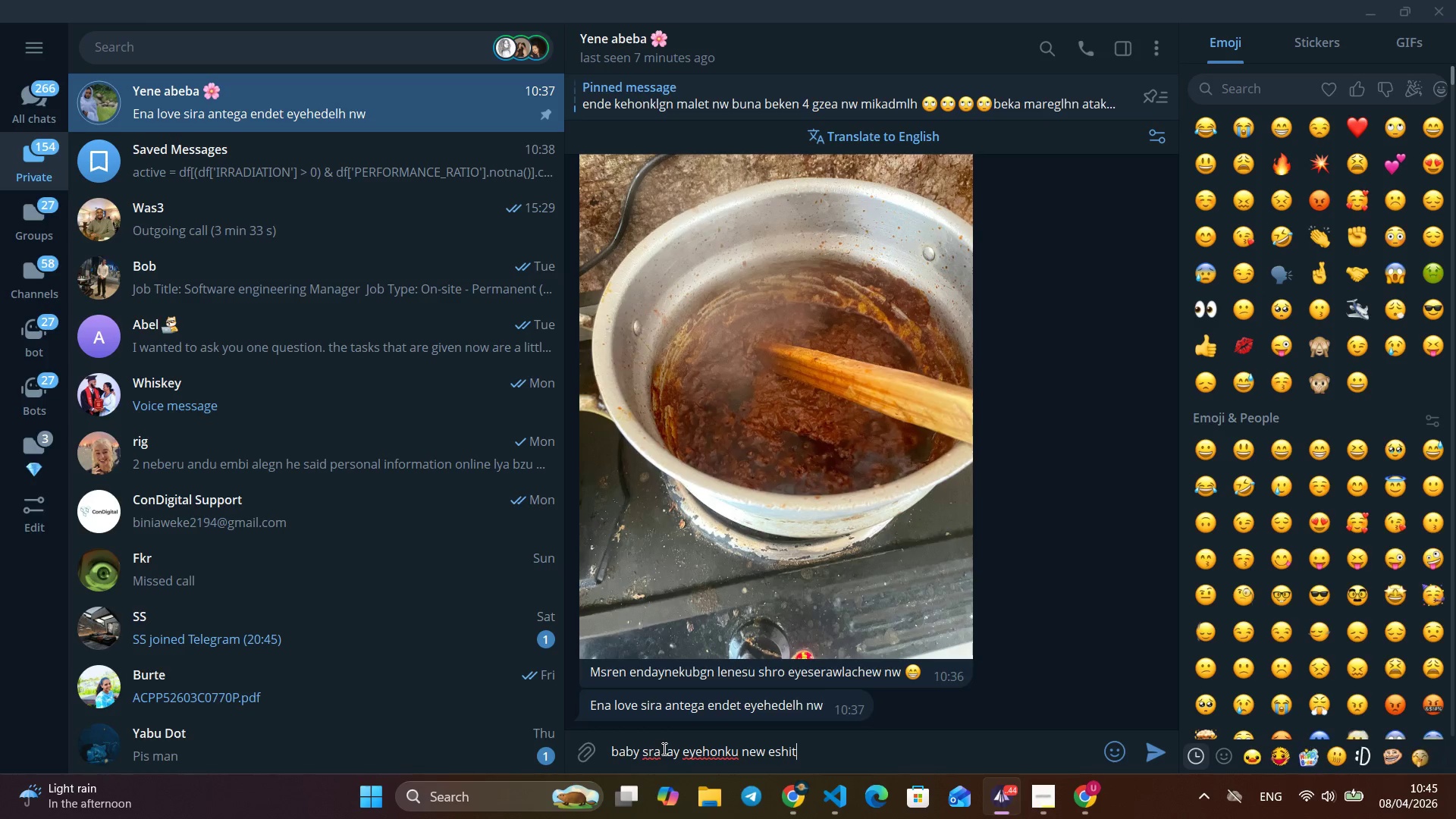 
key(Alt+E)
 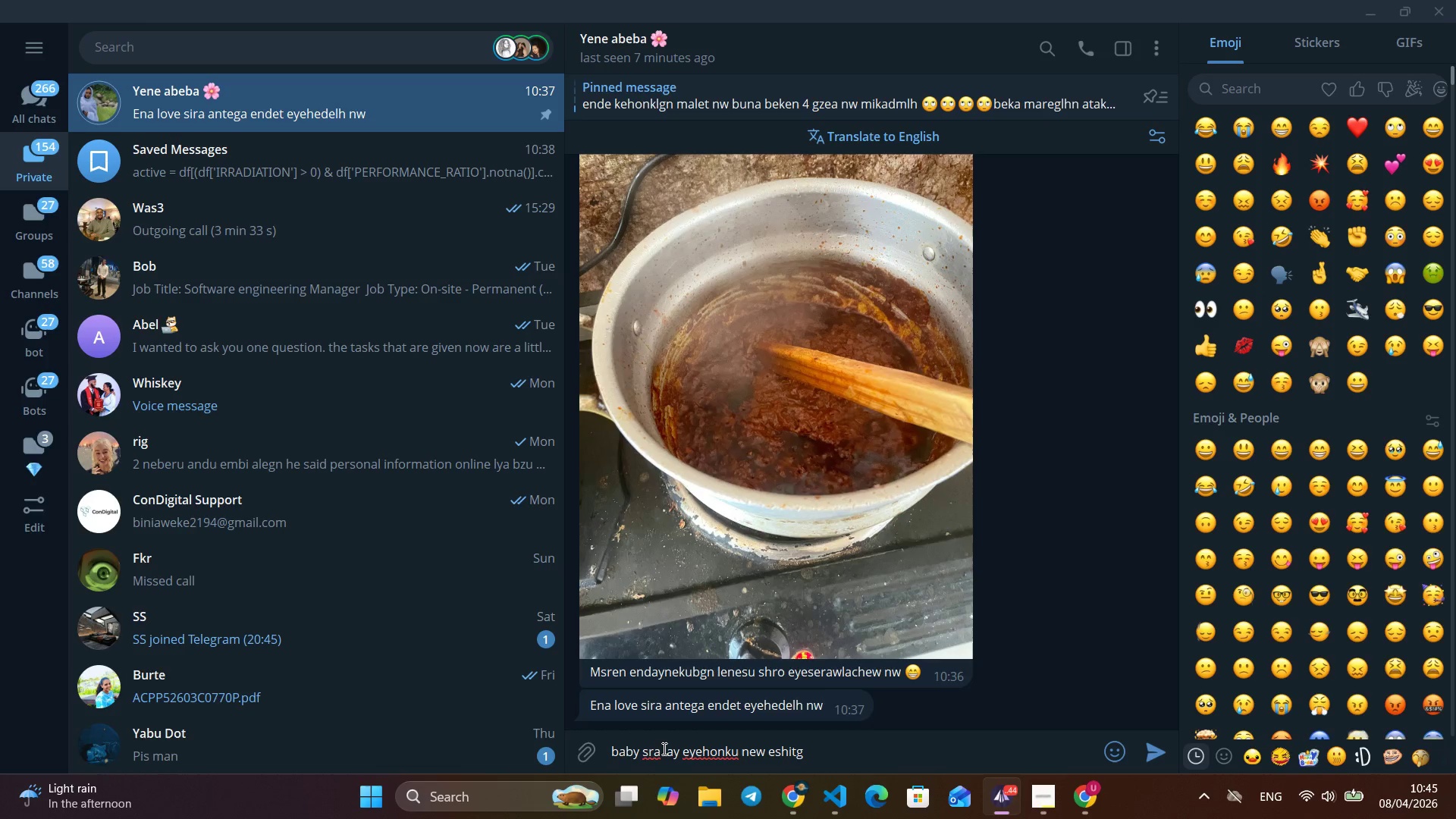 
key(Alt+S)
 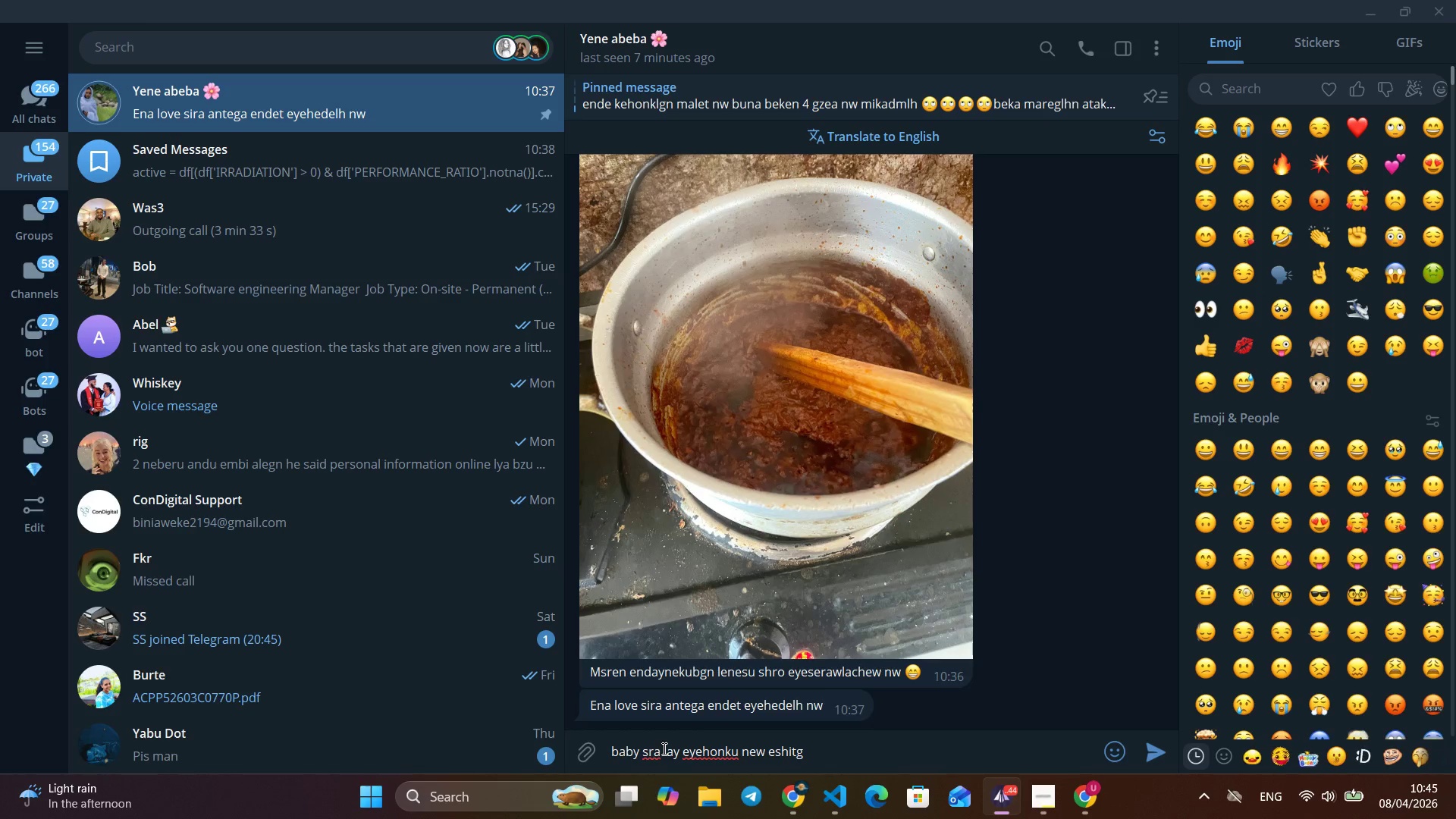 
key(Alt+H)
 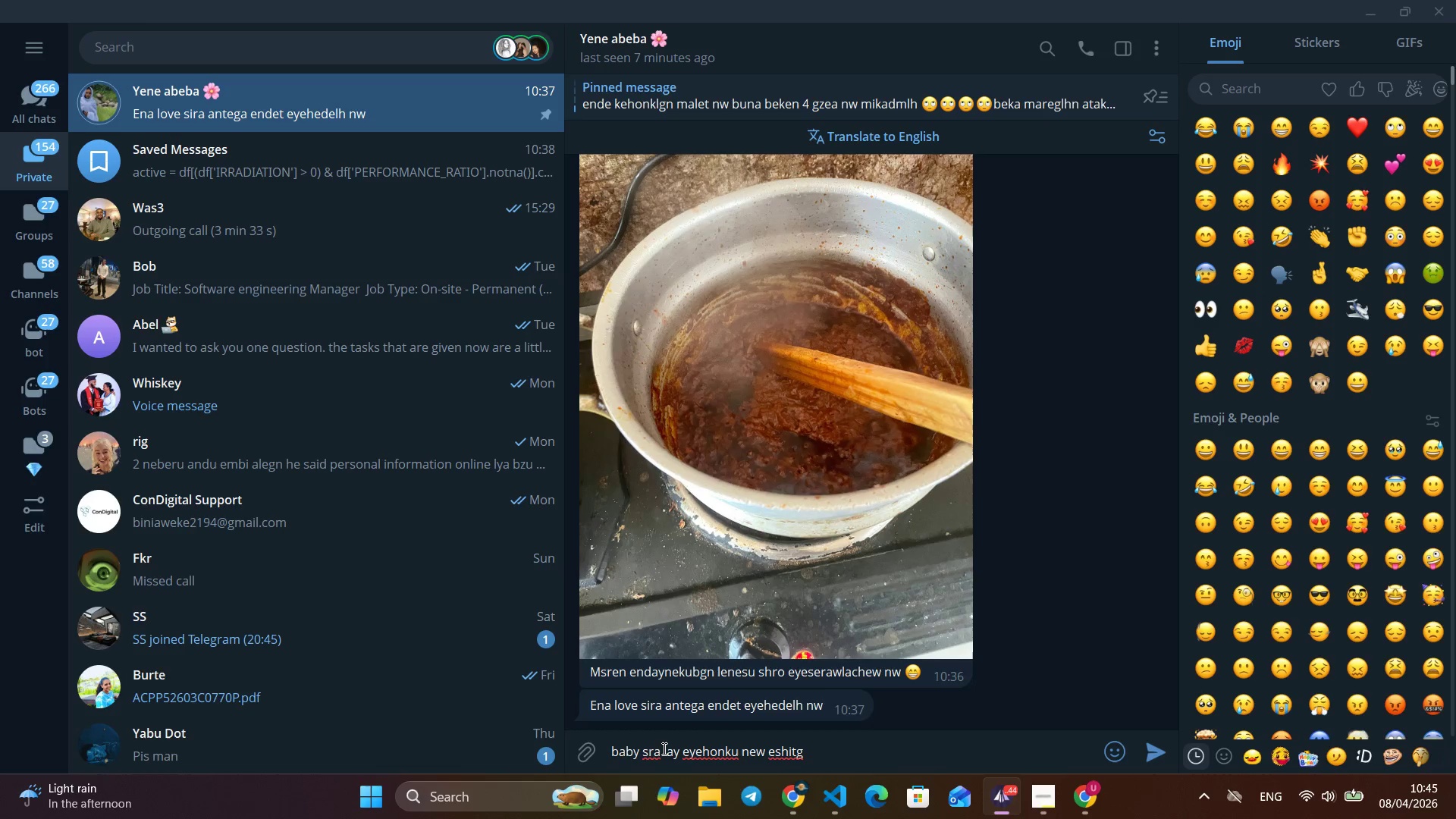 
key(Alt+I)
 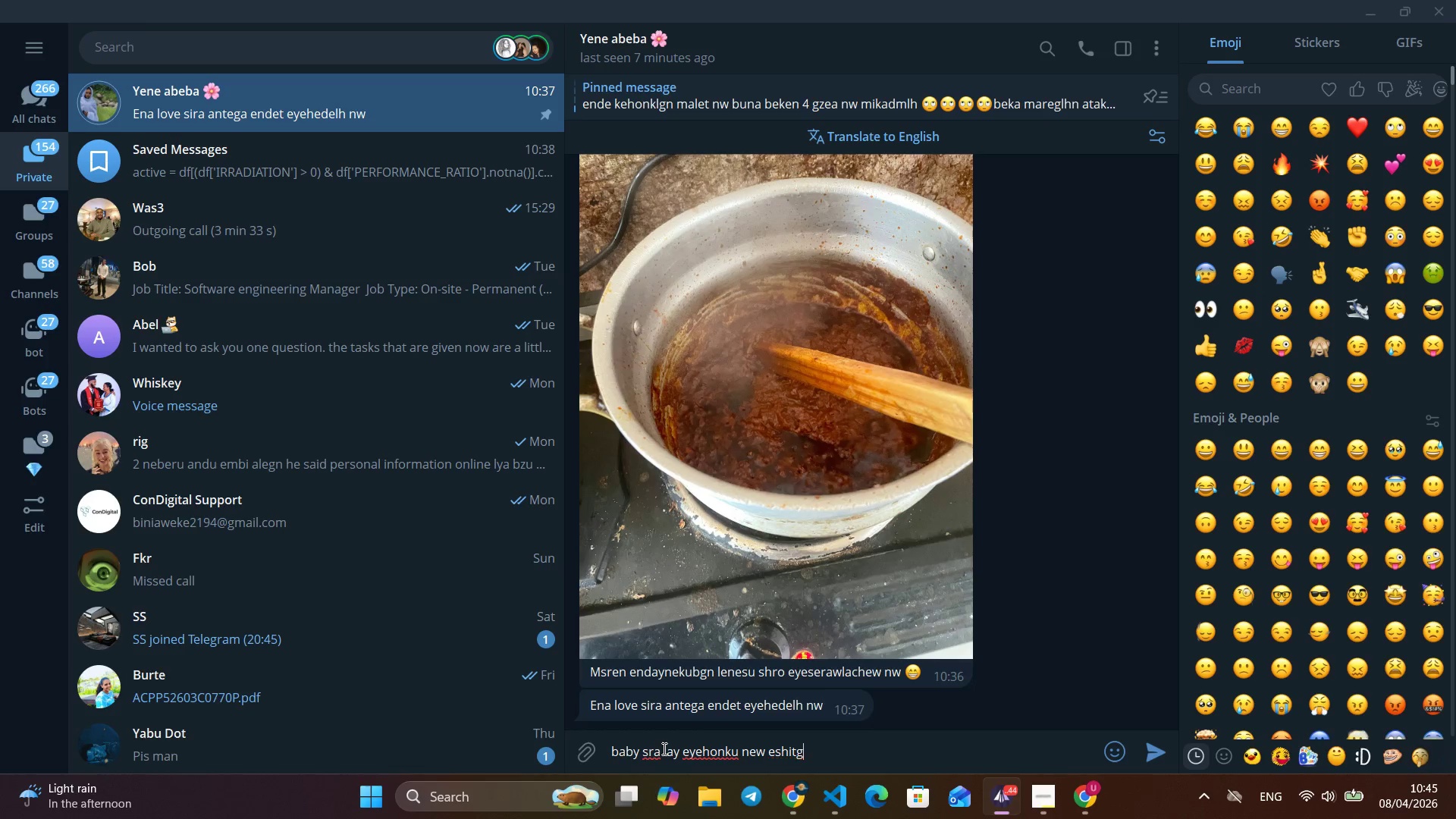 
key(Alt+T)
 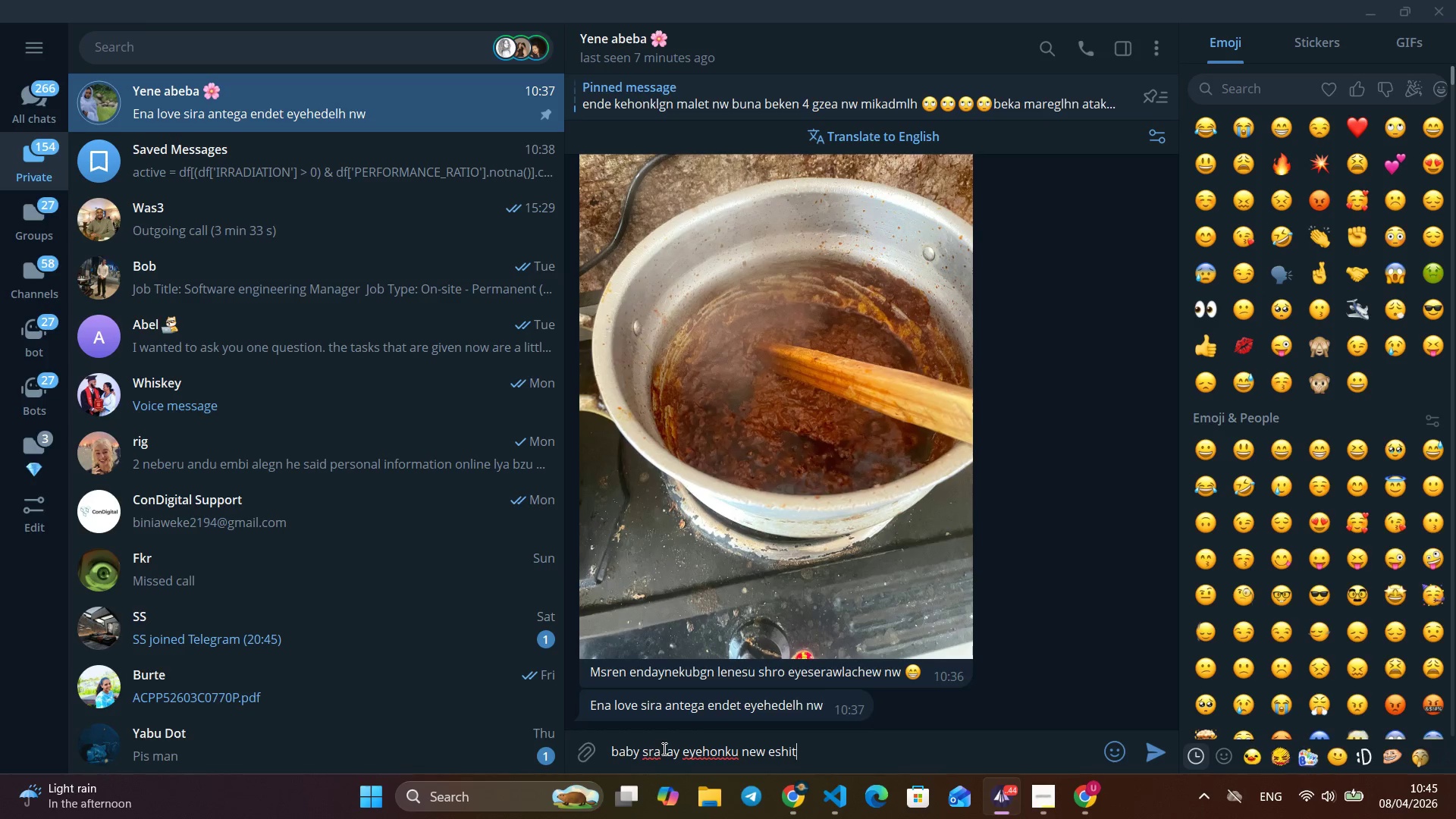 
key(Alt+G)
 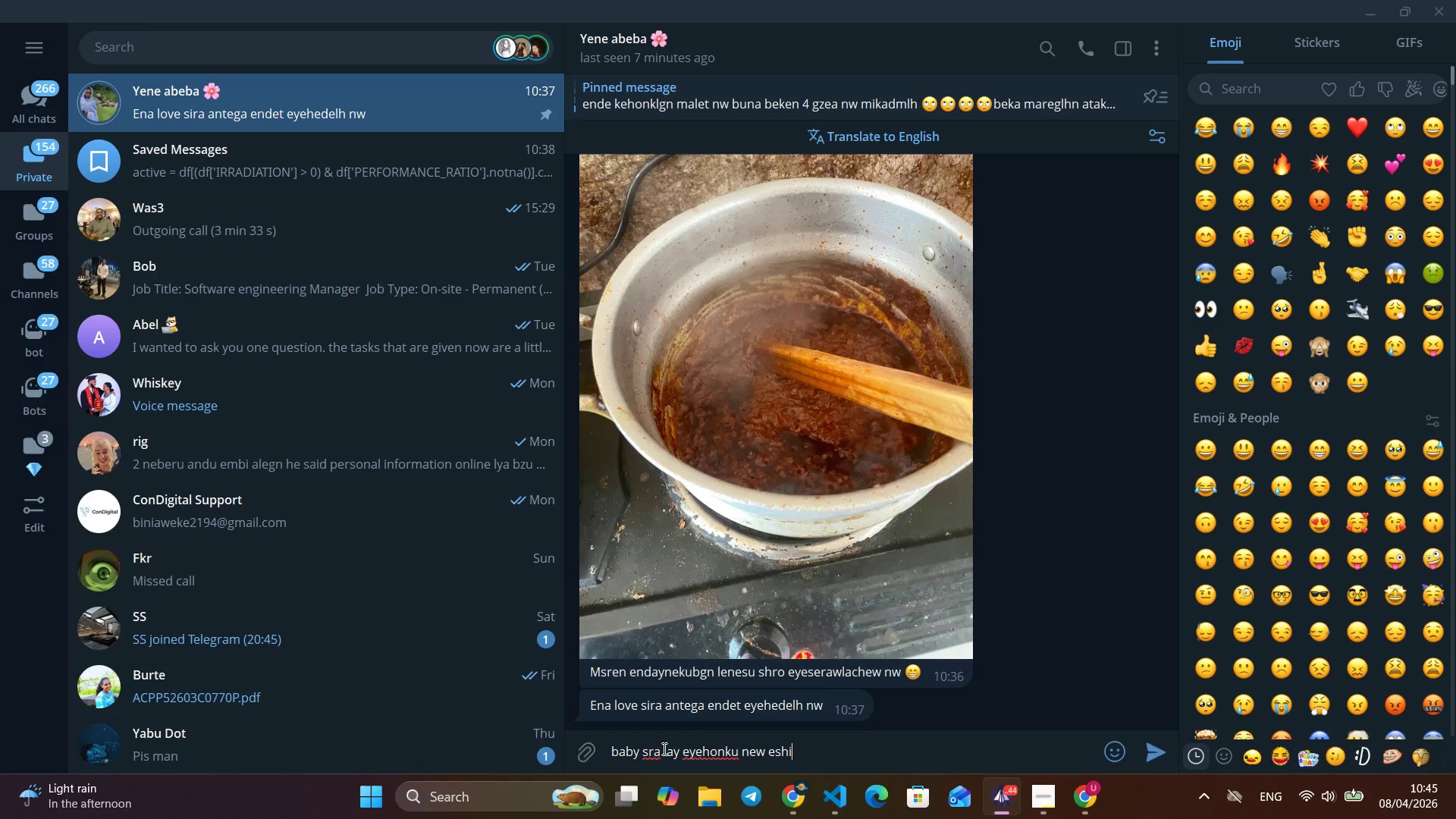 
key(Alt+Space)
 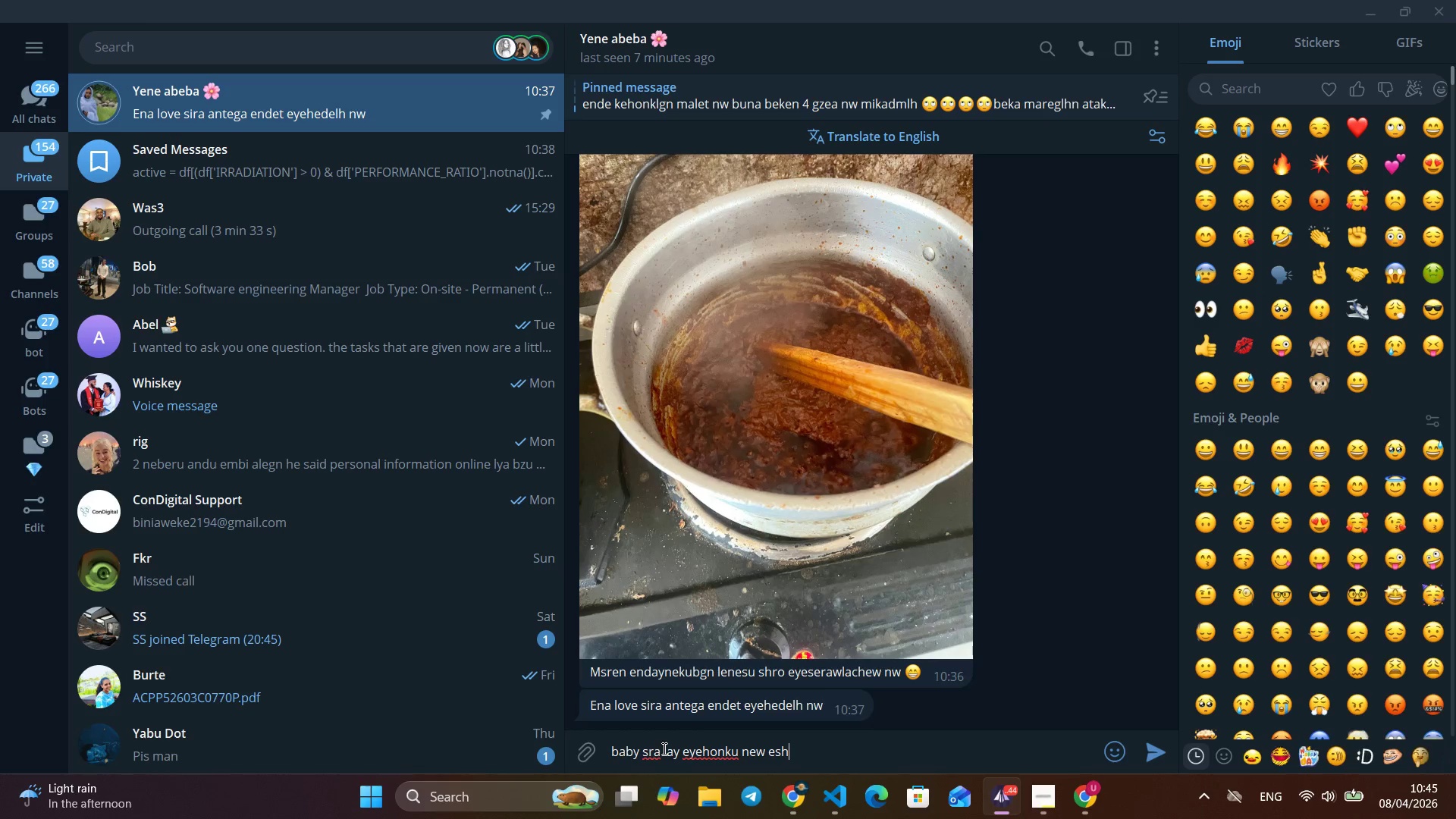 
key(Alt+Backspace)
 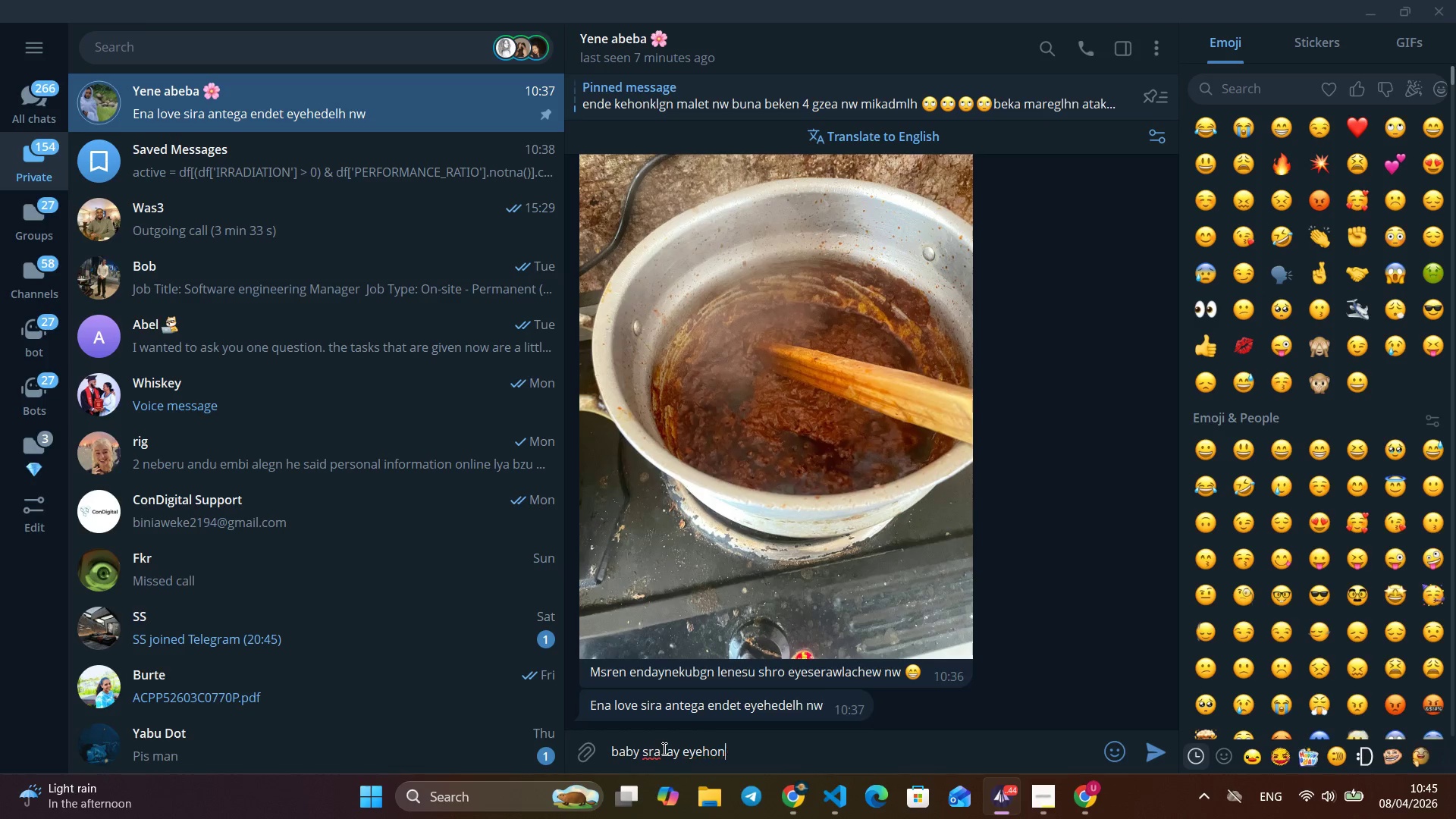 
key(Alt+Backspace)
 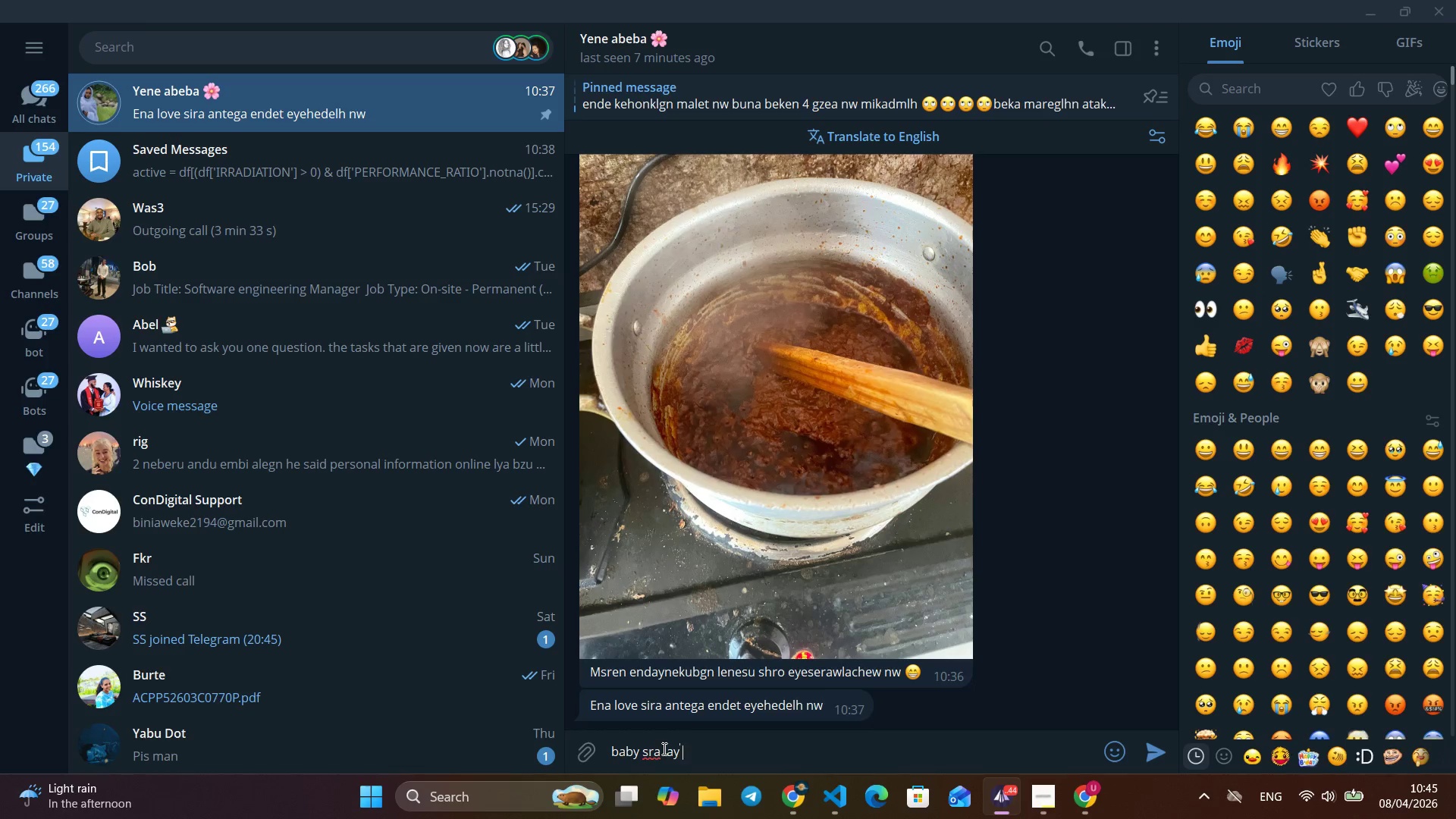 
key(Alt+Backspace)
 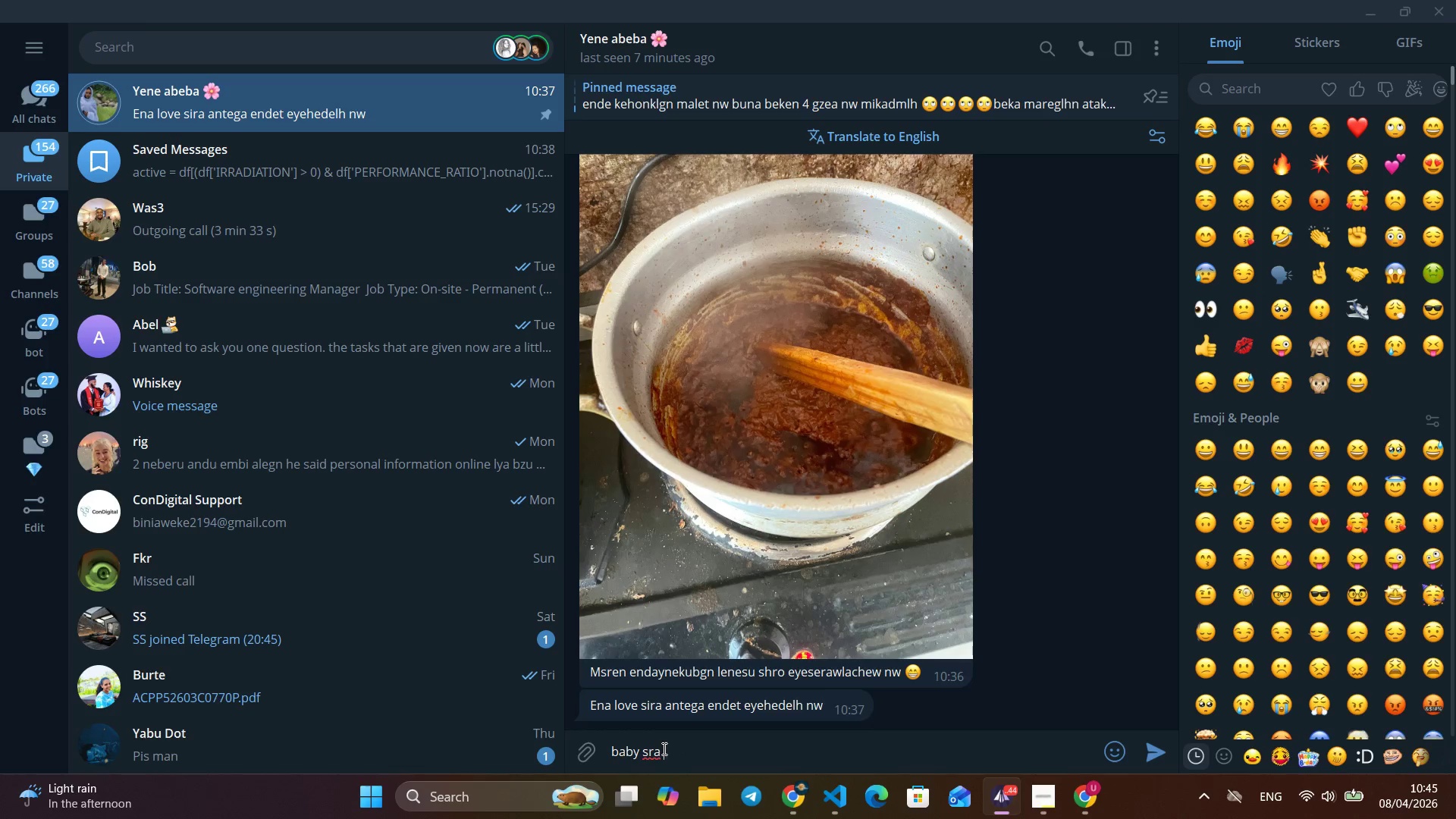 
hold_key(key=Backspace, duration=0.89)
 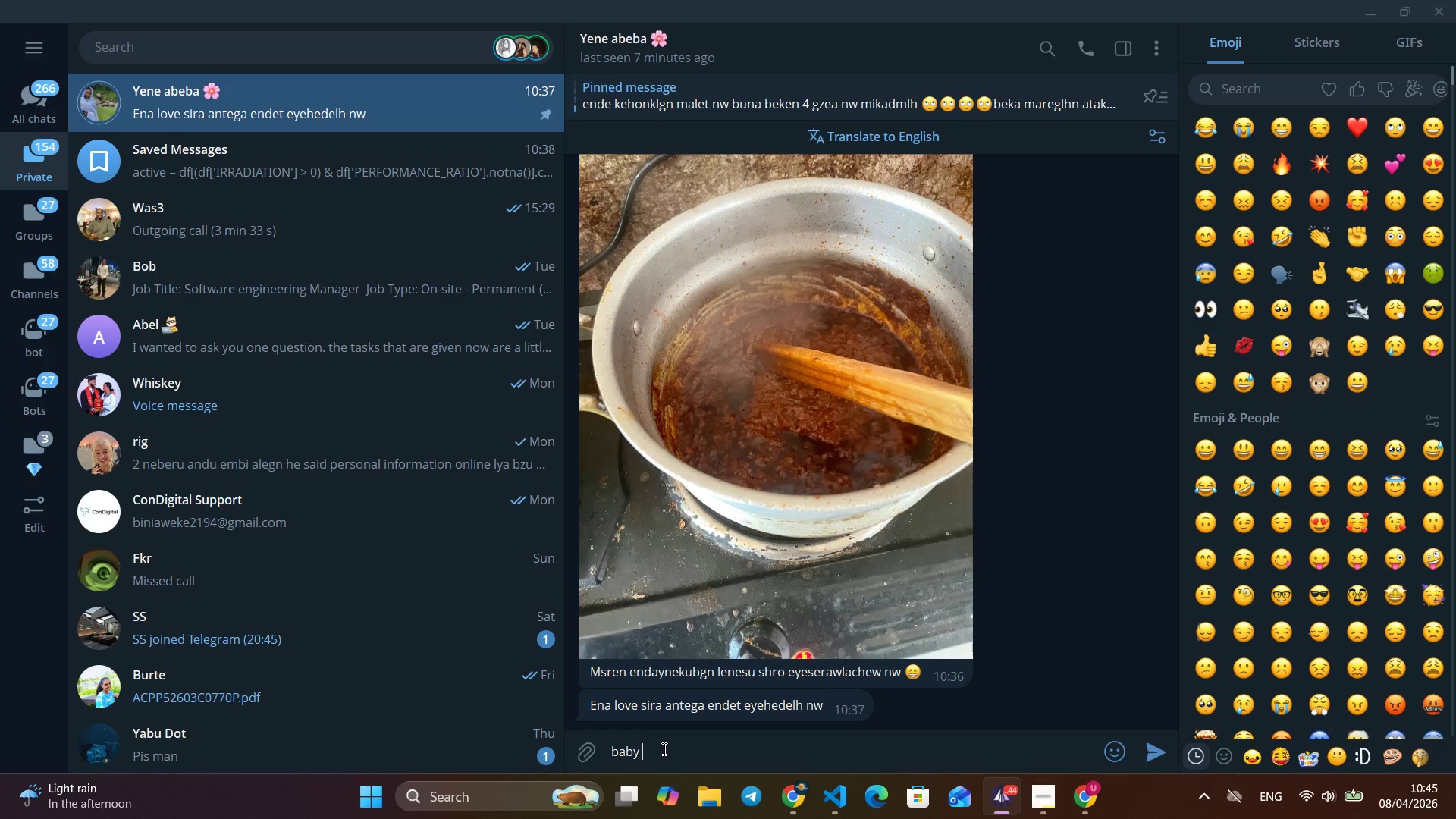 
key(Alt+Backspace)
 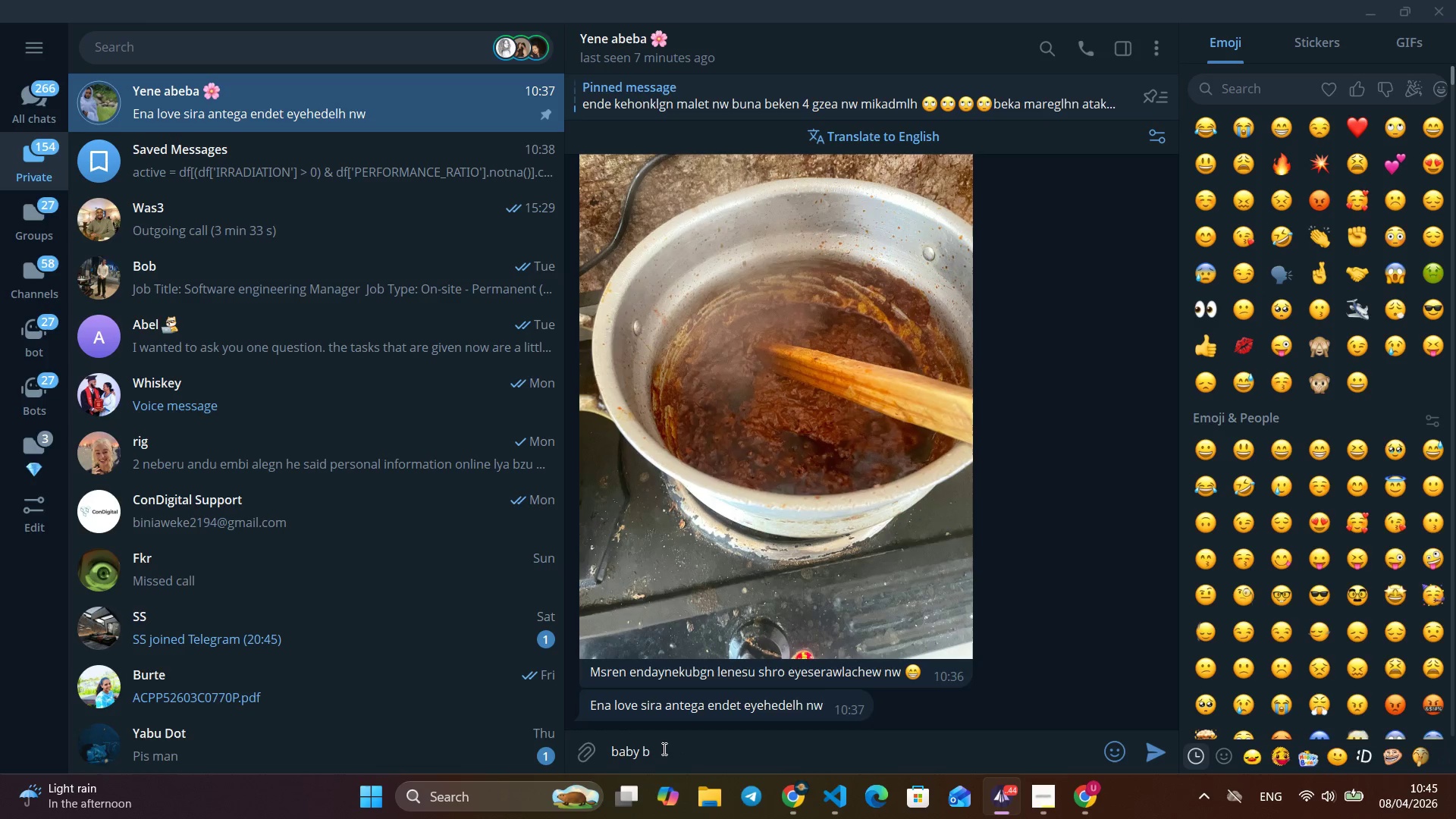 
key(Alt+Backspace)
 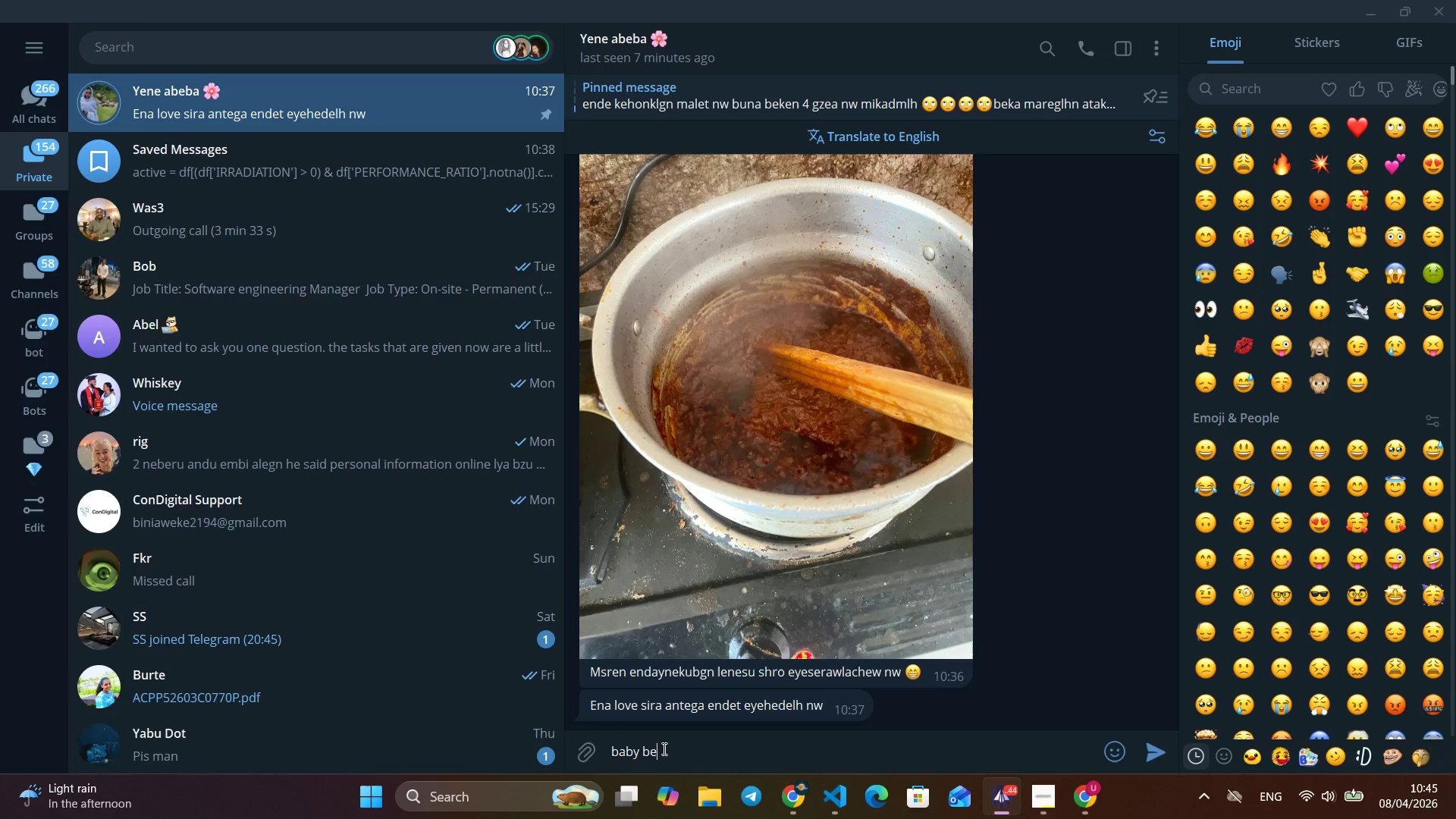 
key(Alt+Backspace)
 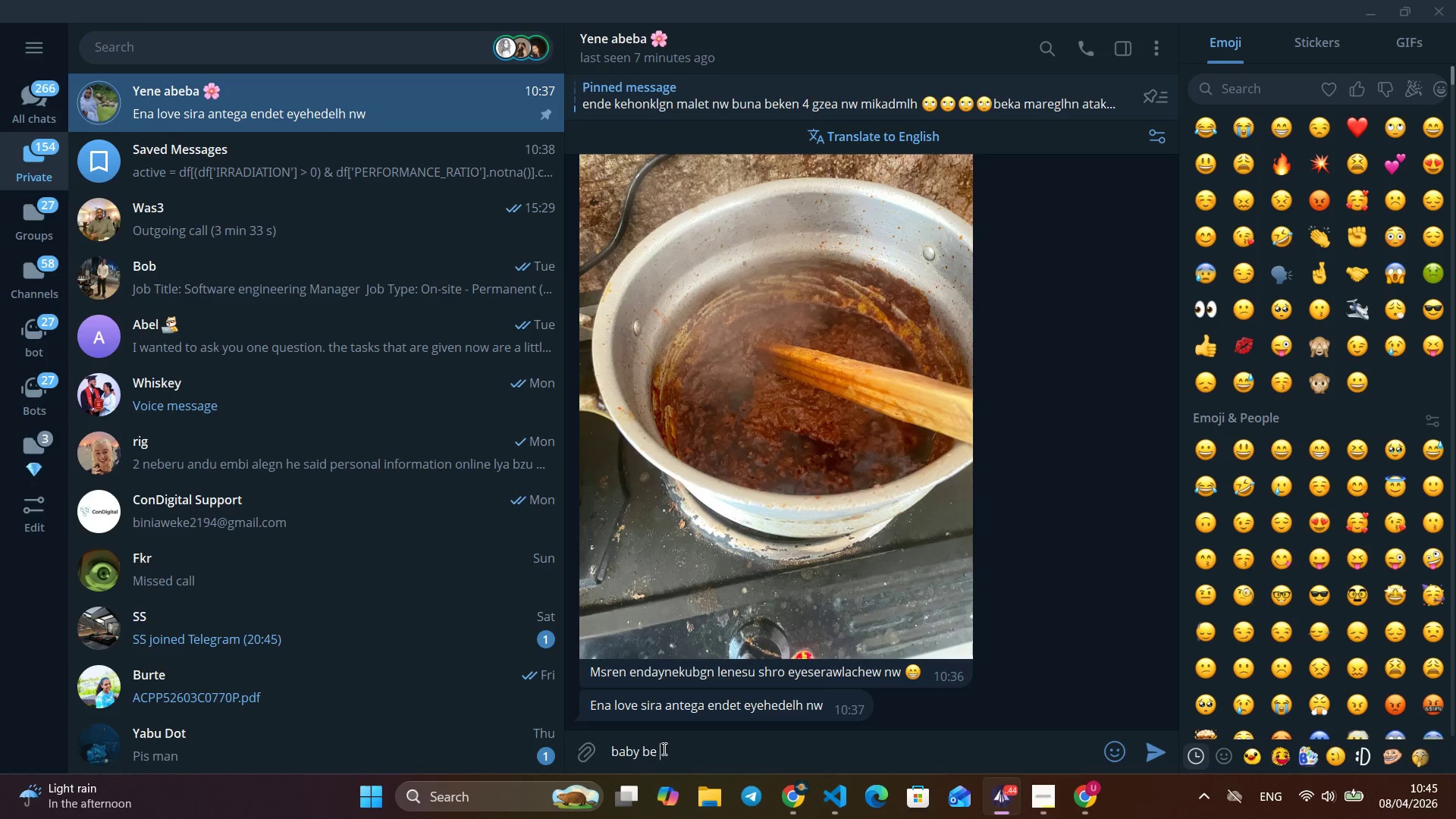 
key(Alt+Backspace)
 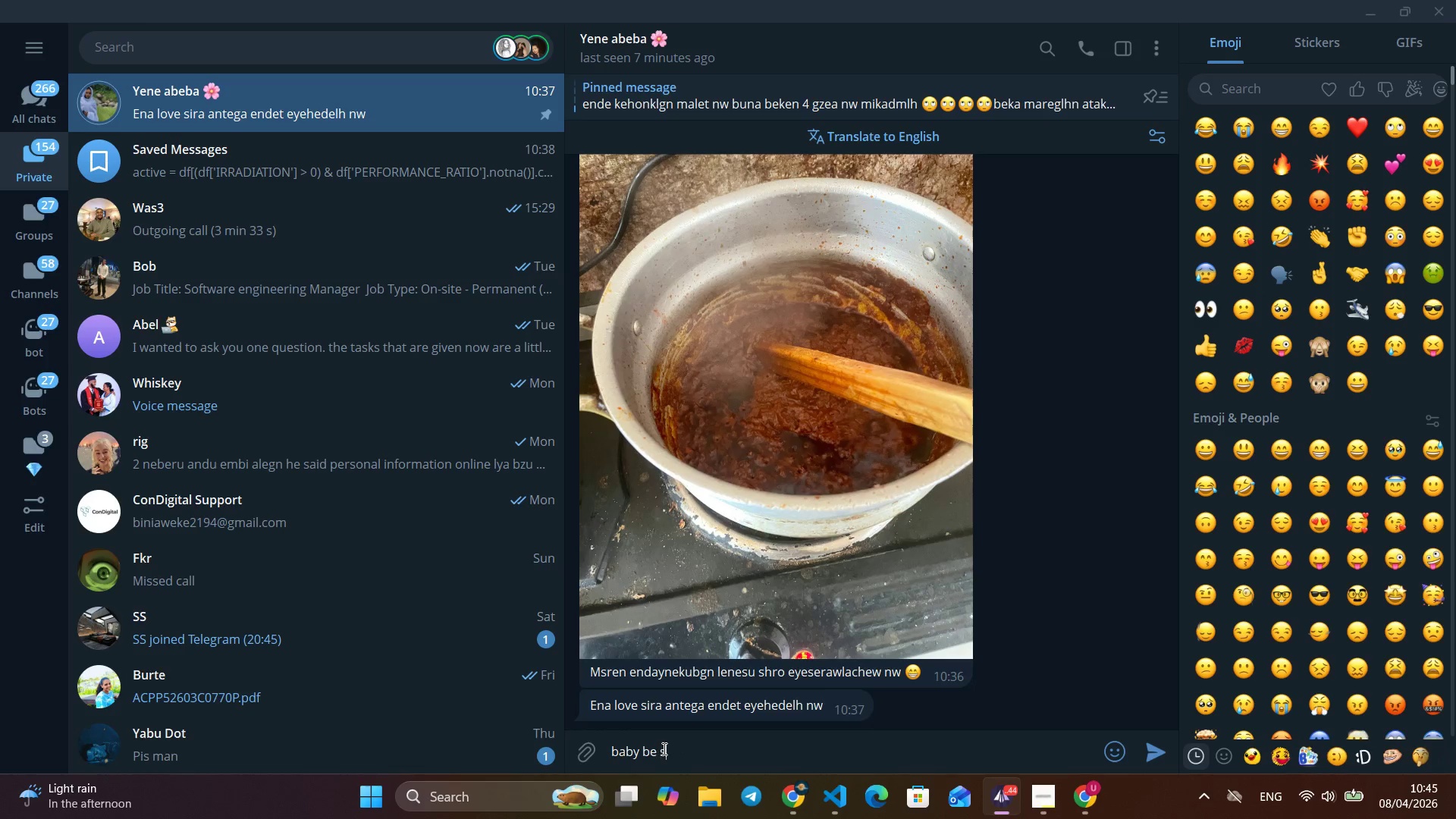 
key(Alt+Backspace)
 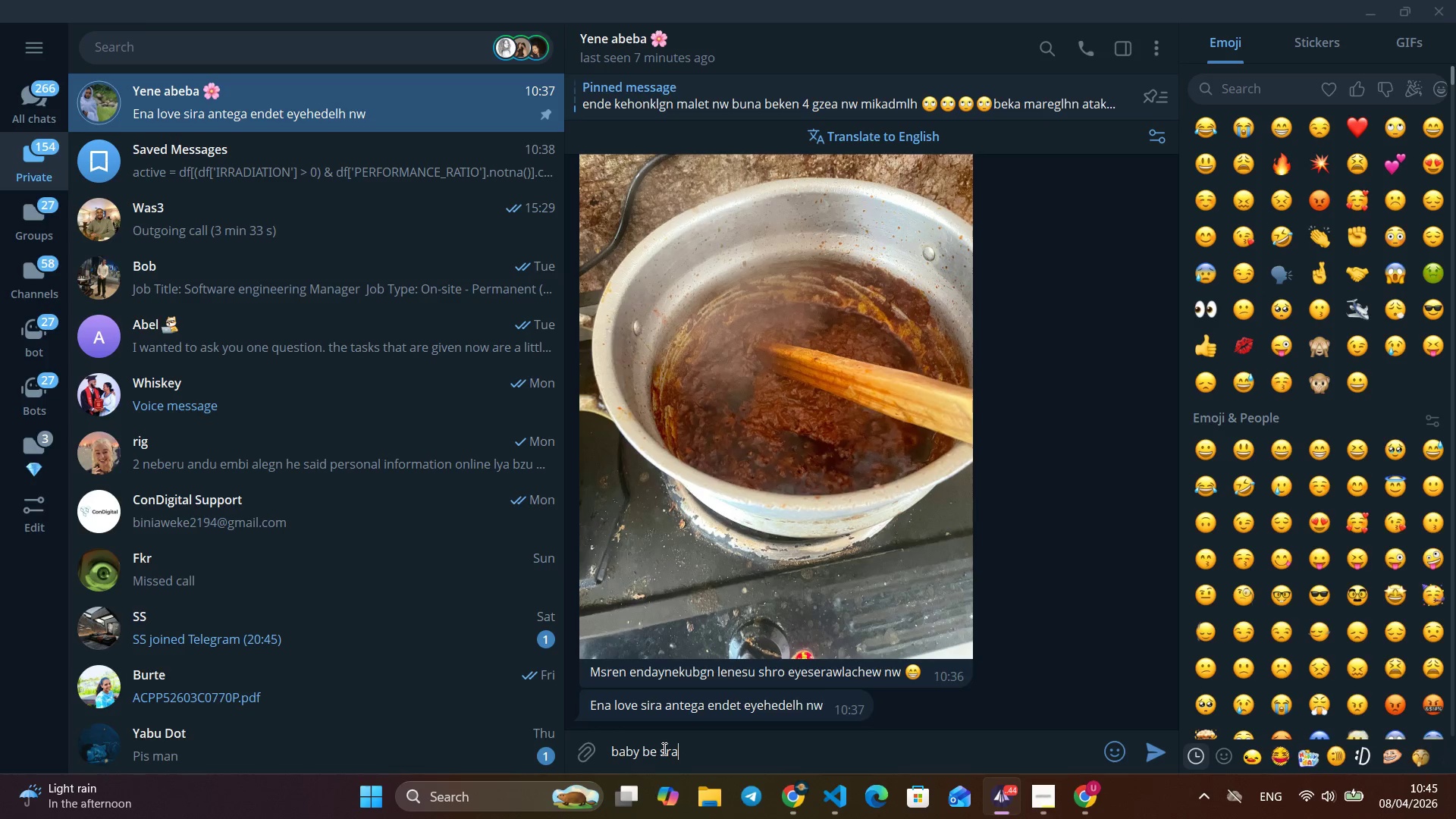 
key(Alt+B)
 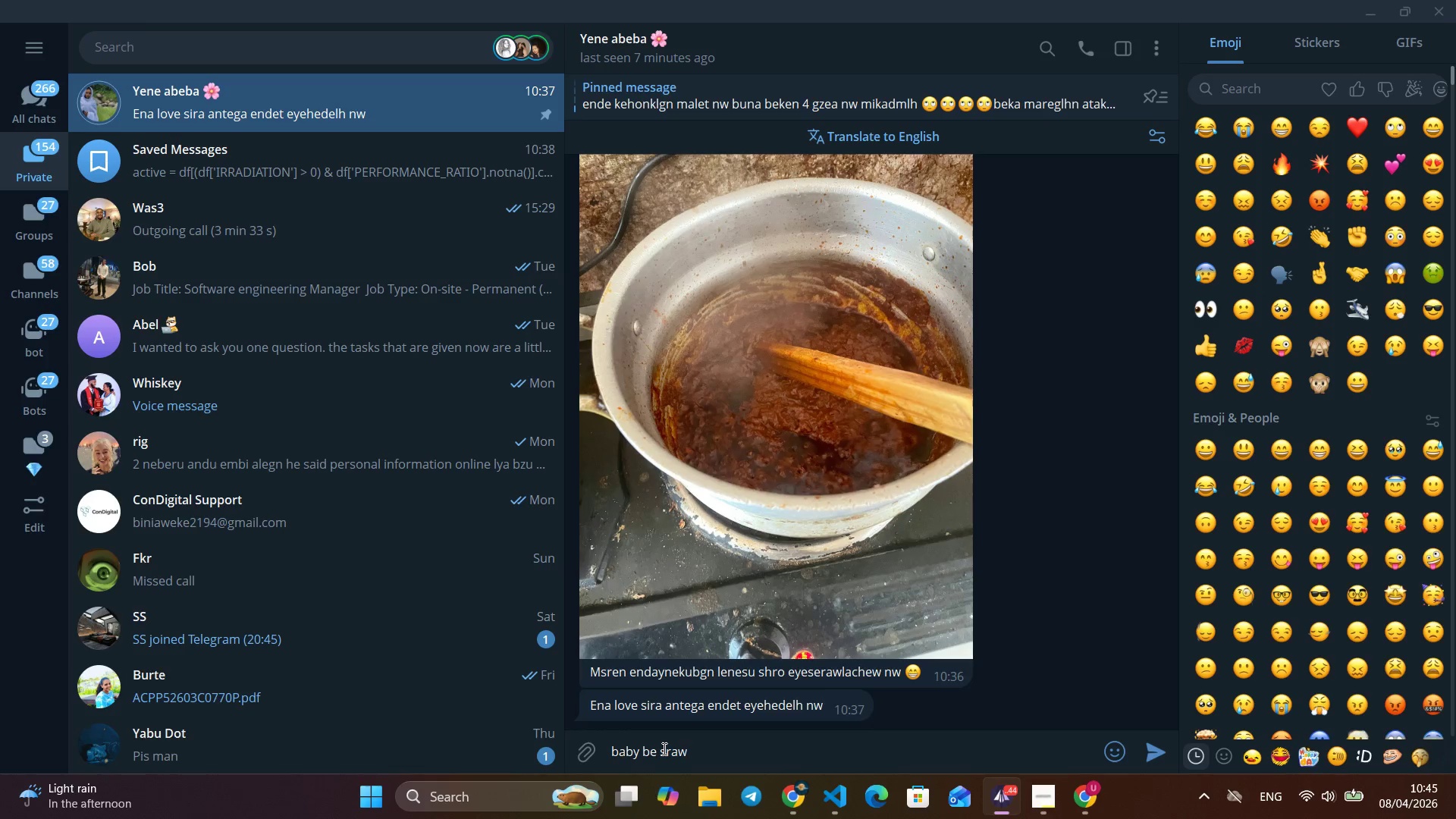 
key(Alt+E)
 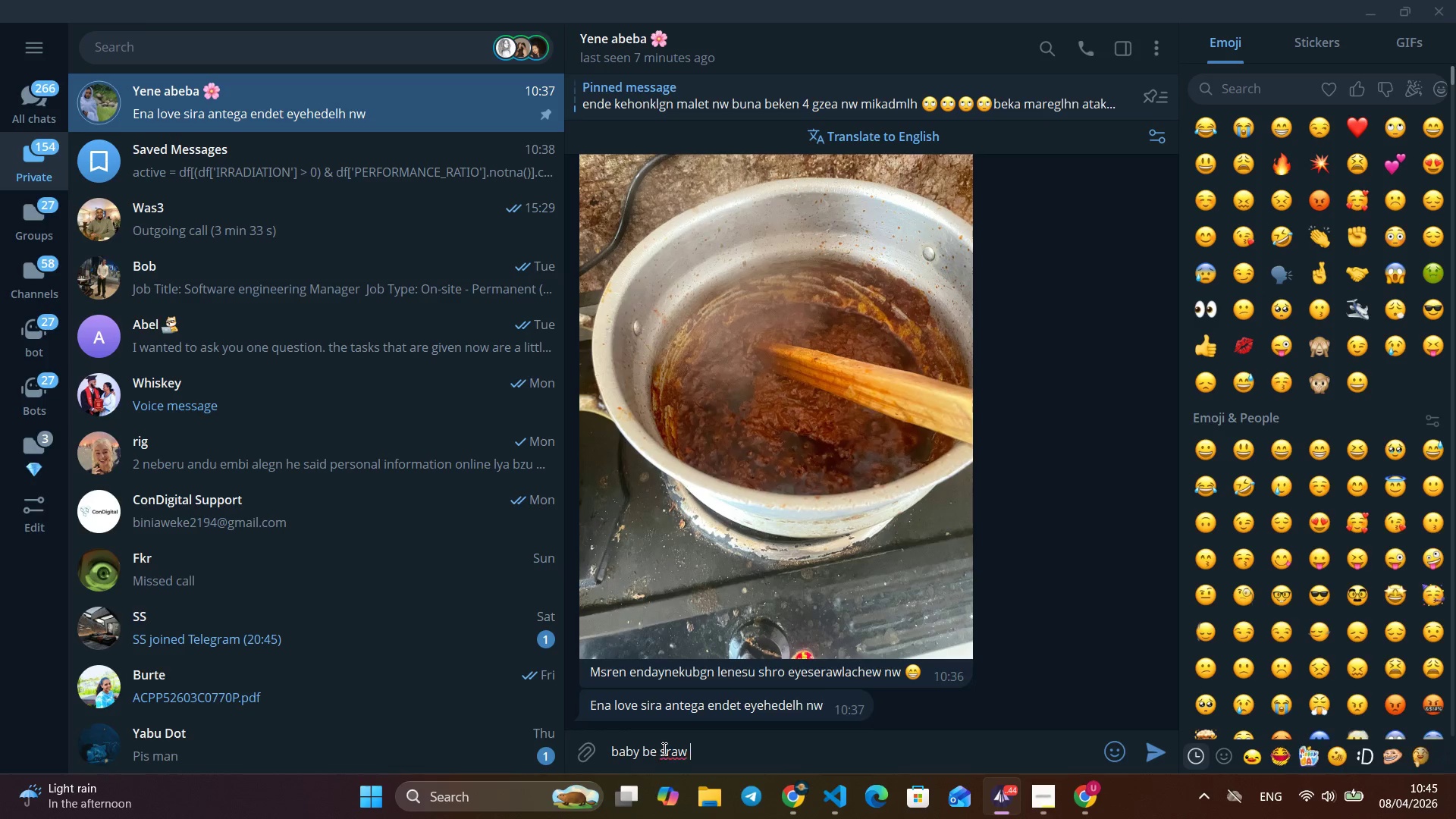 
key(Alt+Space)
 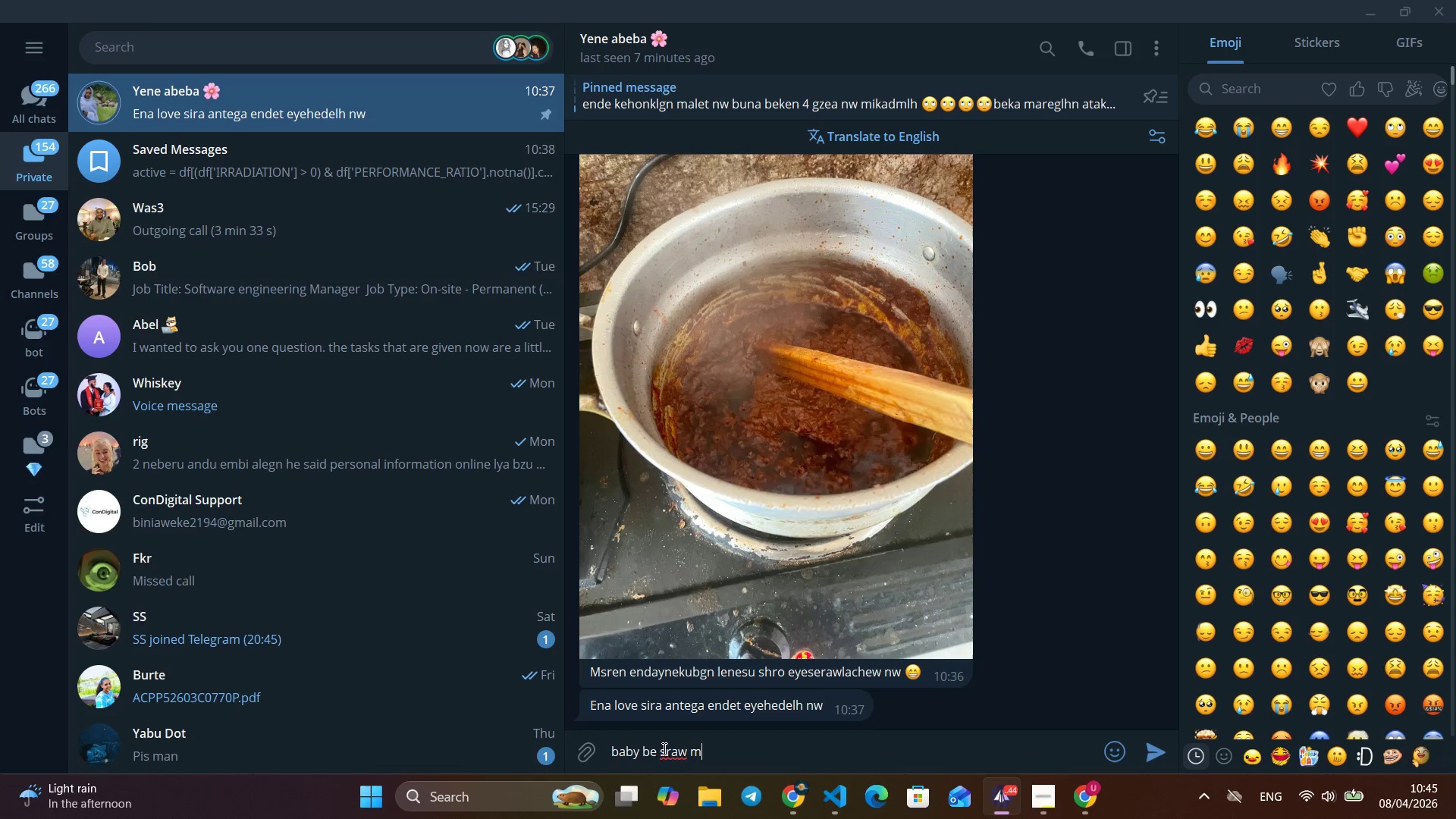 
key(Alt+S)
 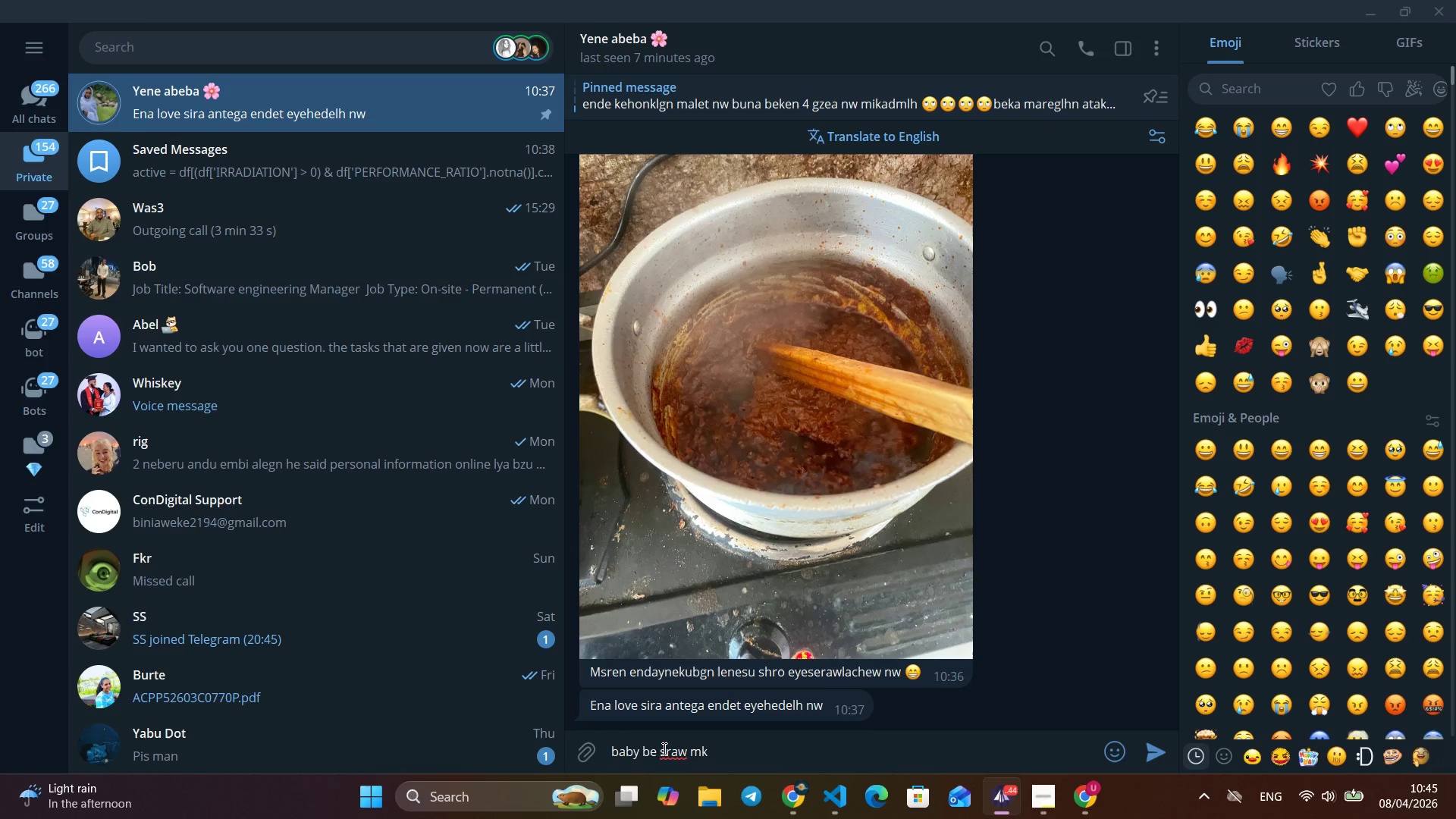 
key(Alt+R)
 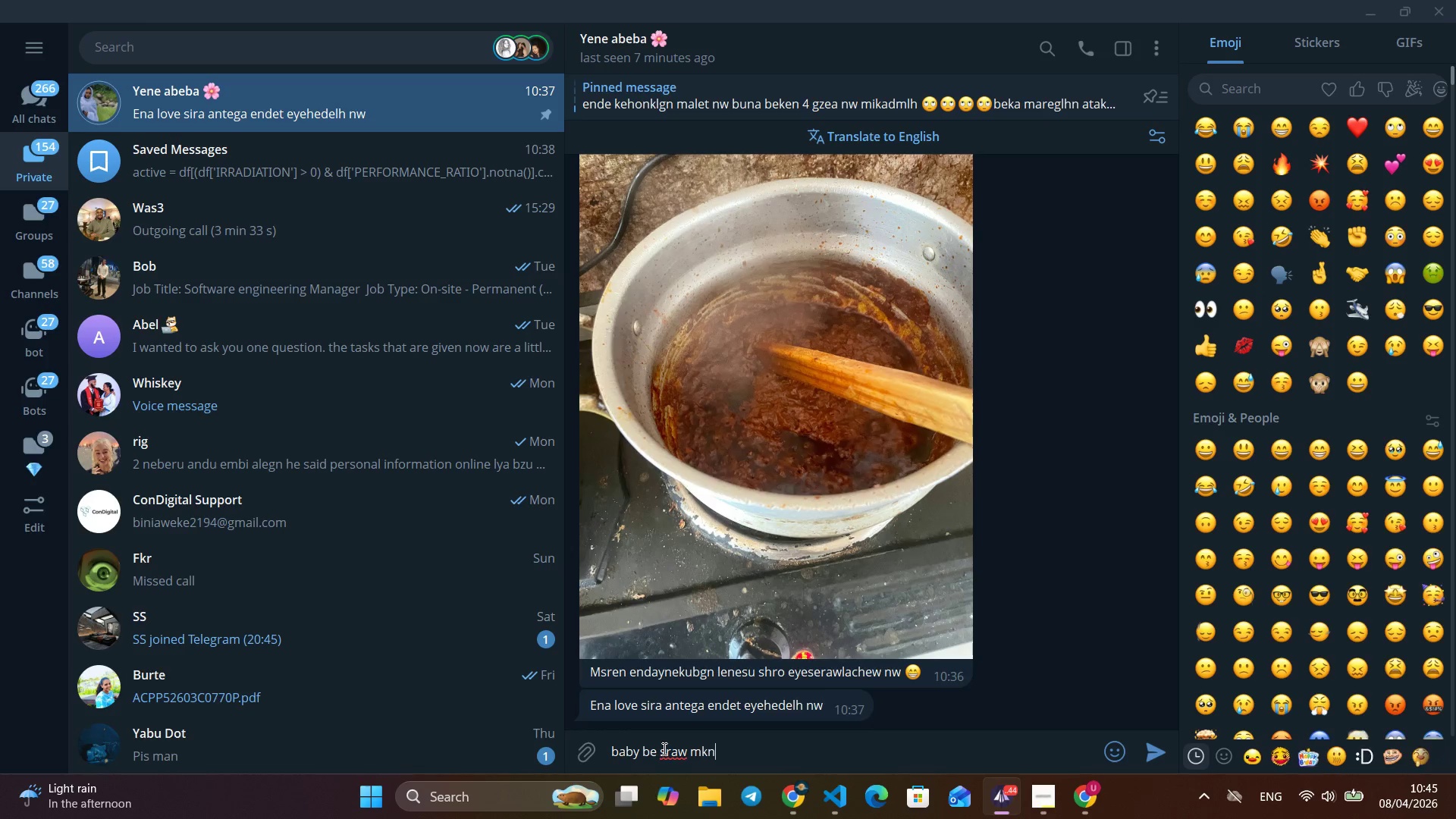 
key(Alt+A)
 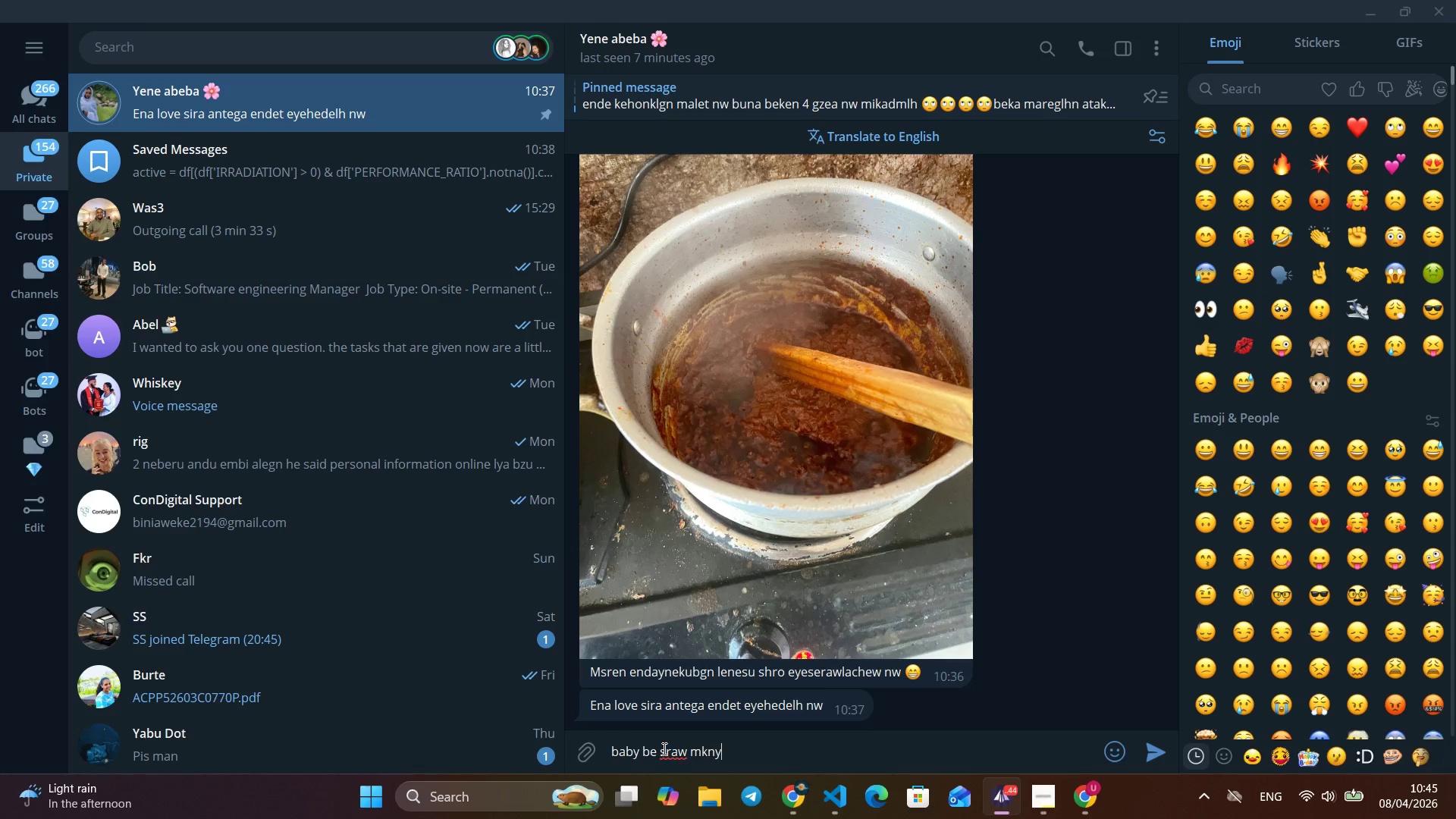 
key(Alt+W)
 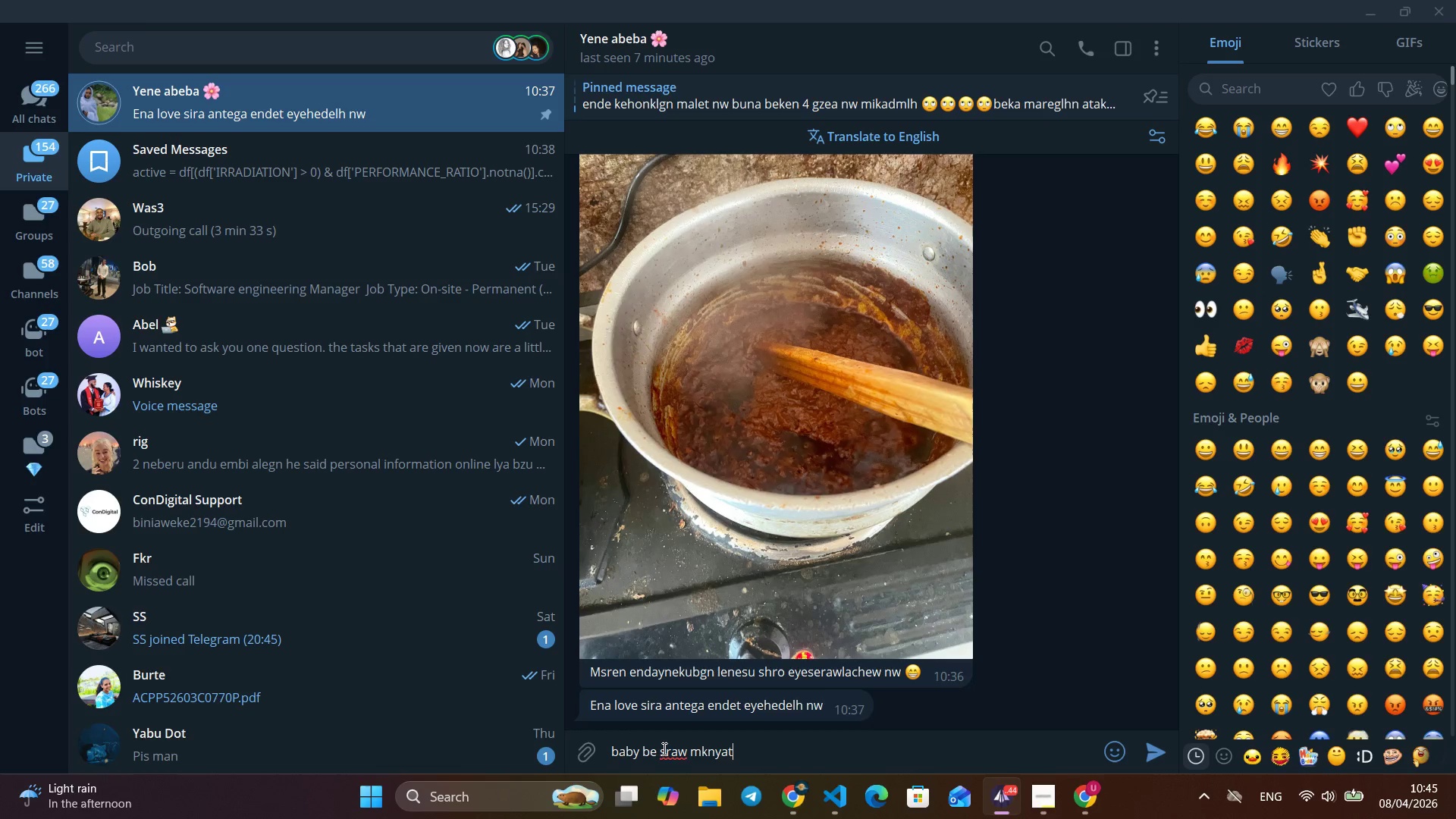 
key(Alt+Space)
 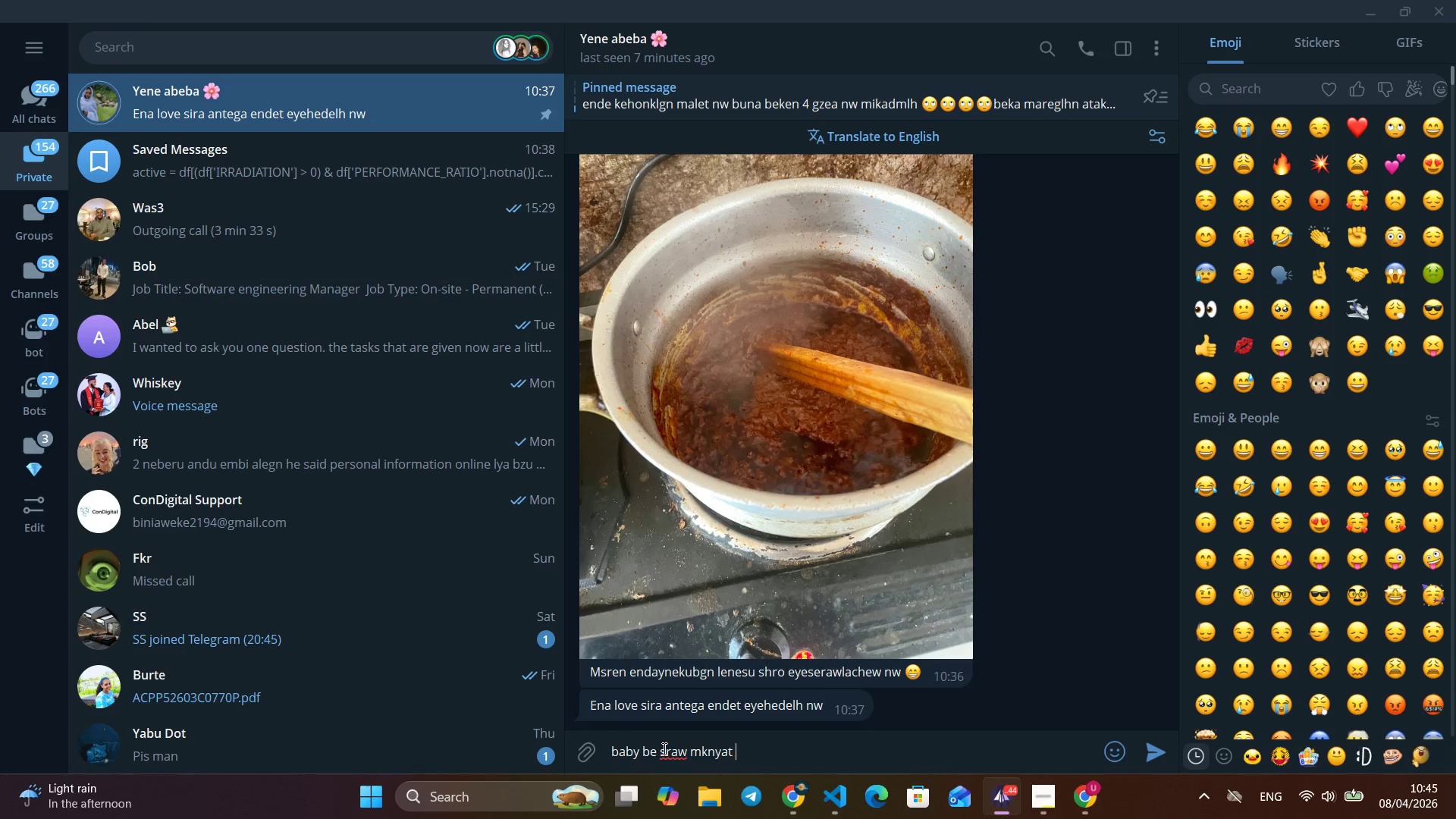 
key(Alt+M)
 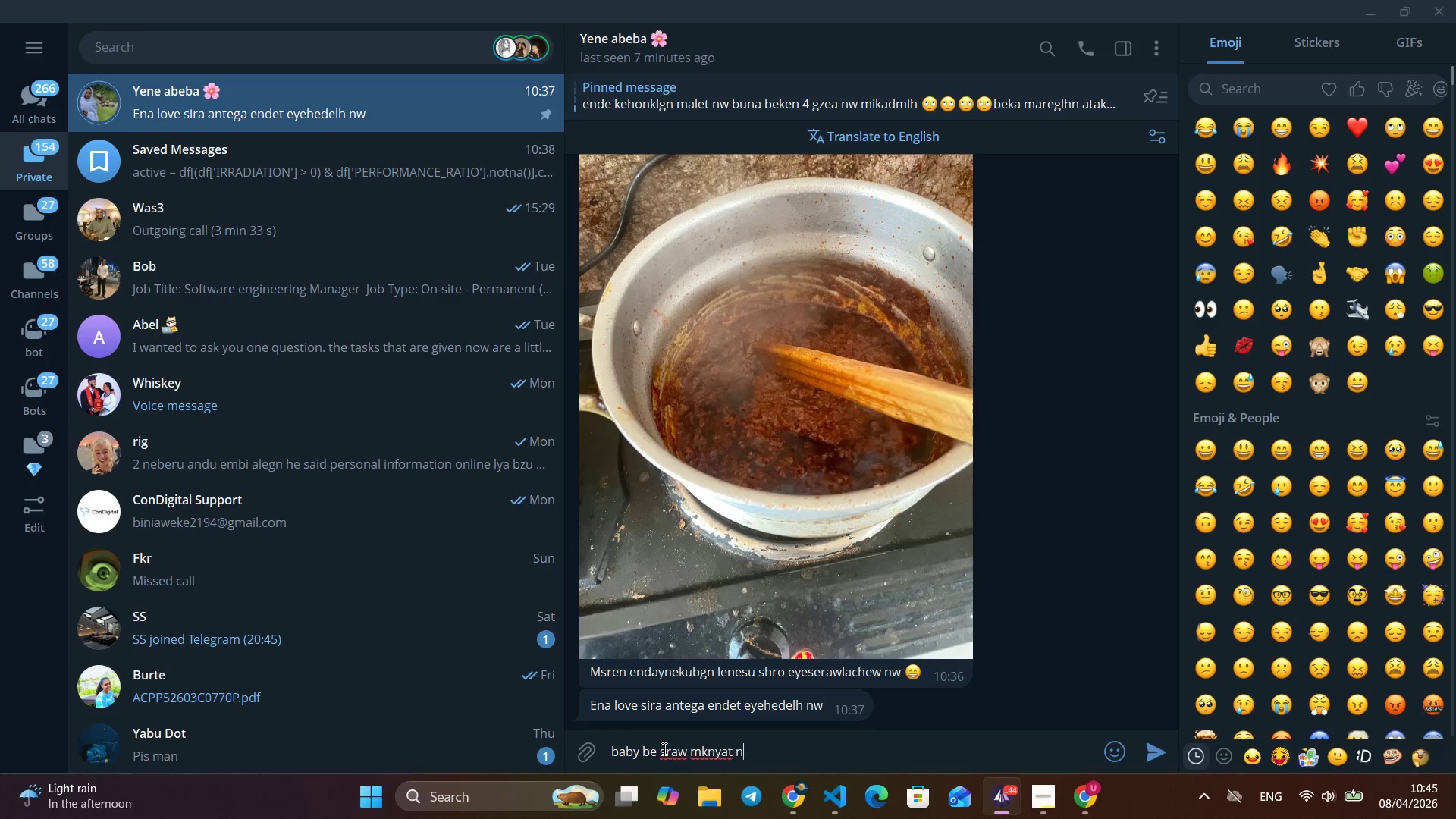 
key(Alt+K)
 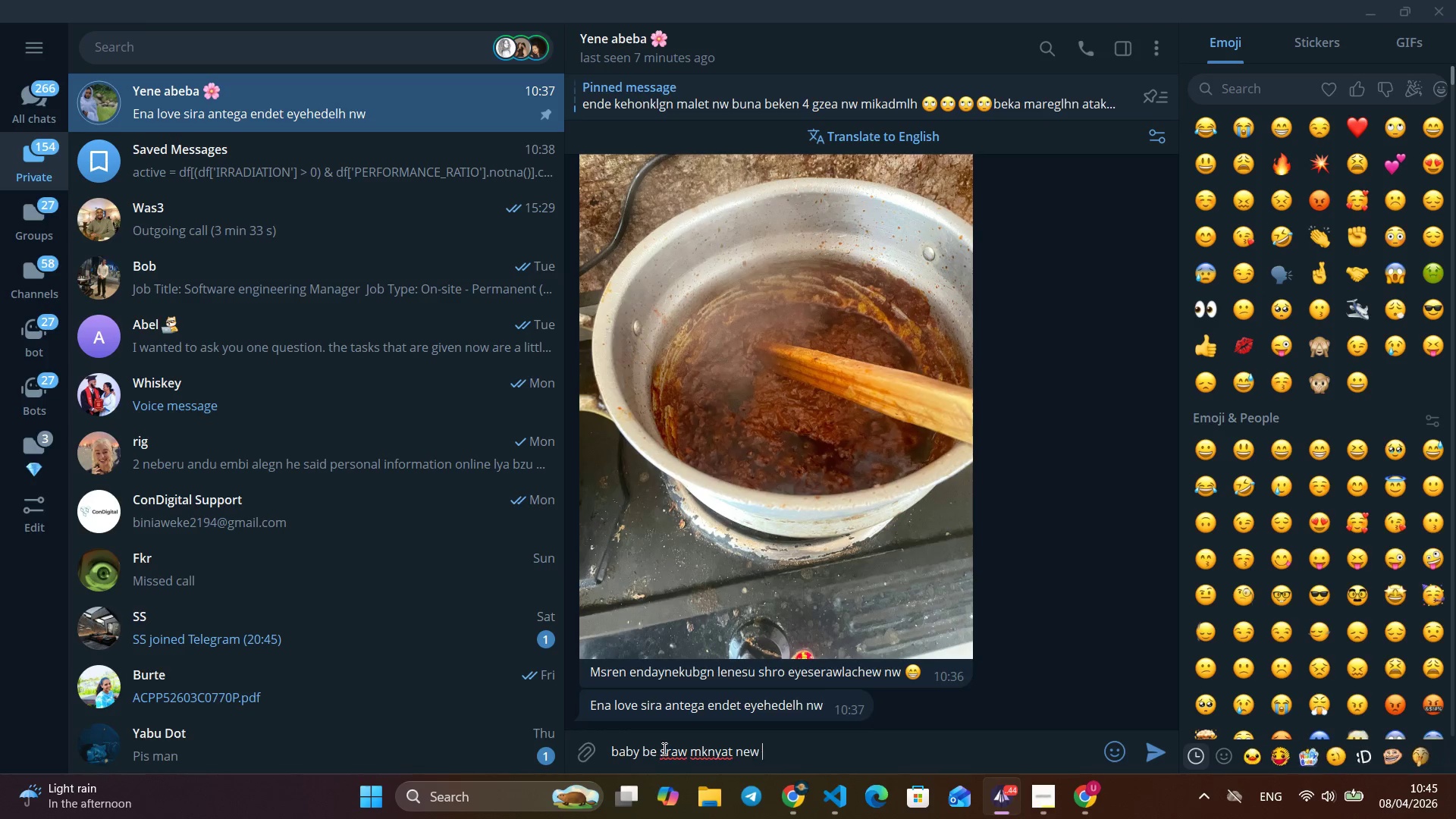 
key(Alt+N)
 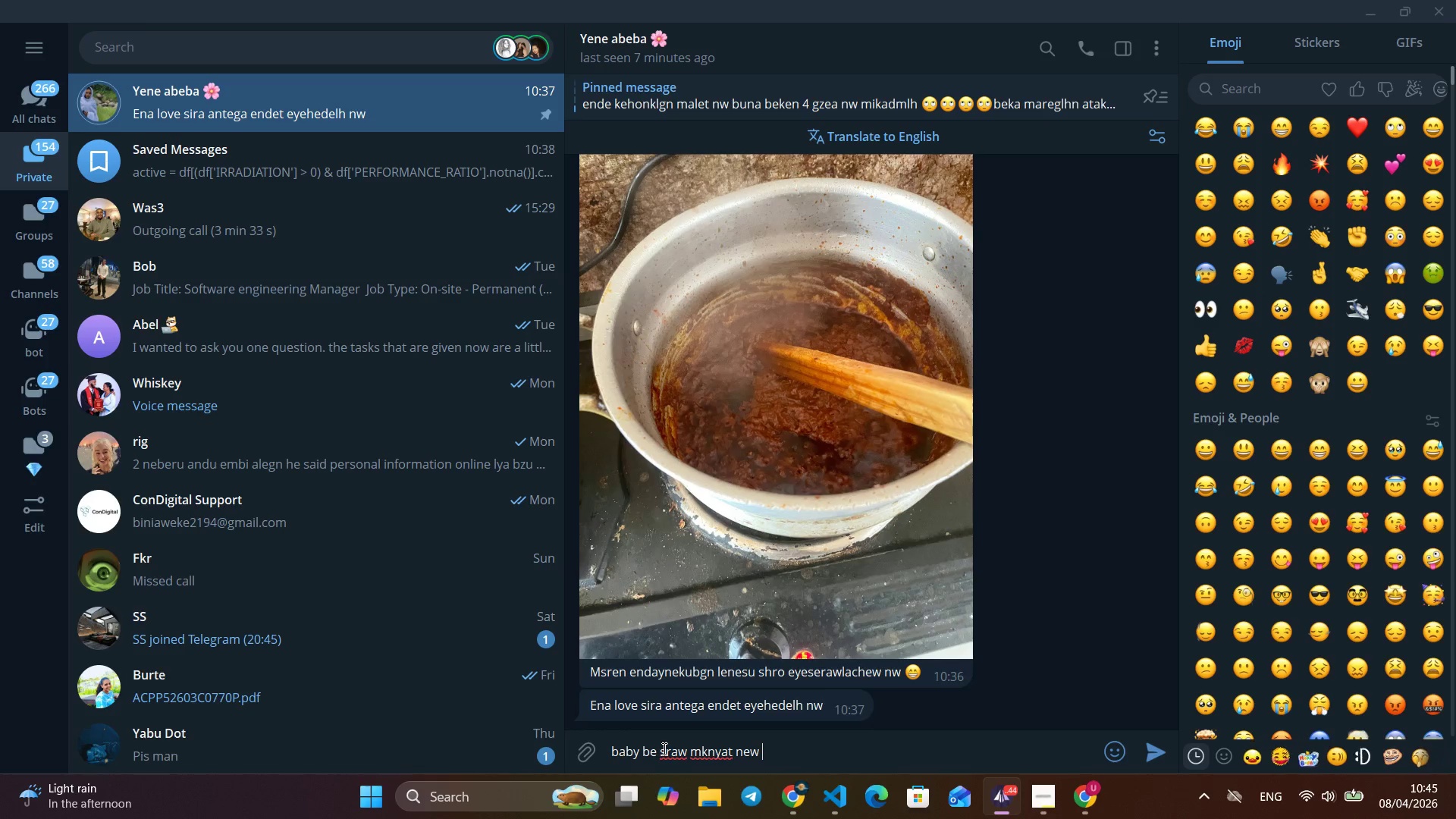 
key(Alt+Y)
 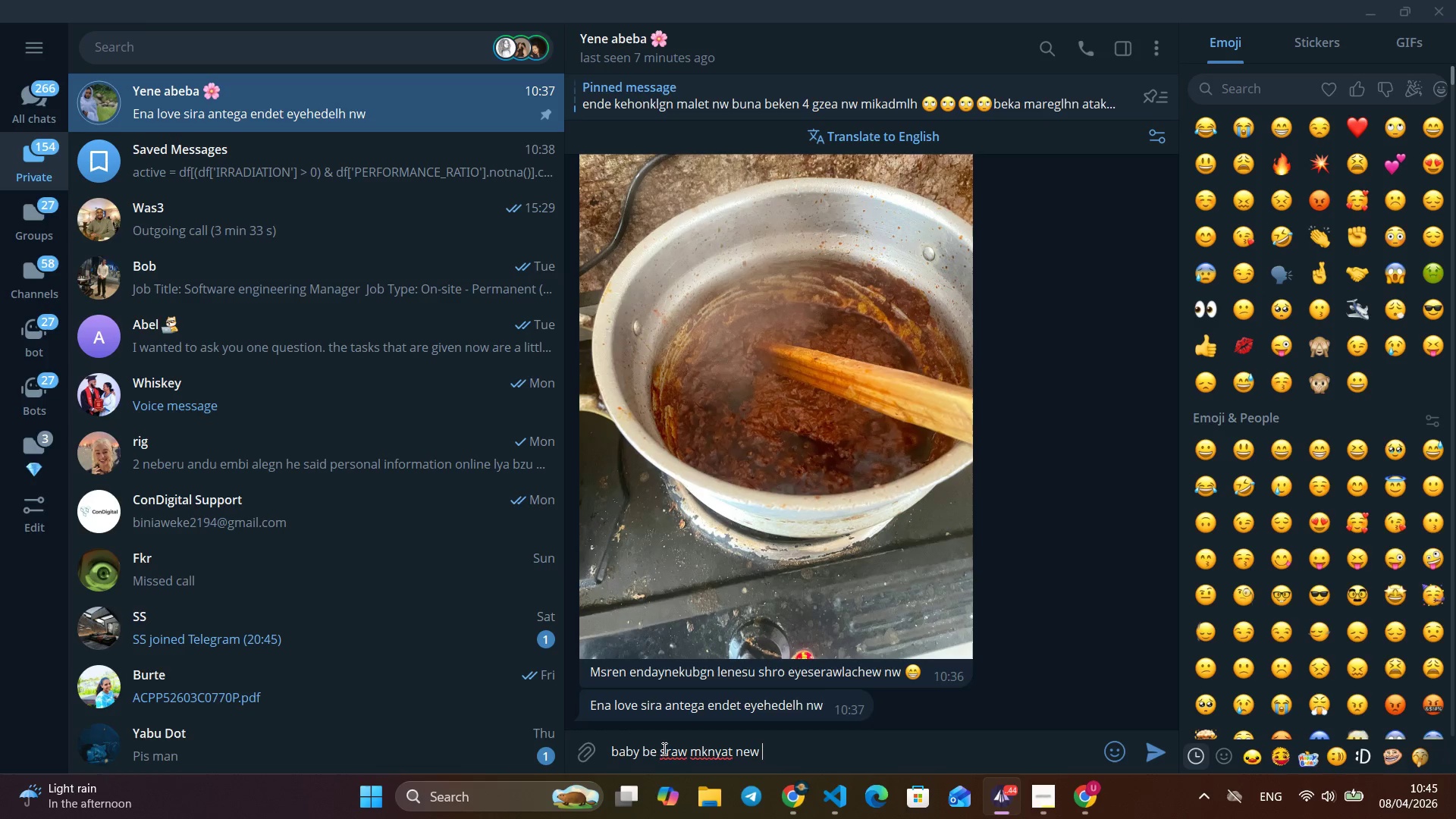 
key(Alt+A)
 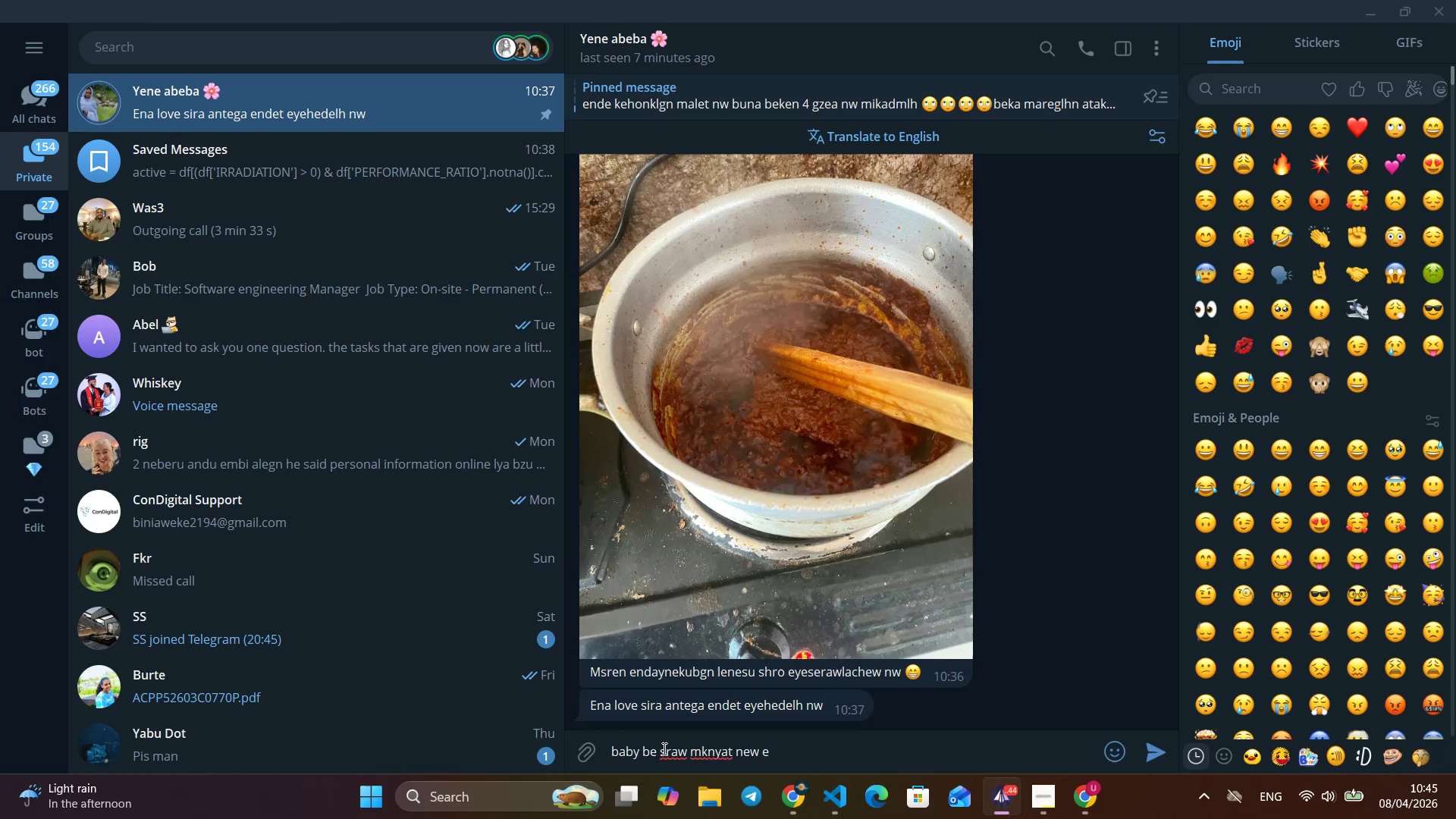 
key(Alt+T)
 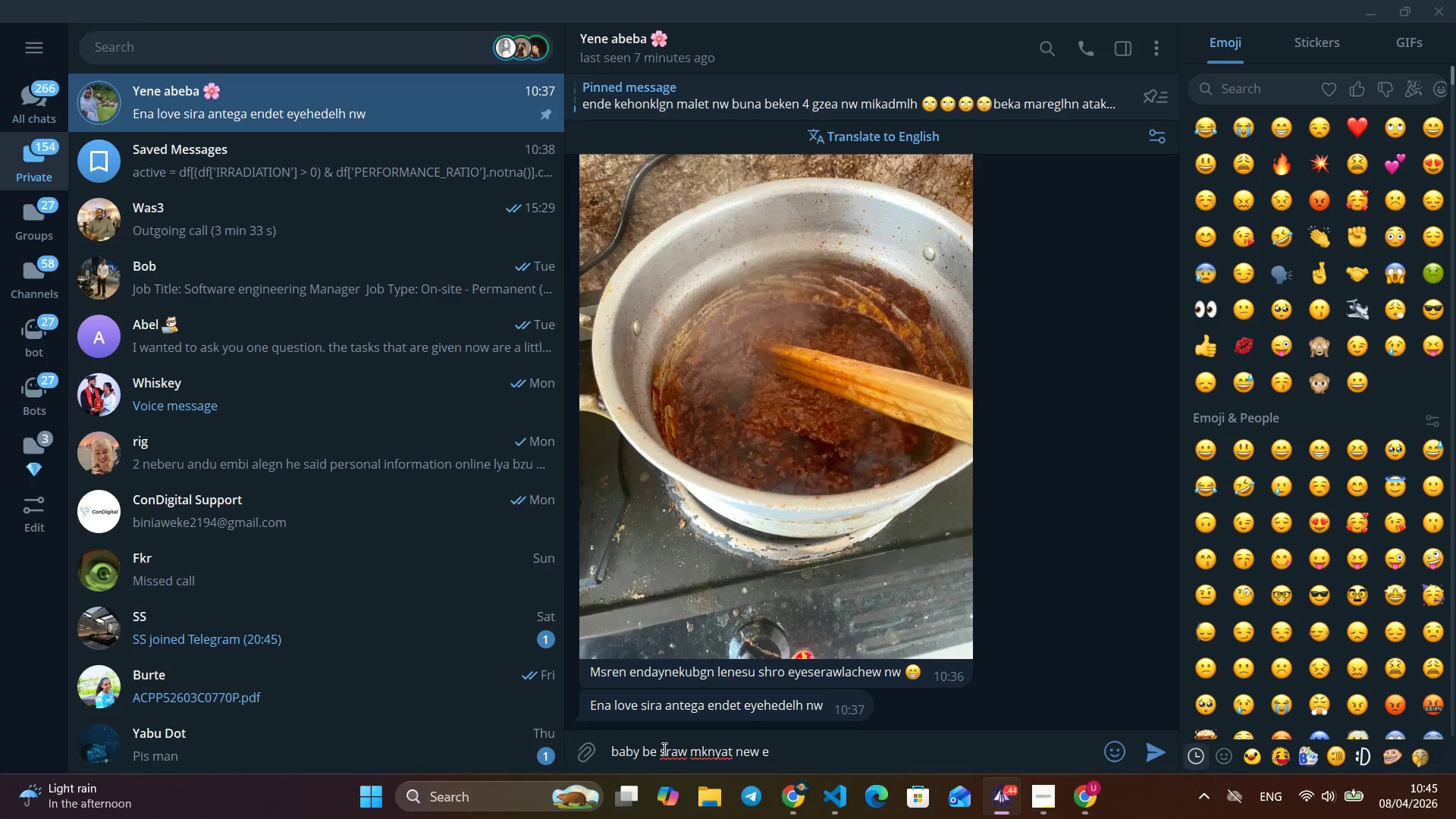 
key(Alt+Space)
 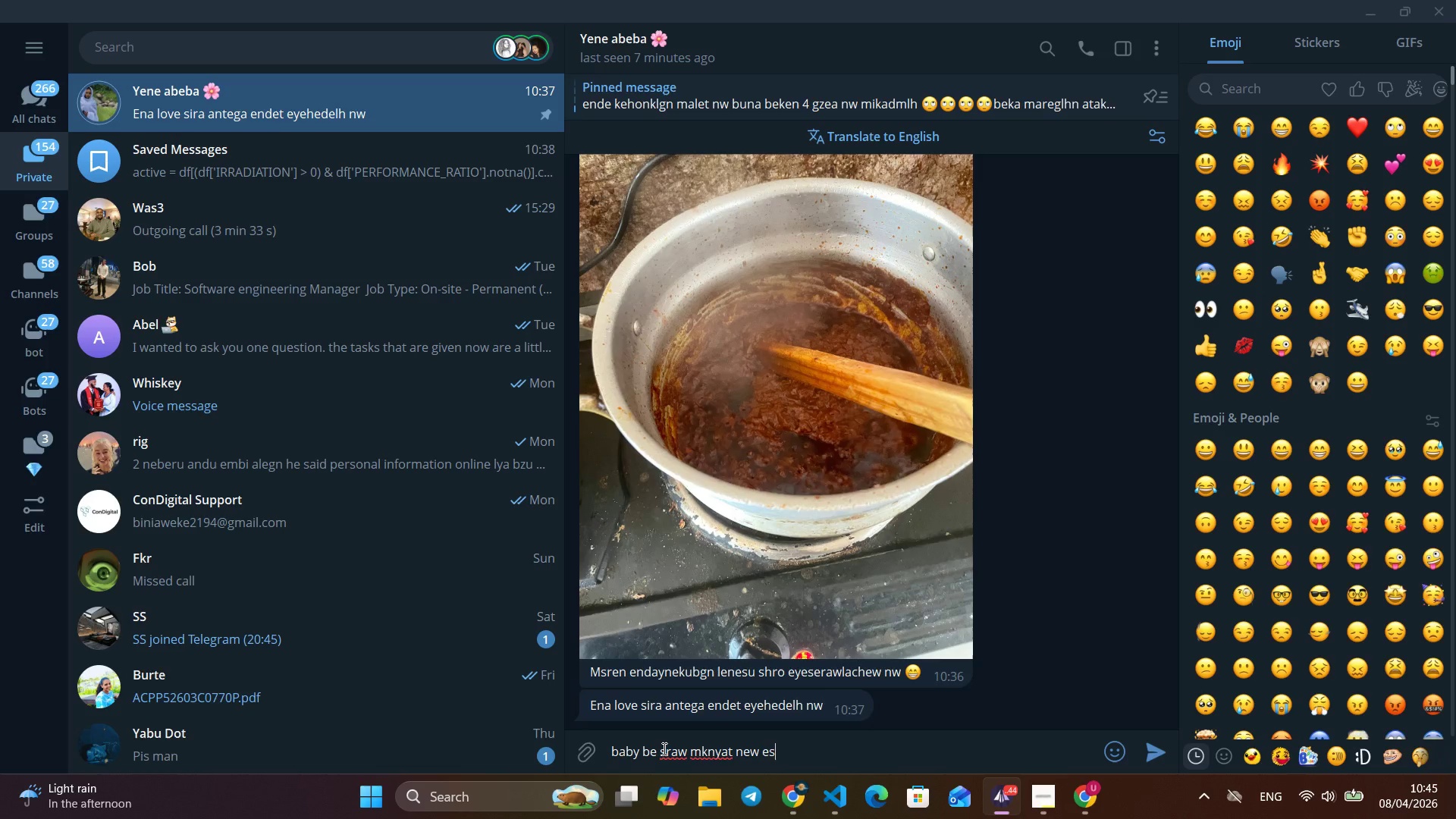 
key(Alt+N)
 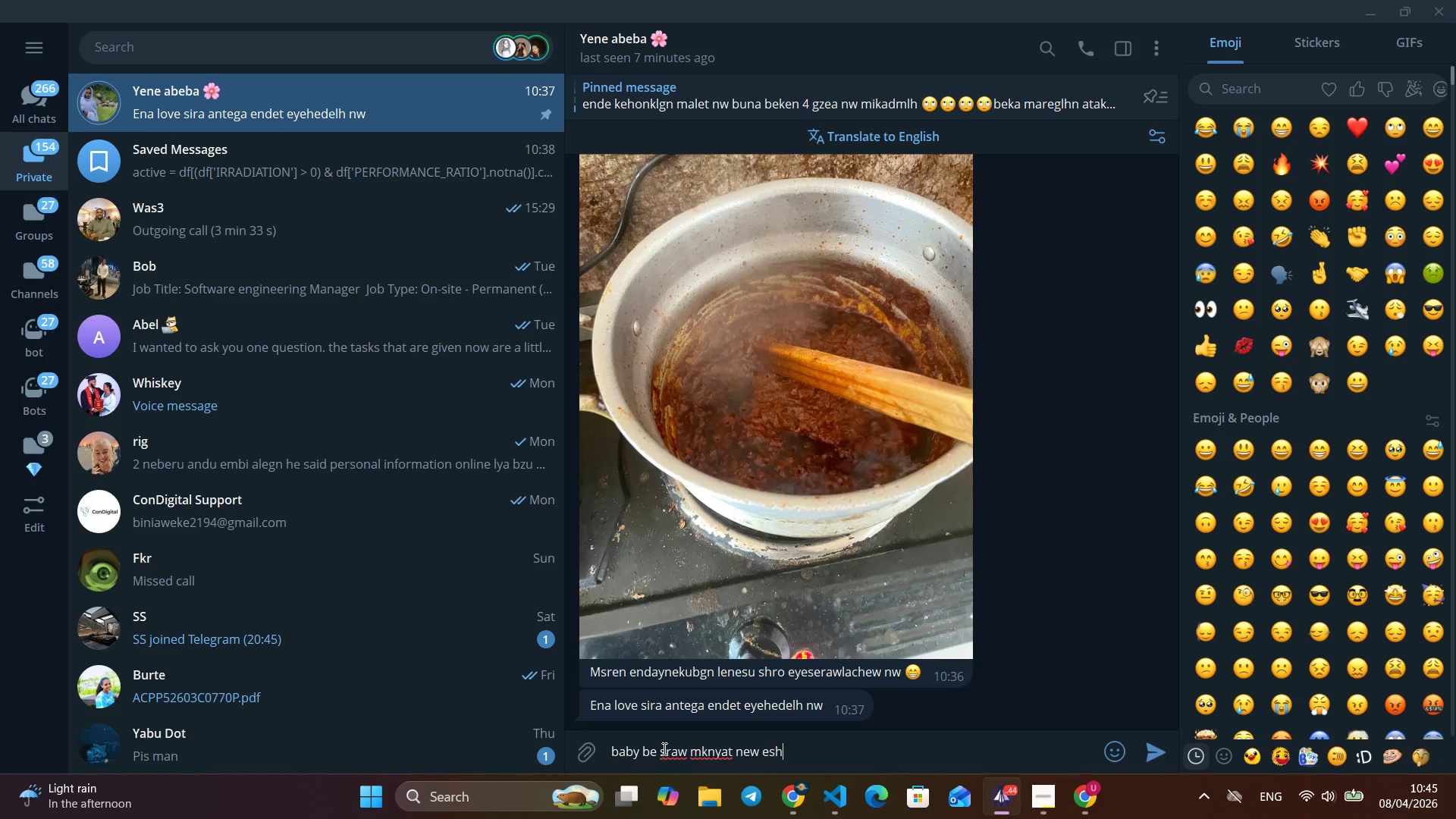 
key(Alt+E)
 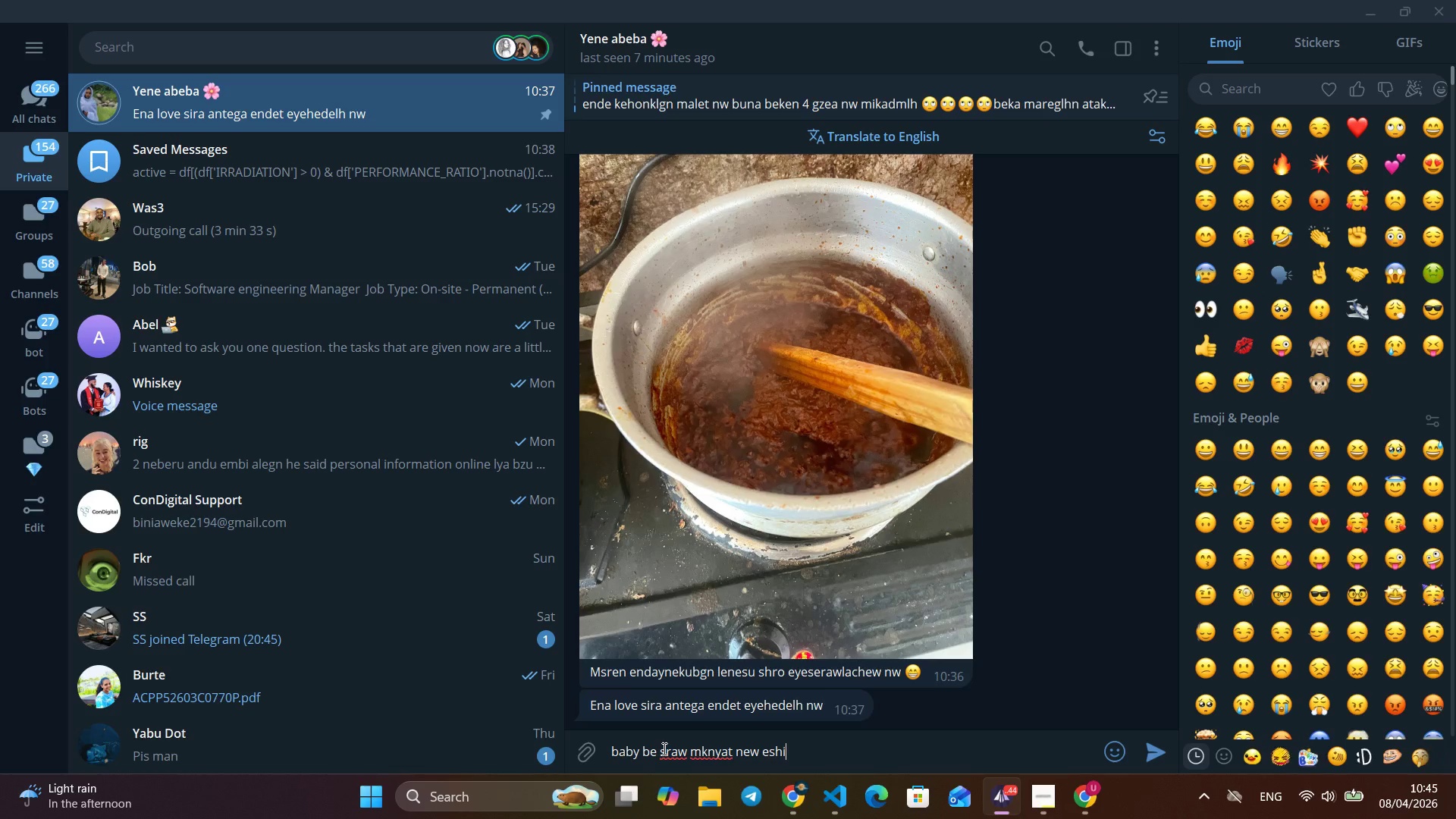 
key(Alt+W)
 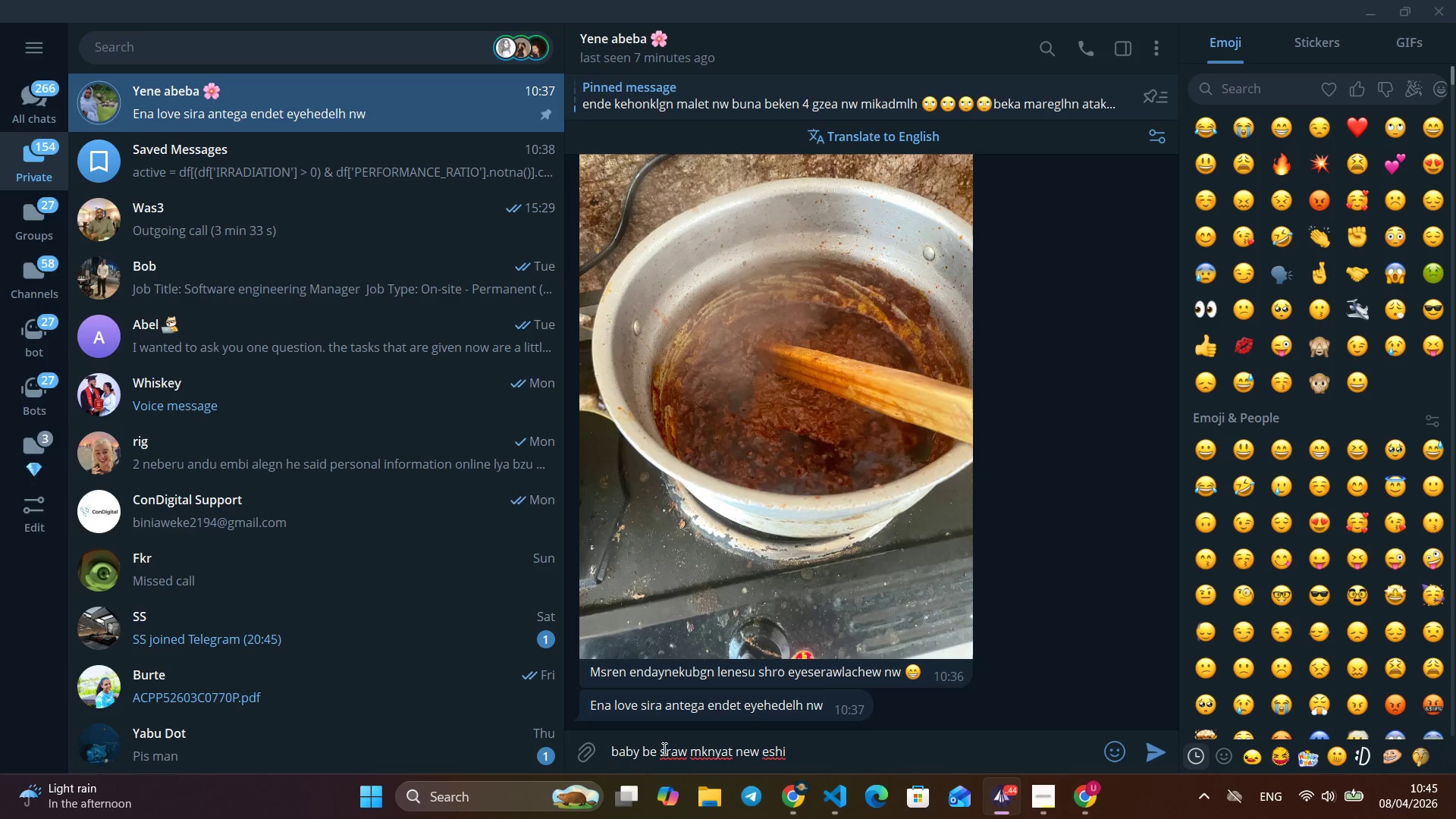 
key(Alt+Space)
 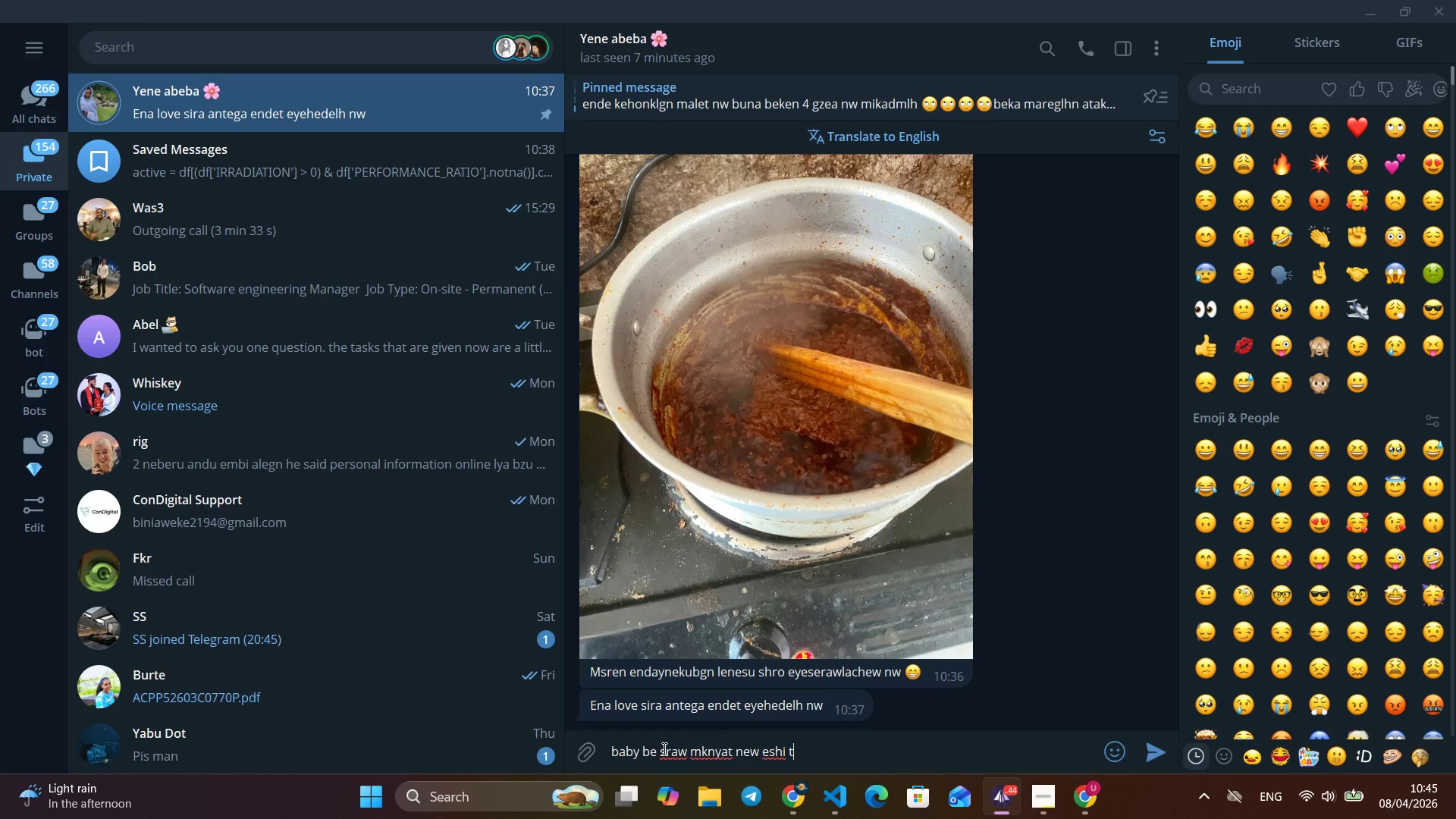 
key(Alt+E)
 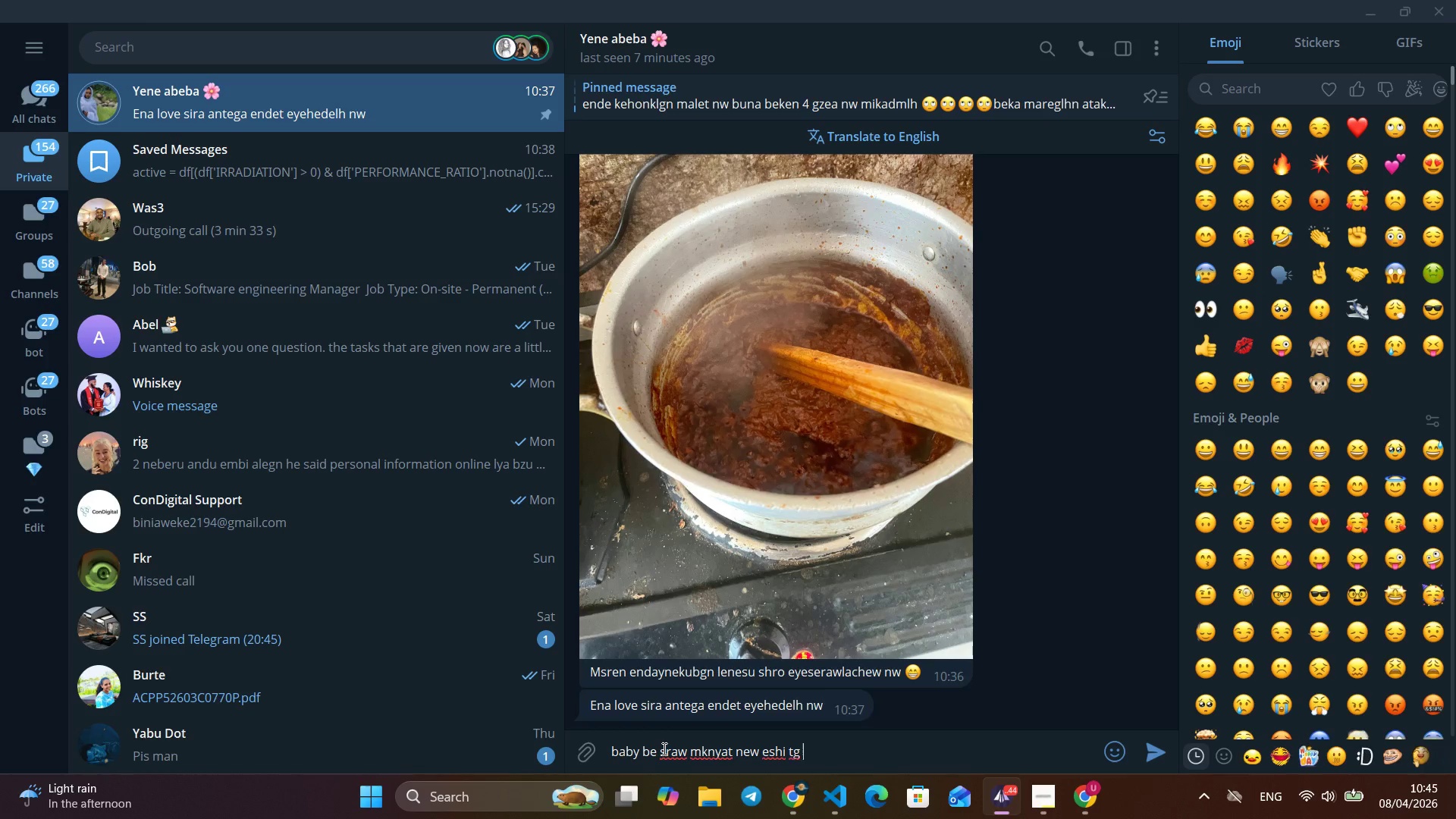 
key(Alt+S)
 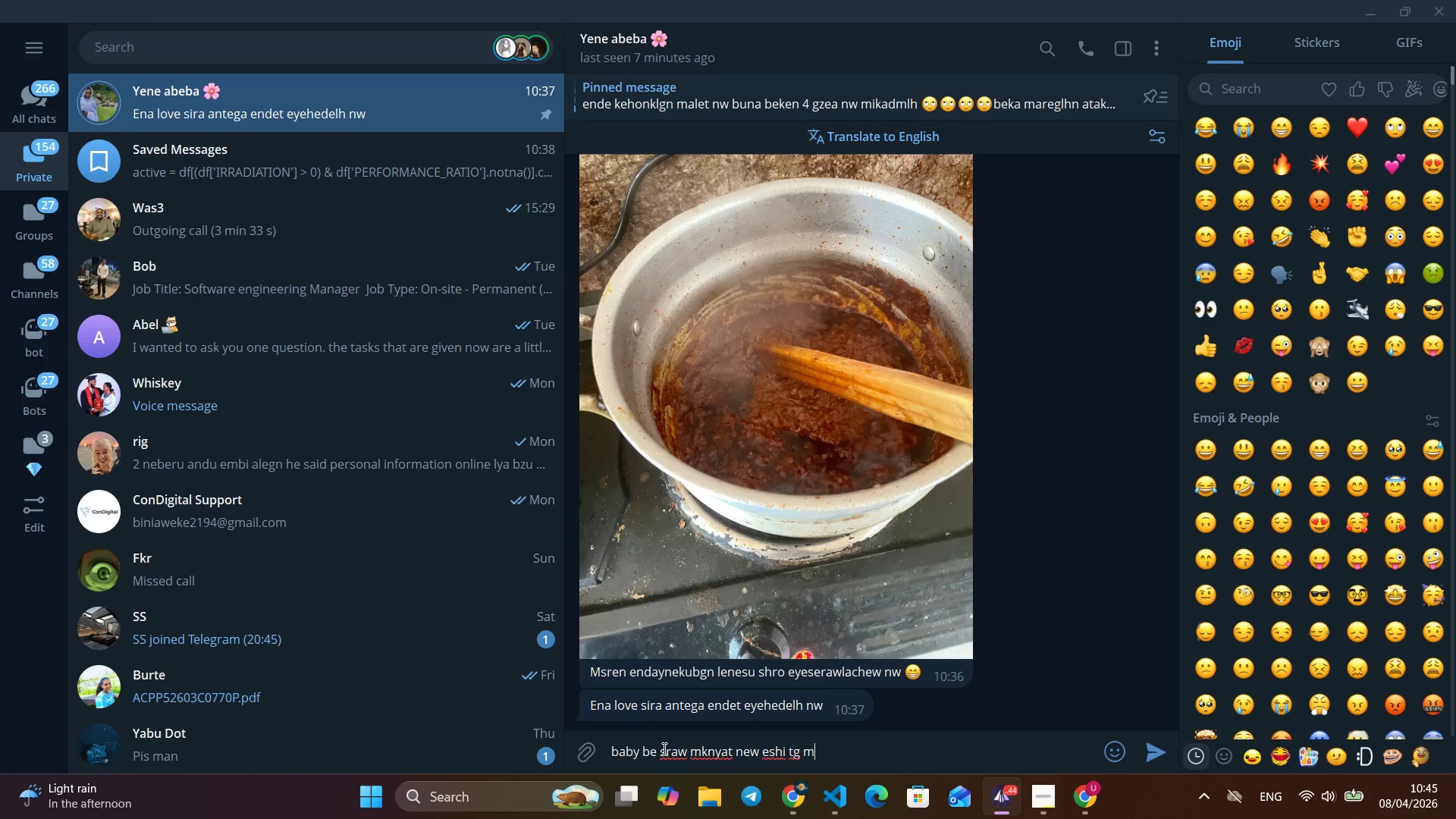 
key(Alt+H)
 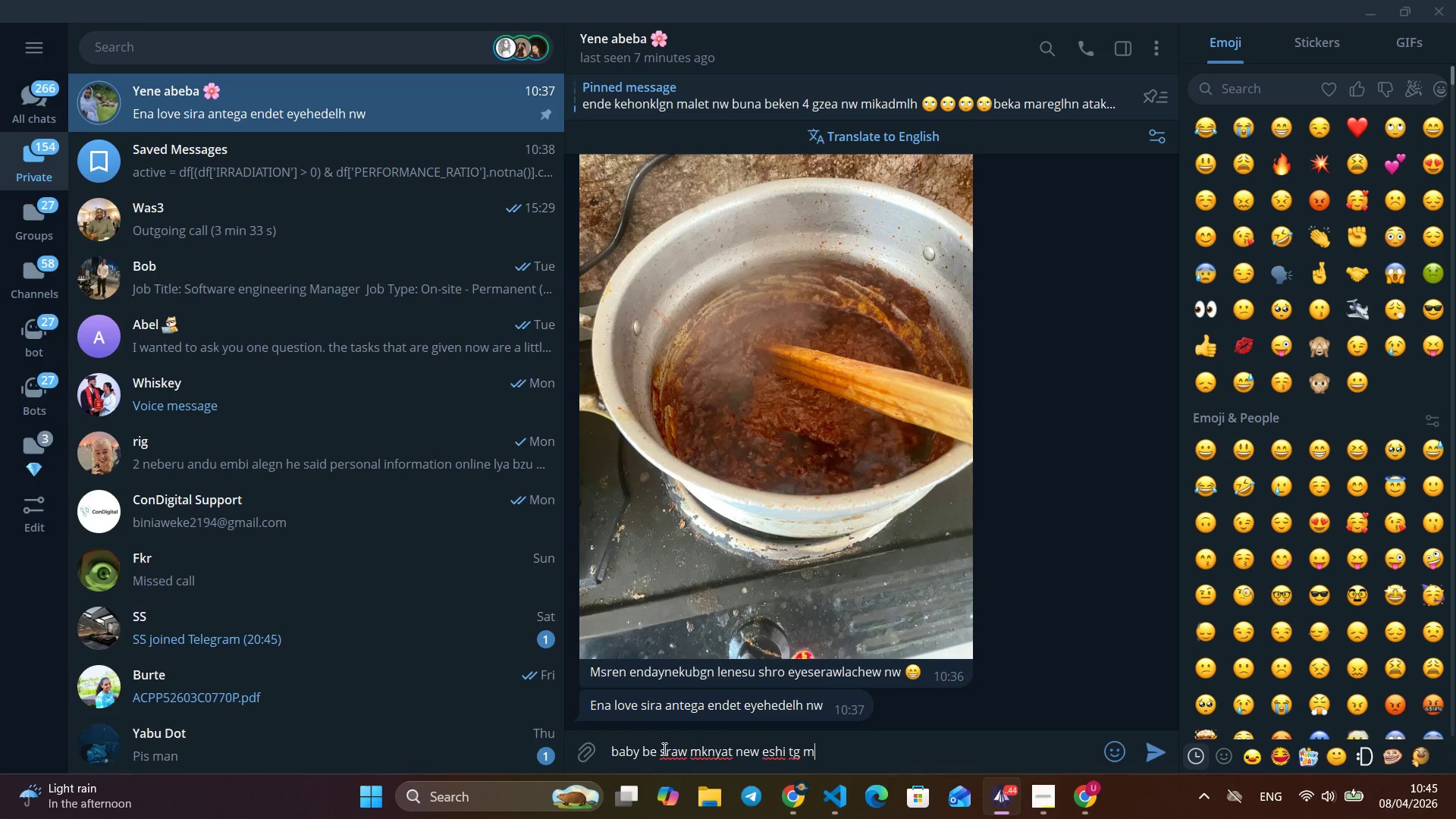 
key(Alt+I)
 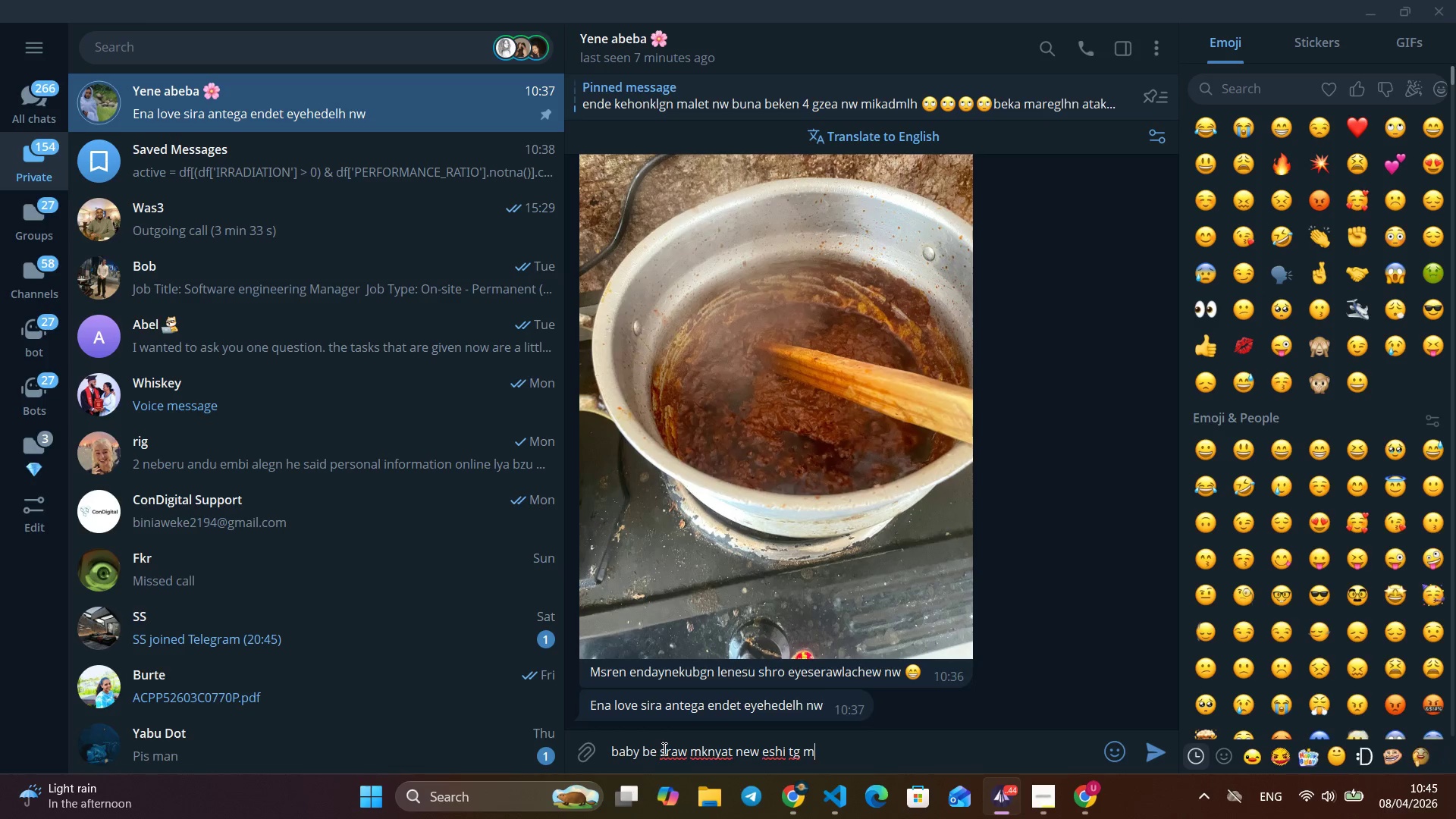 
key(Alt+Space)
 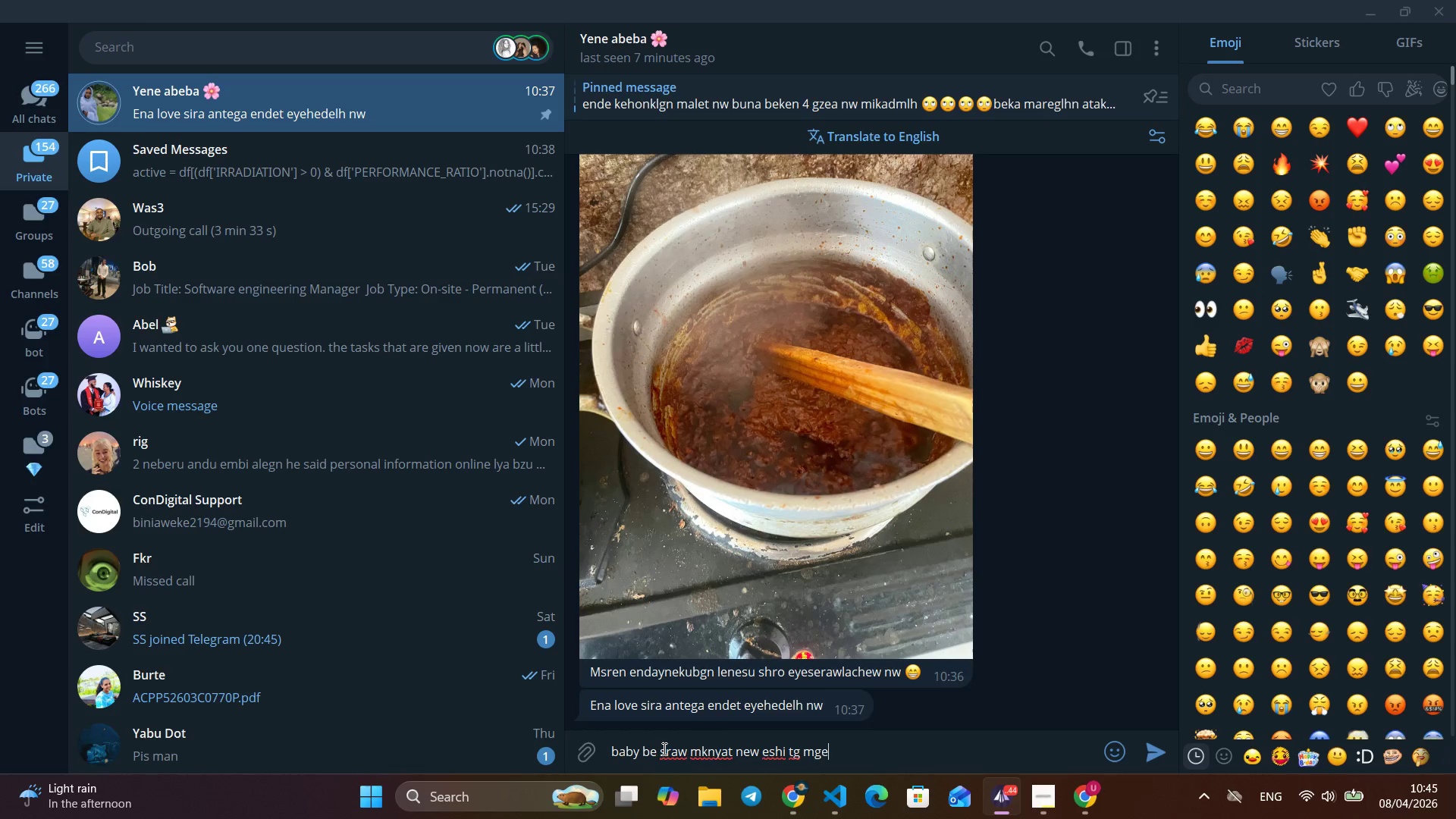 
key(Alt+T)
 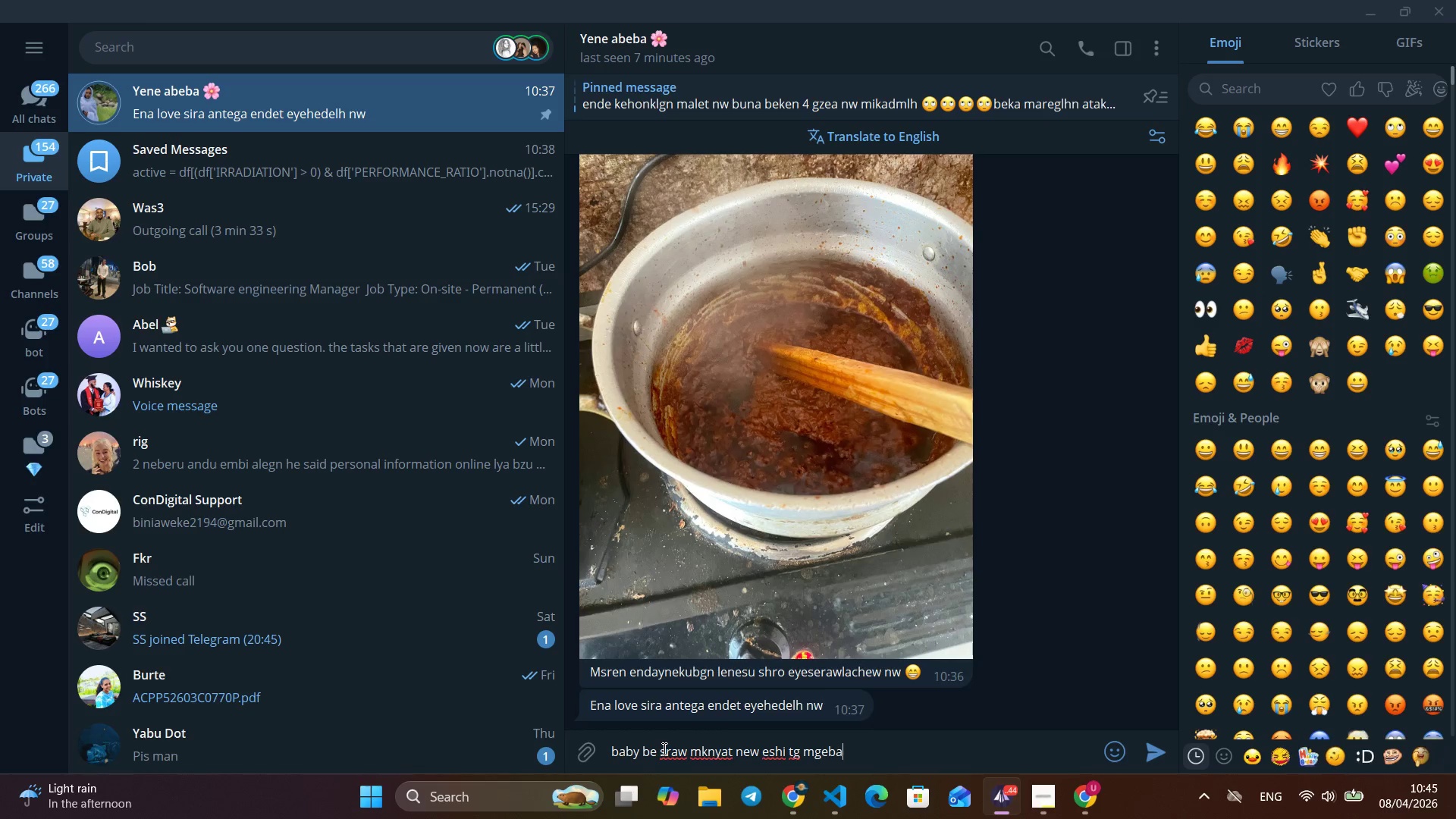 
key(Alt+G)
 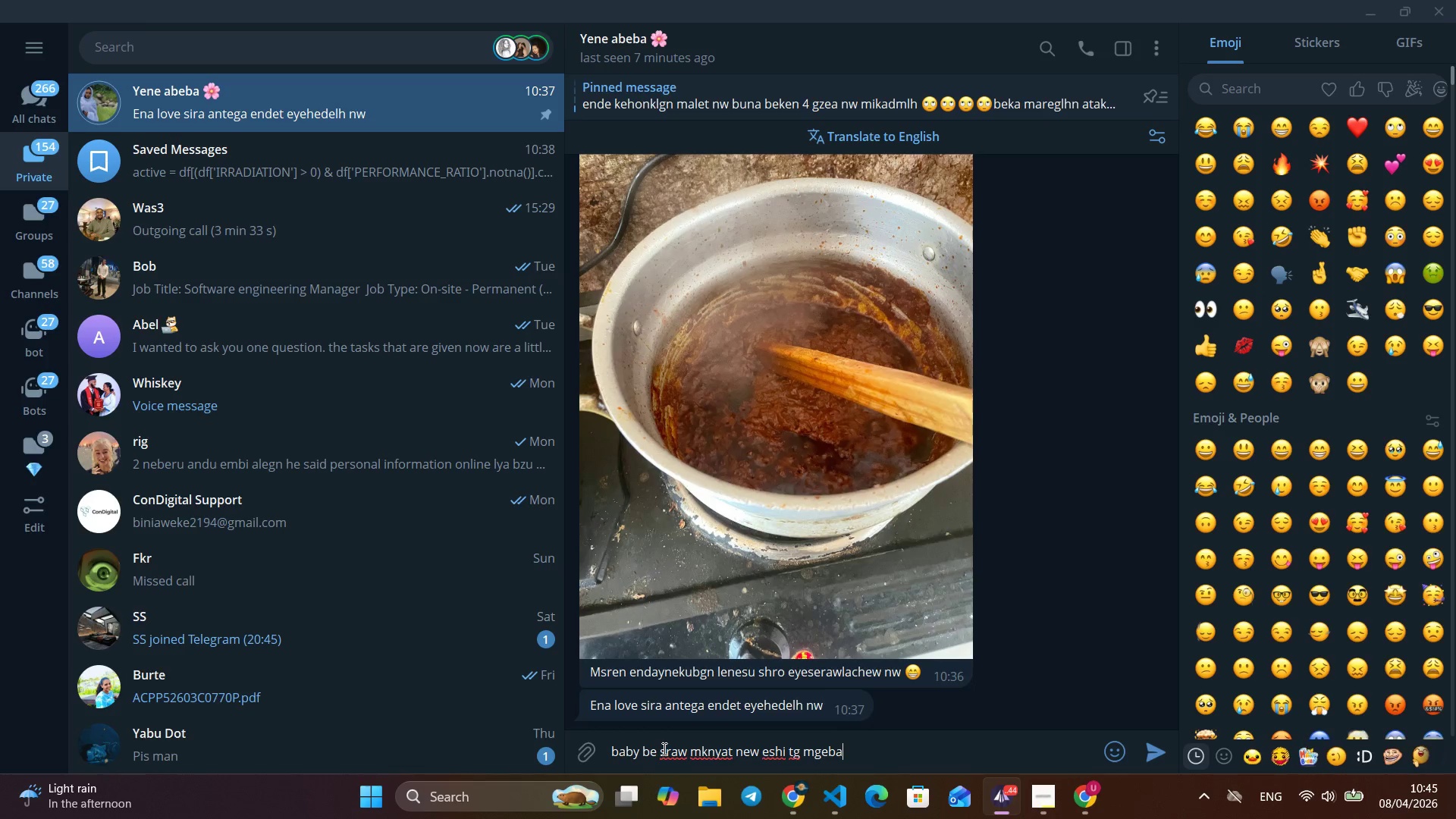 
key(Alt+Space)
 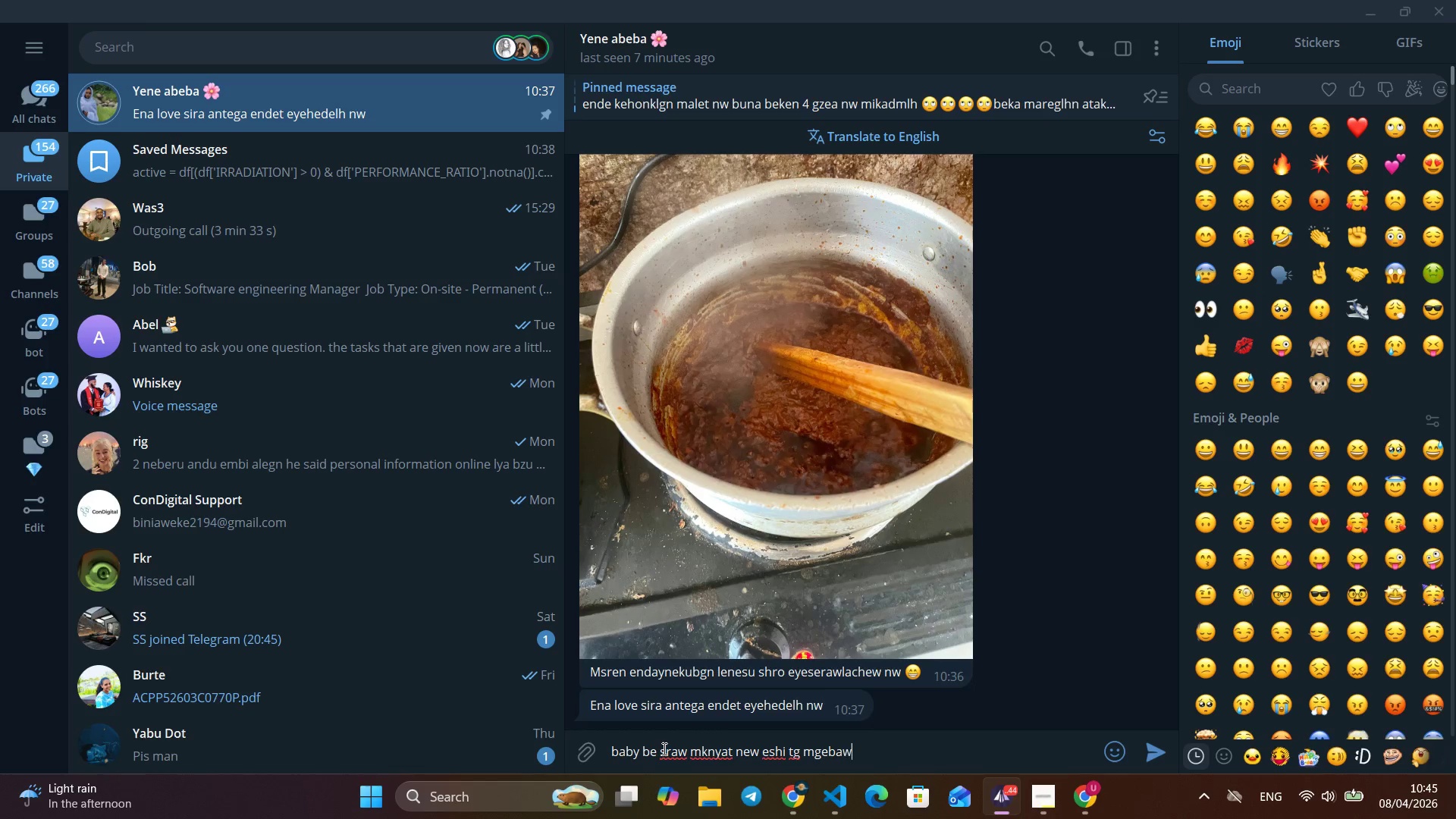 
key(Alt+M)
 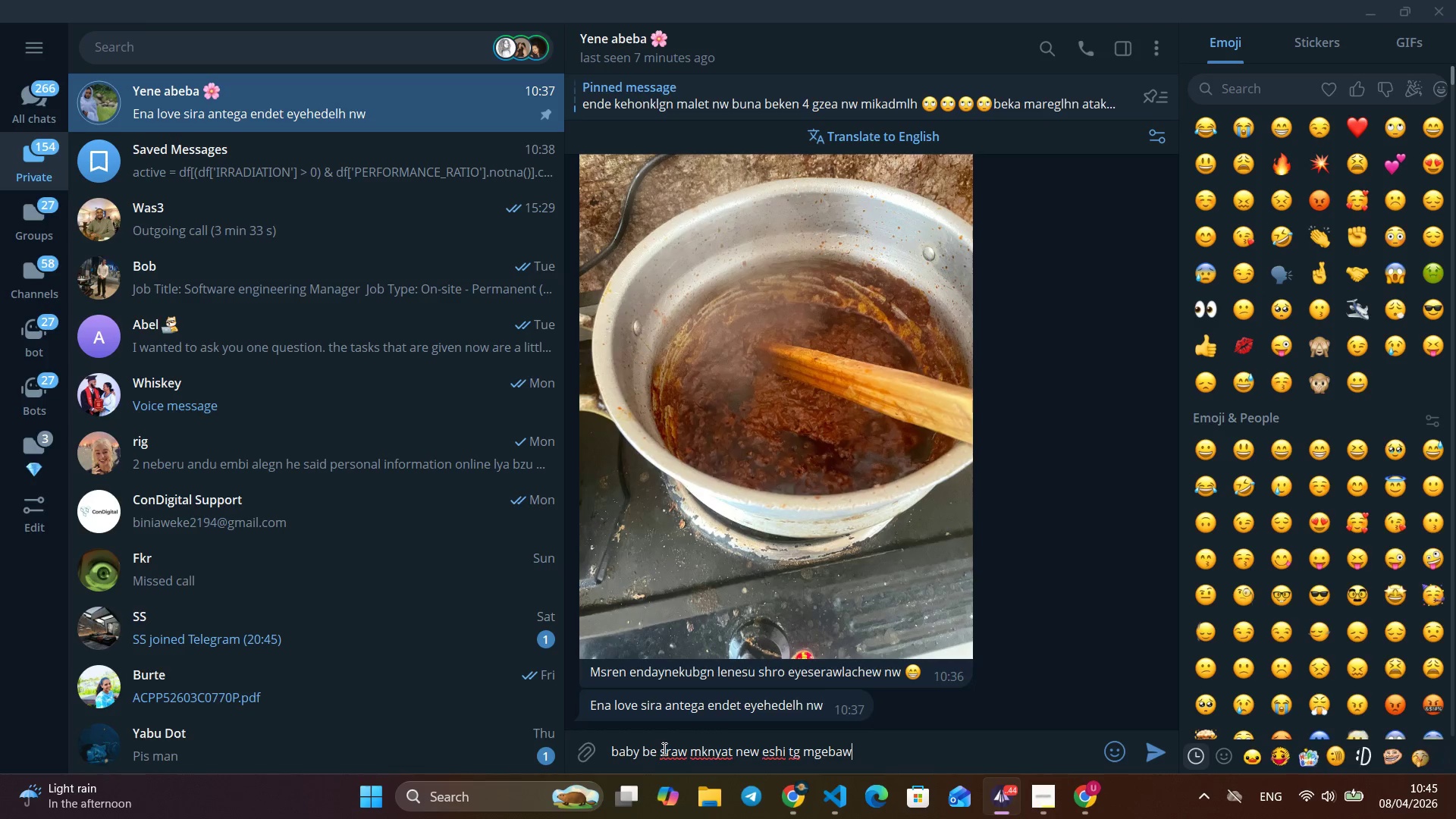 
key(Alt+G)
 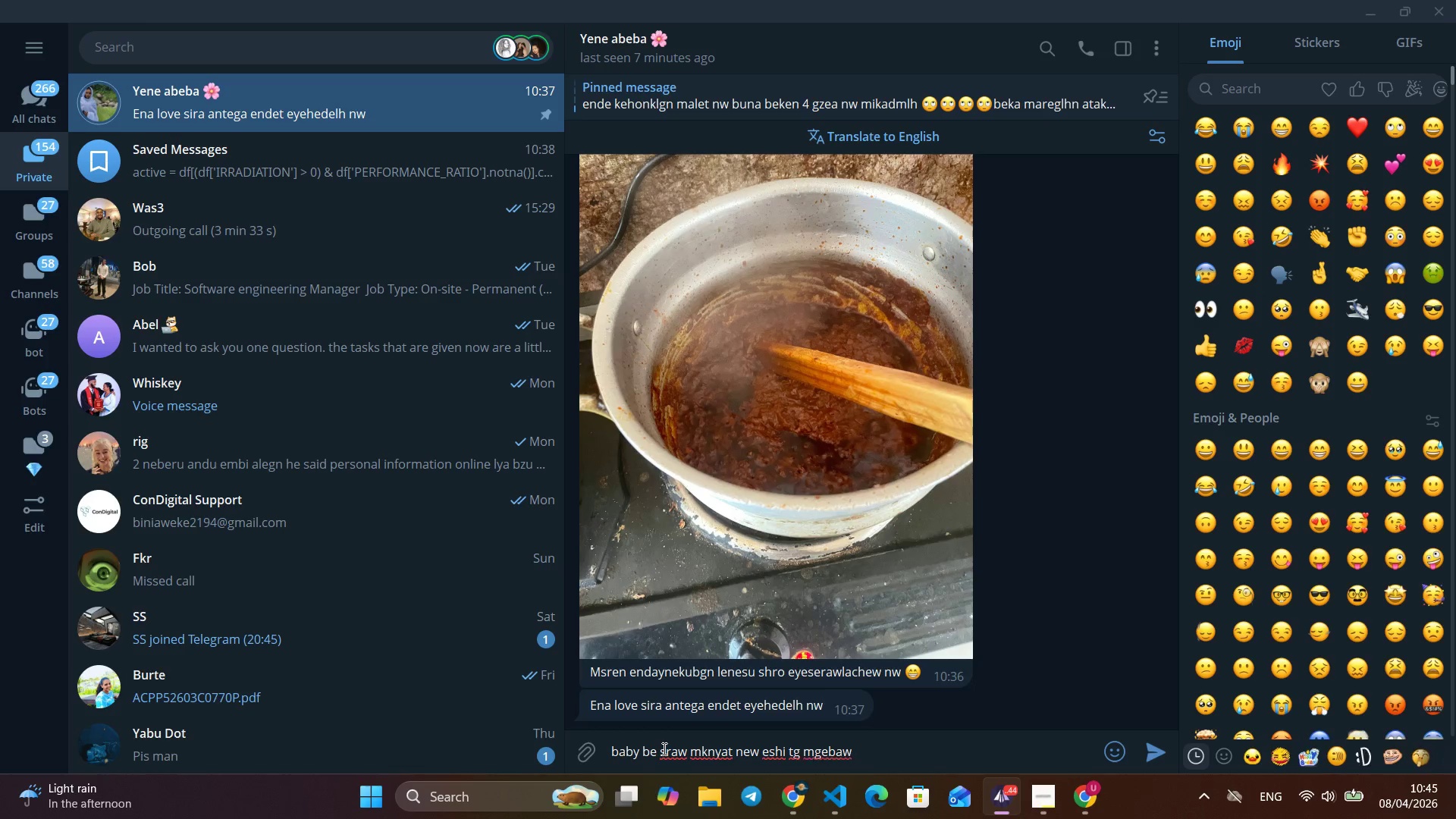 
key(Alt+E)
 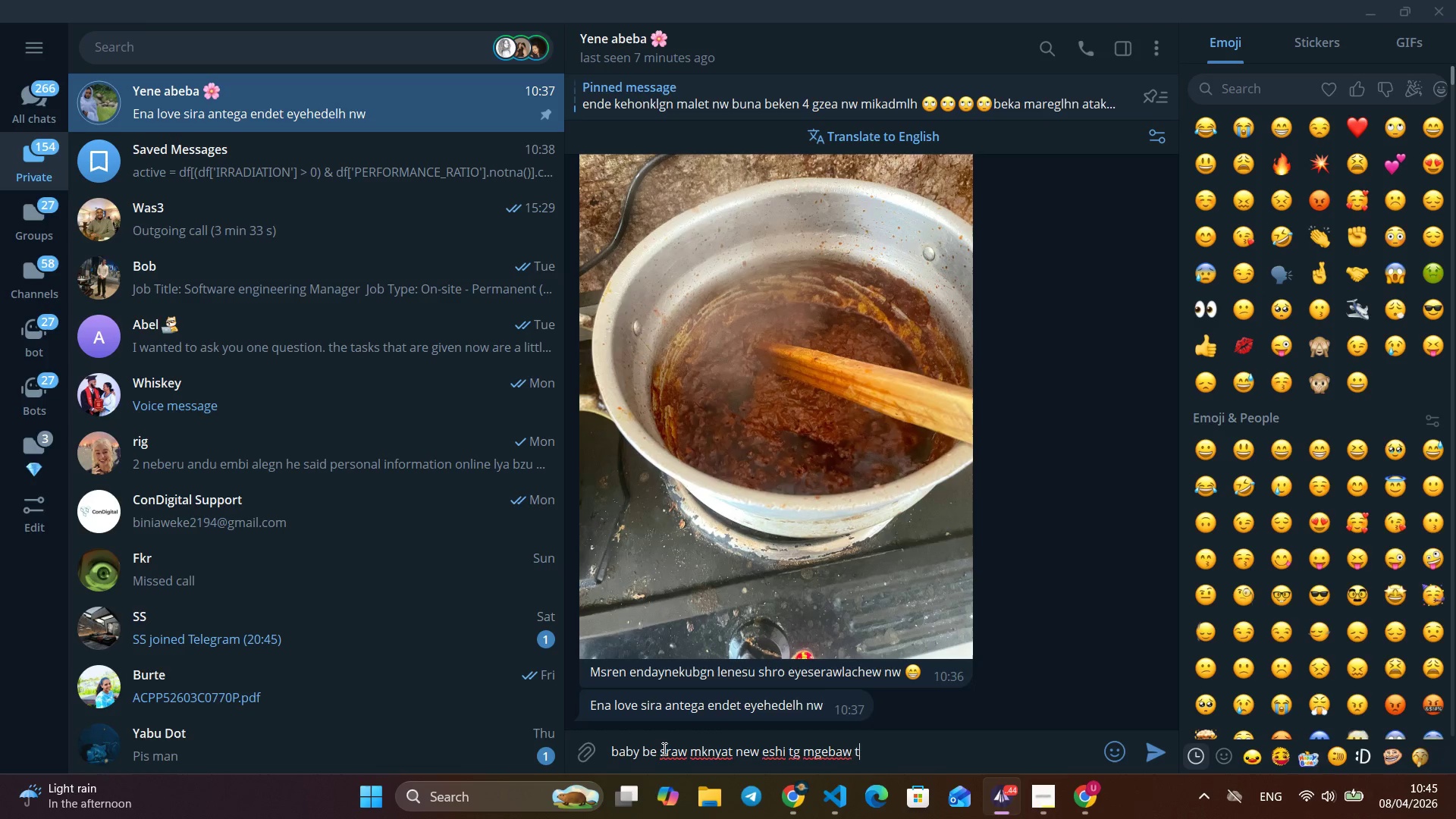 
key(Alt+B)
 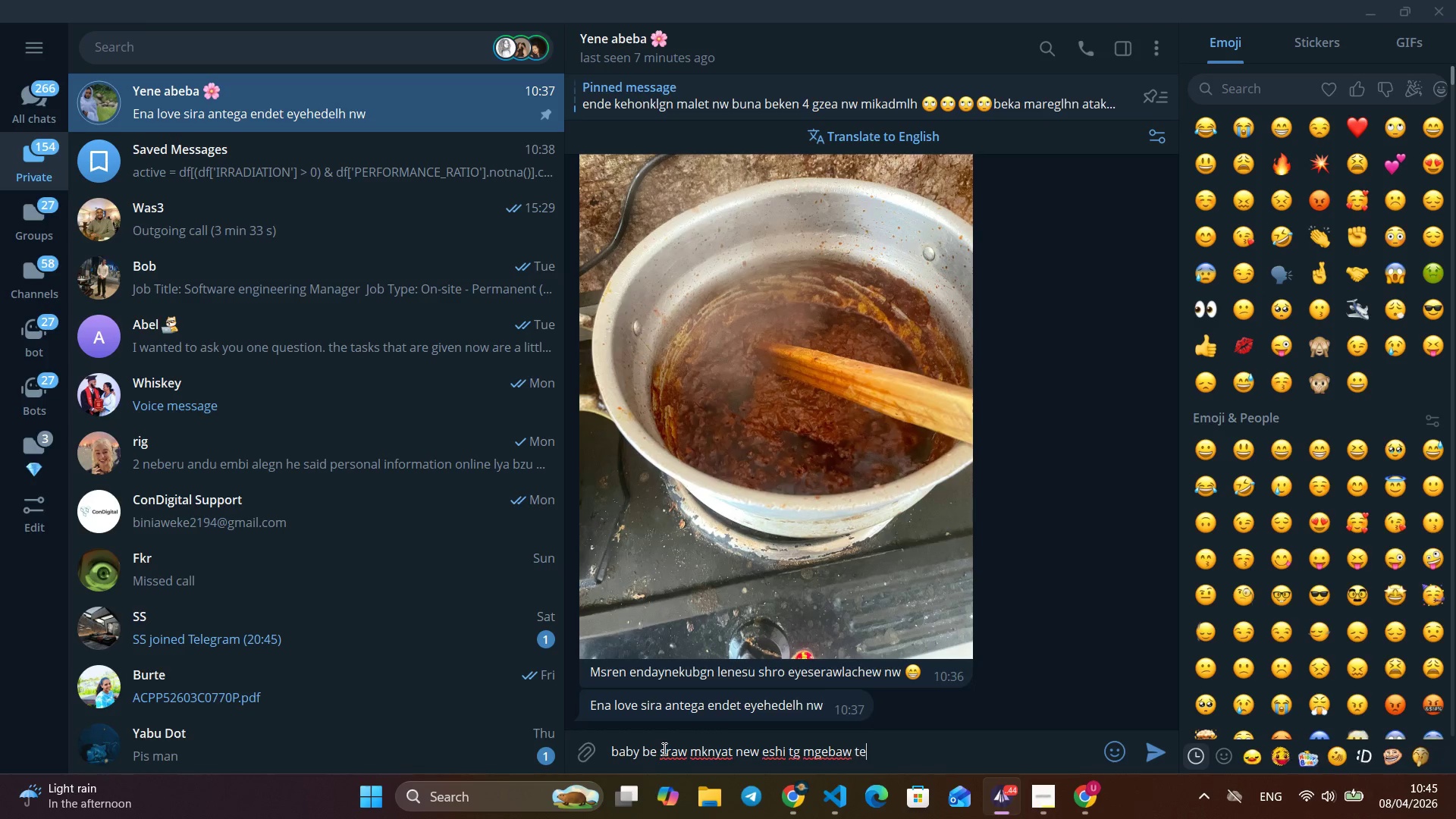 
key(Alt+A)
 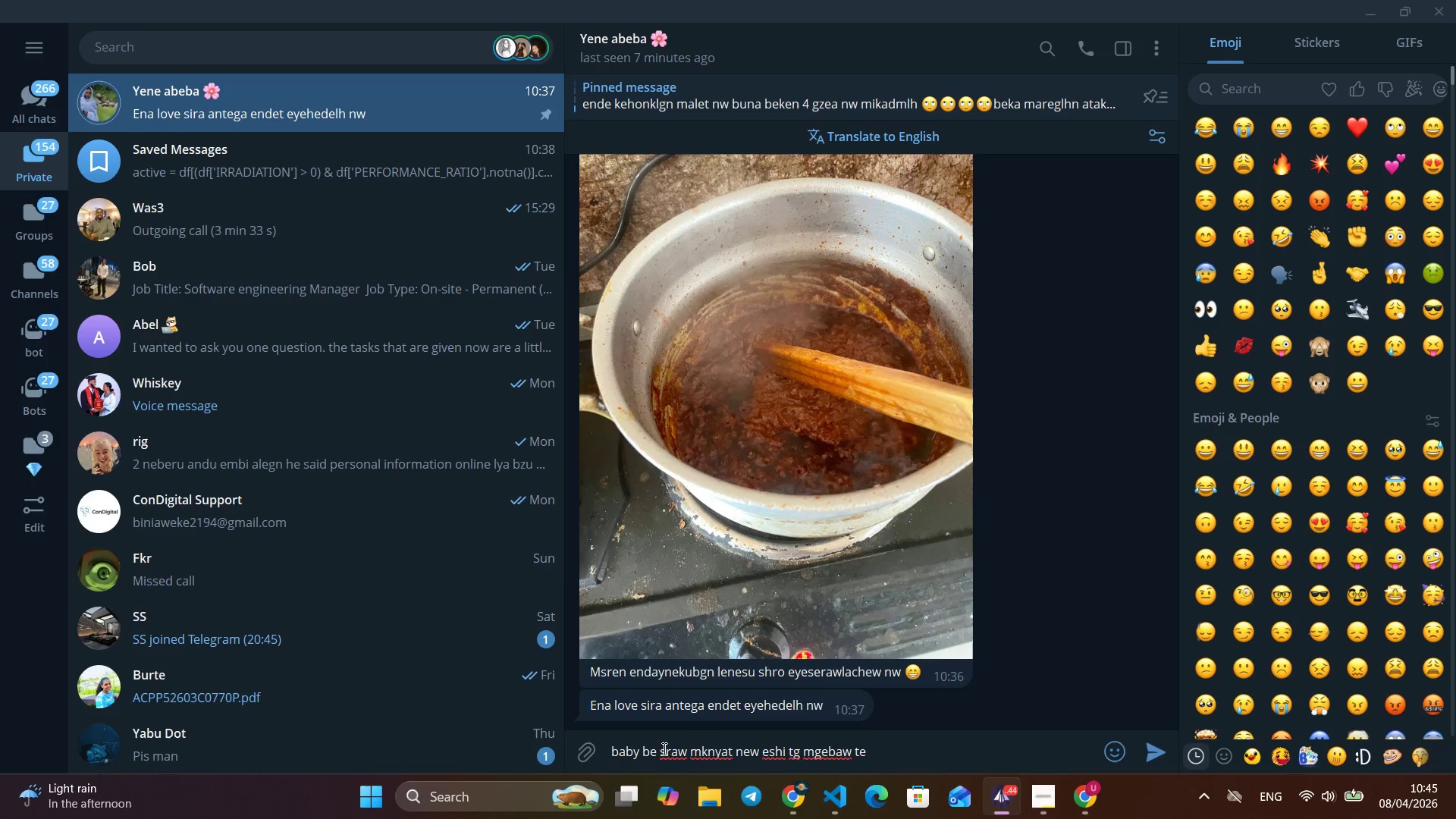 
key(Alt+W)
 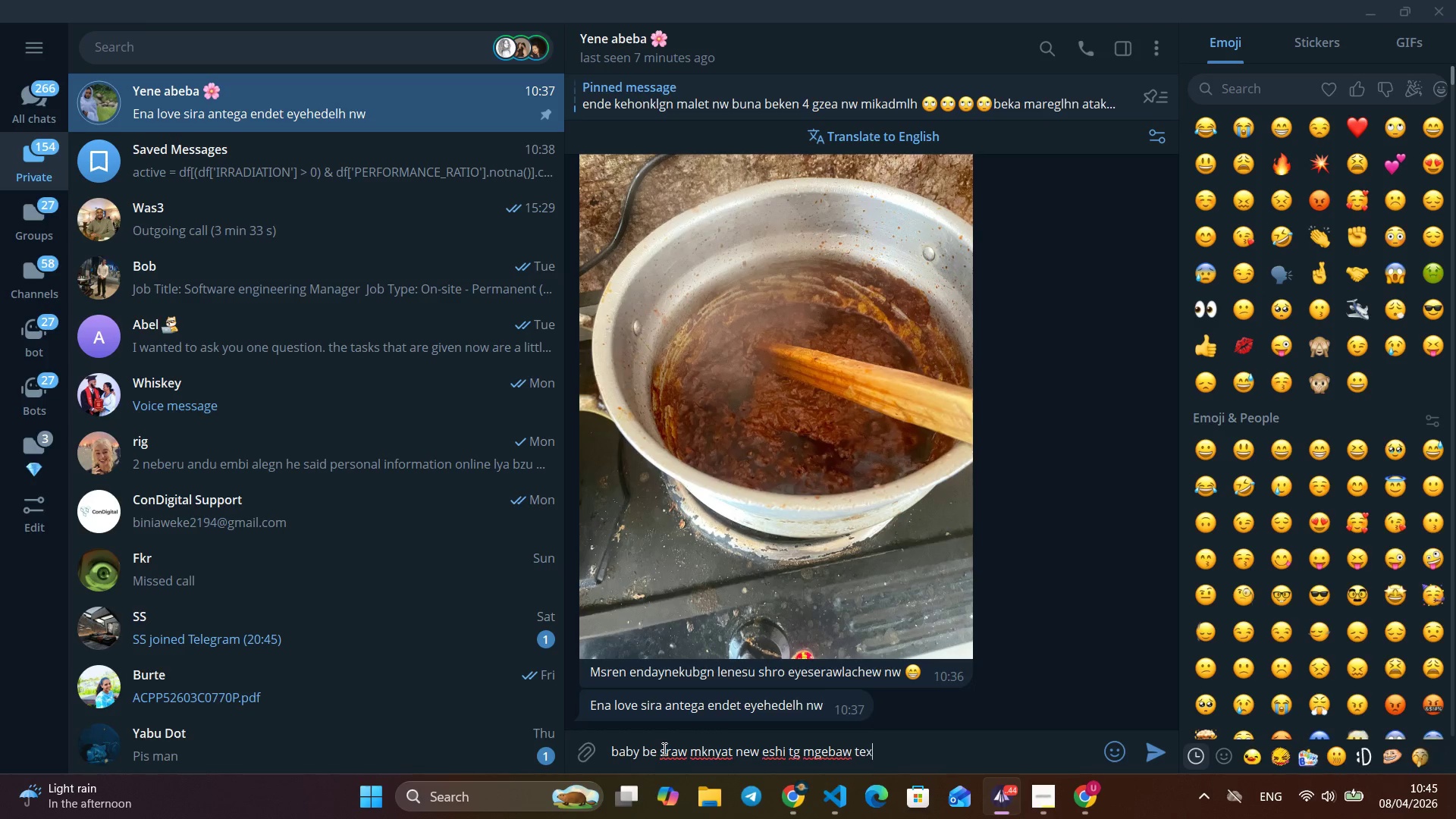 
key(Alt+Space)
 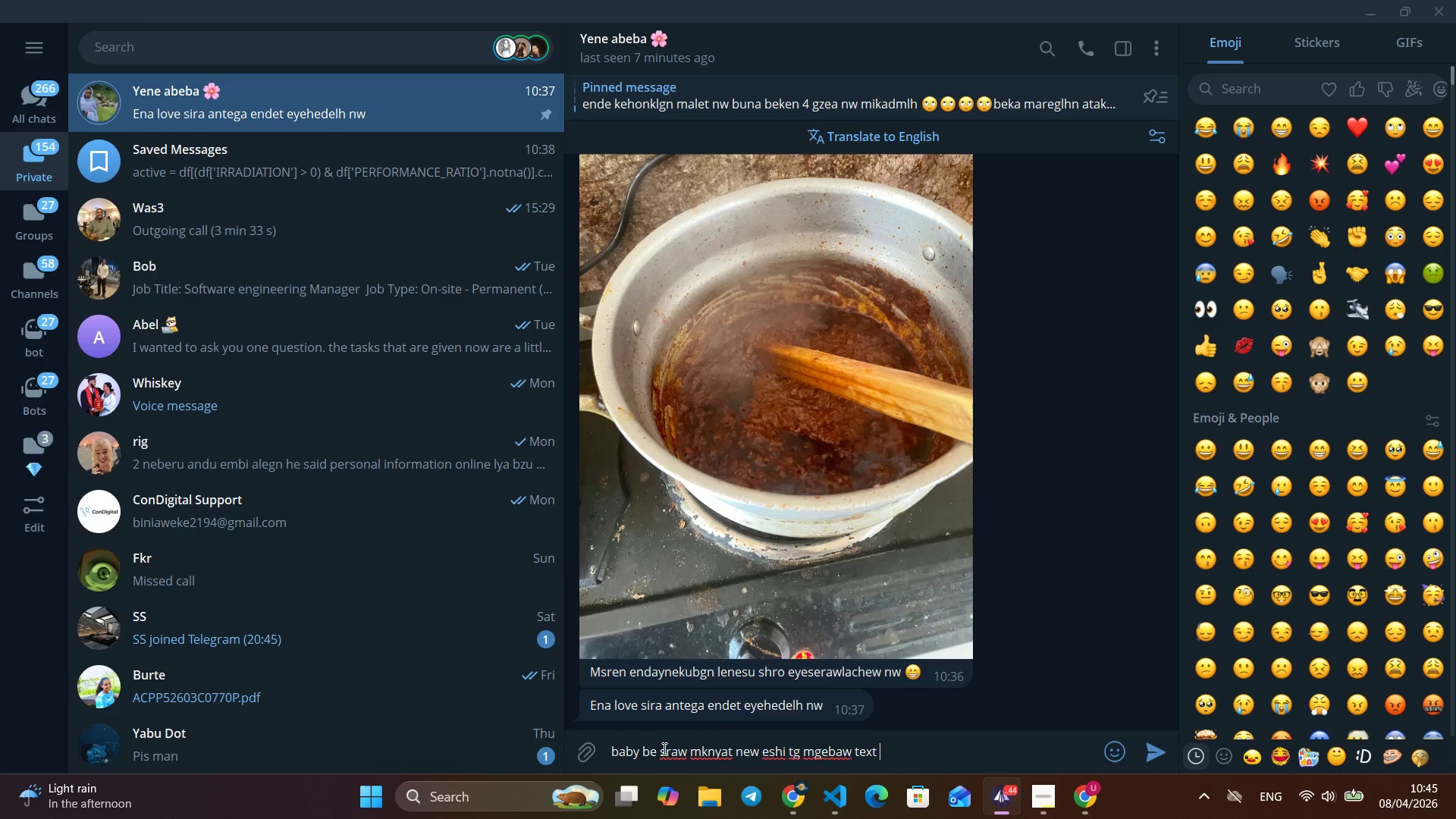 
key(Alt+T)
 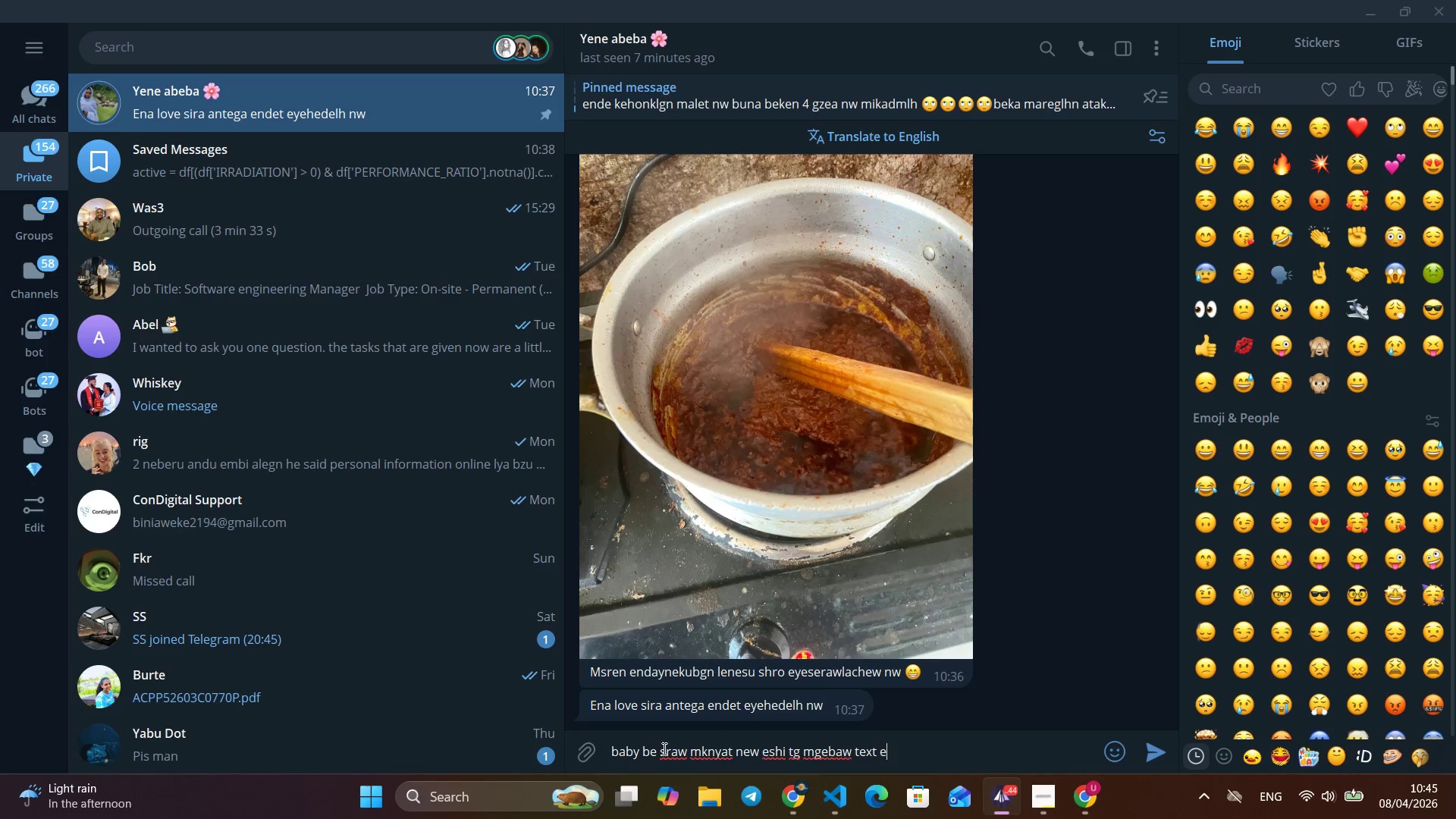 
key(Alt+E)
 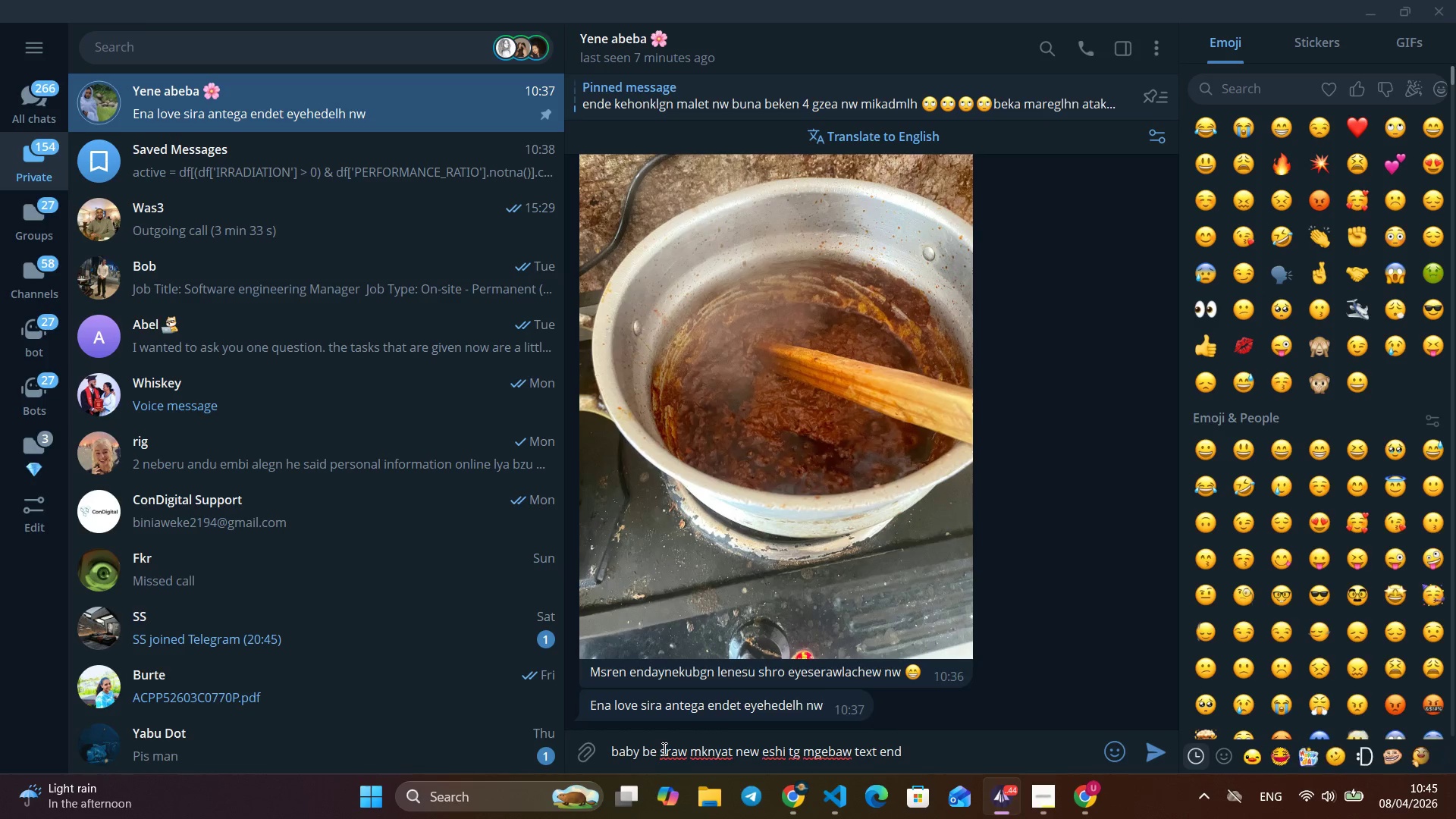 
key(Alt+X)
 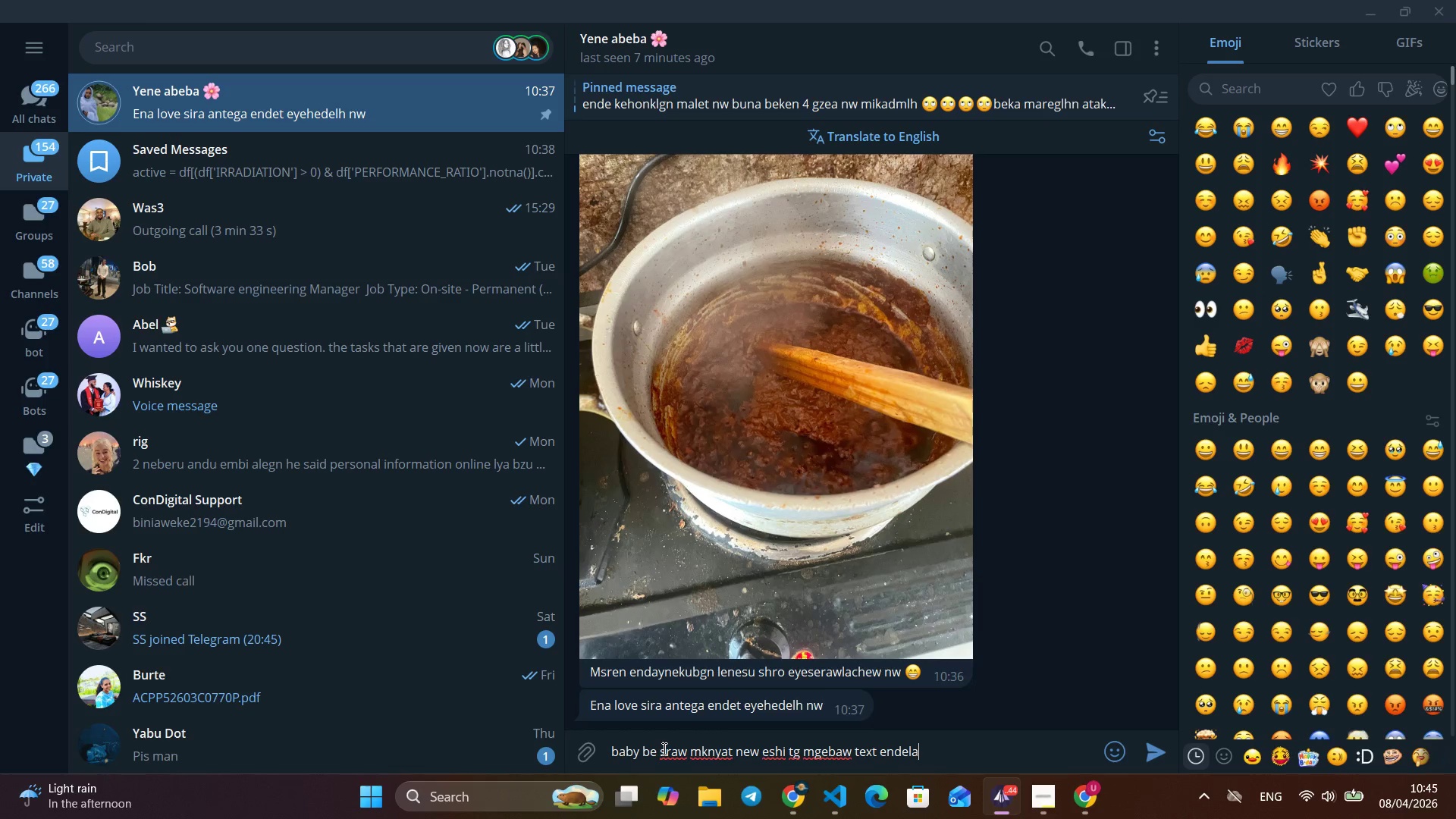 
key(Alt+T)
 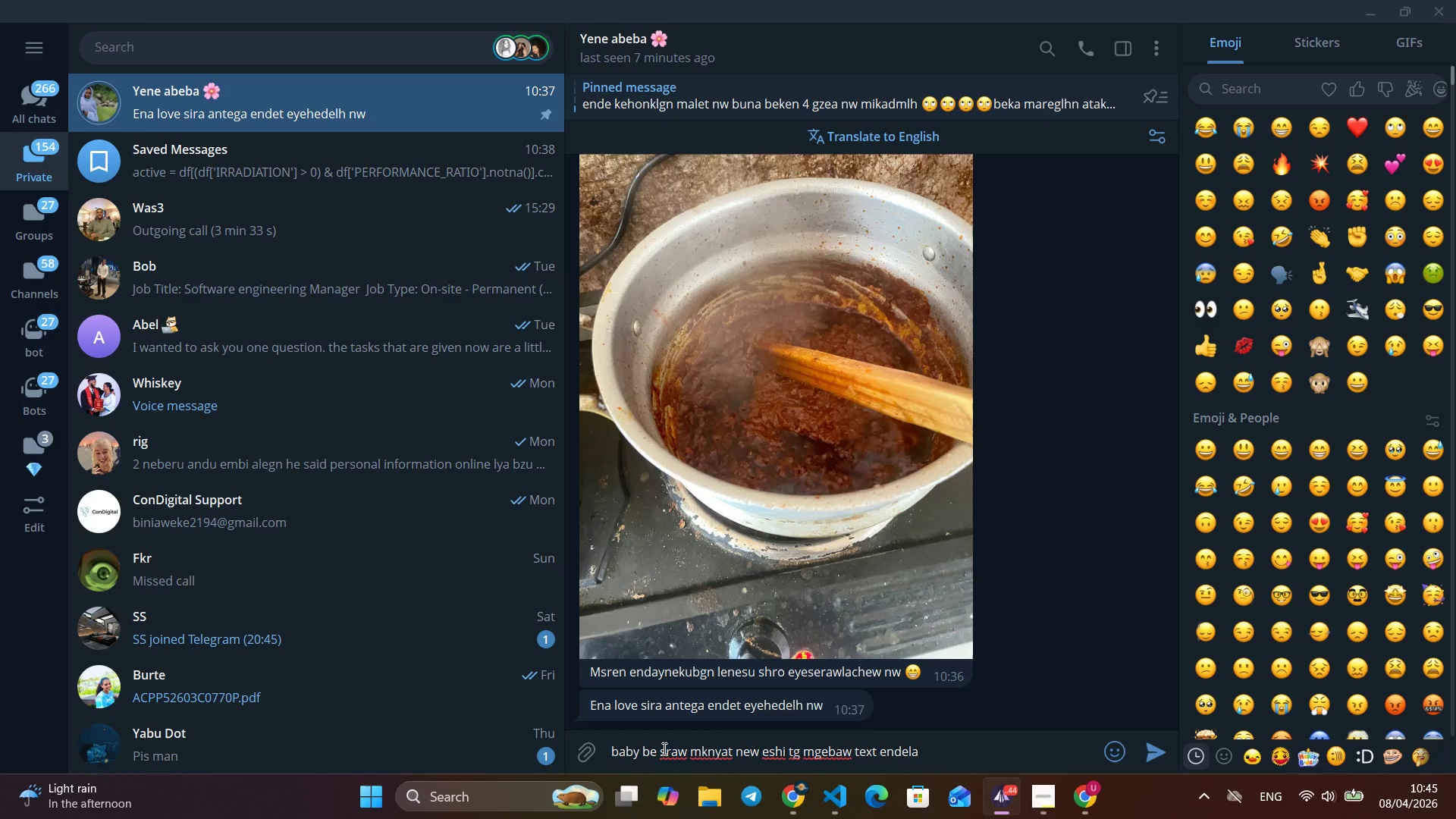 
key(Alt+Space)
 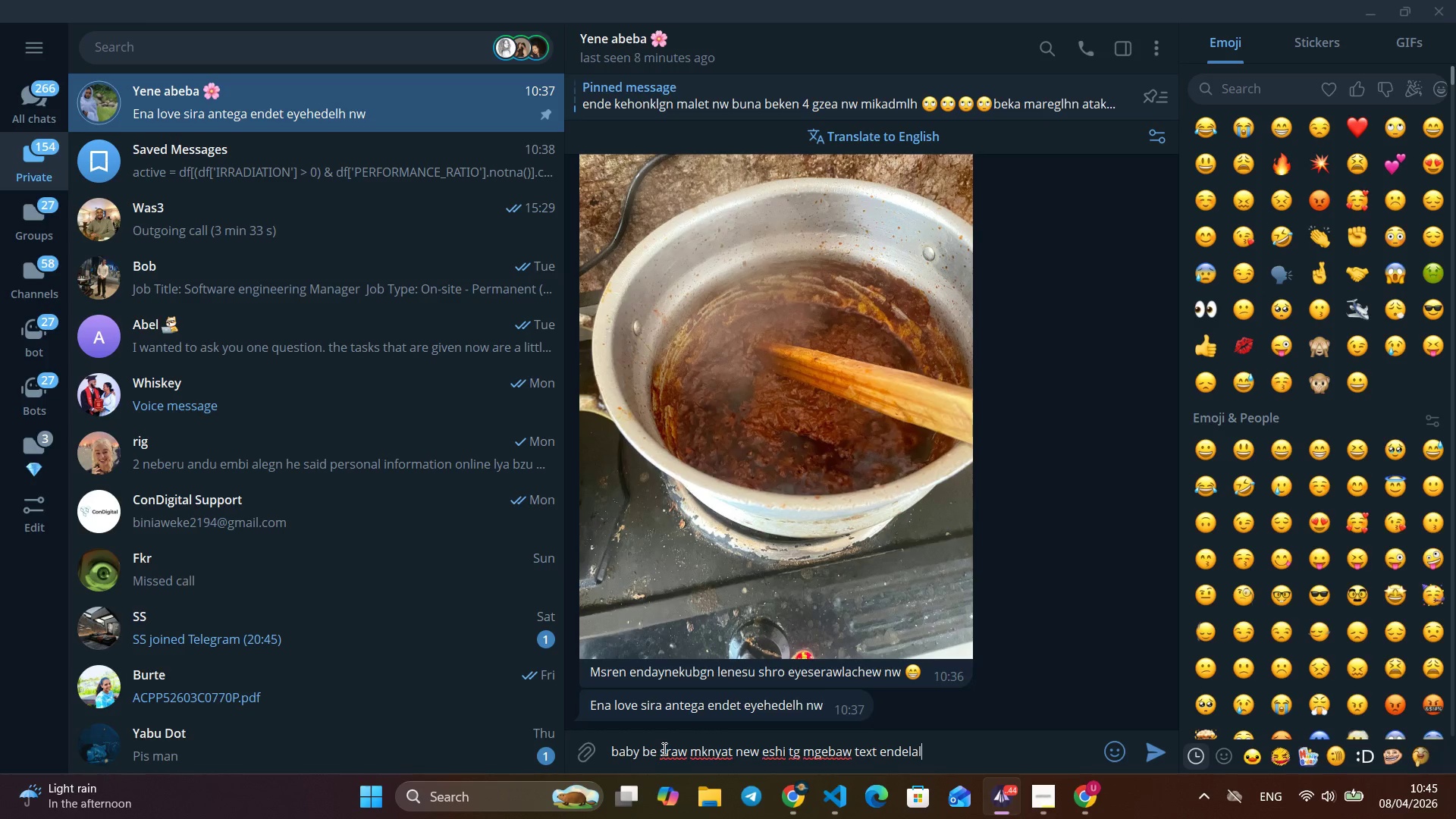 
key(Alt+E)
 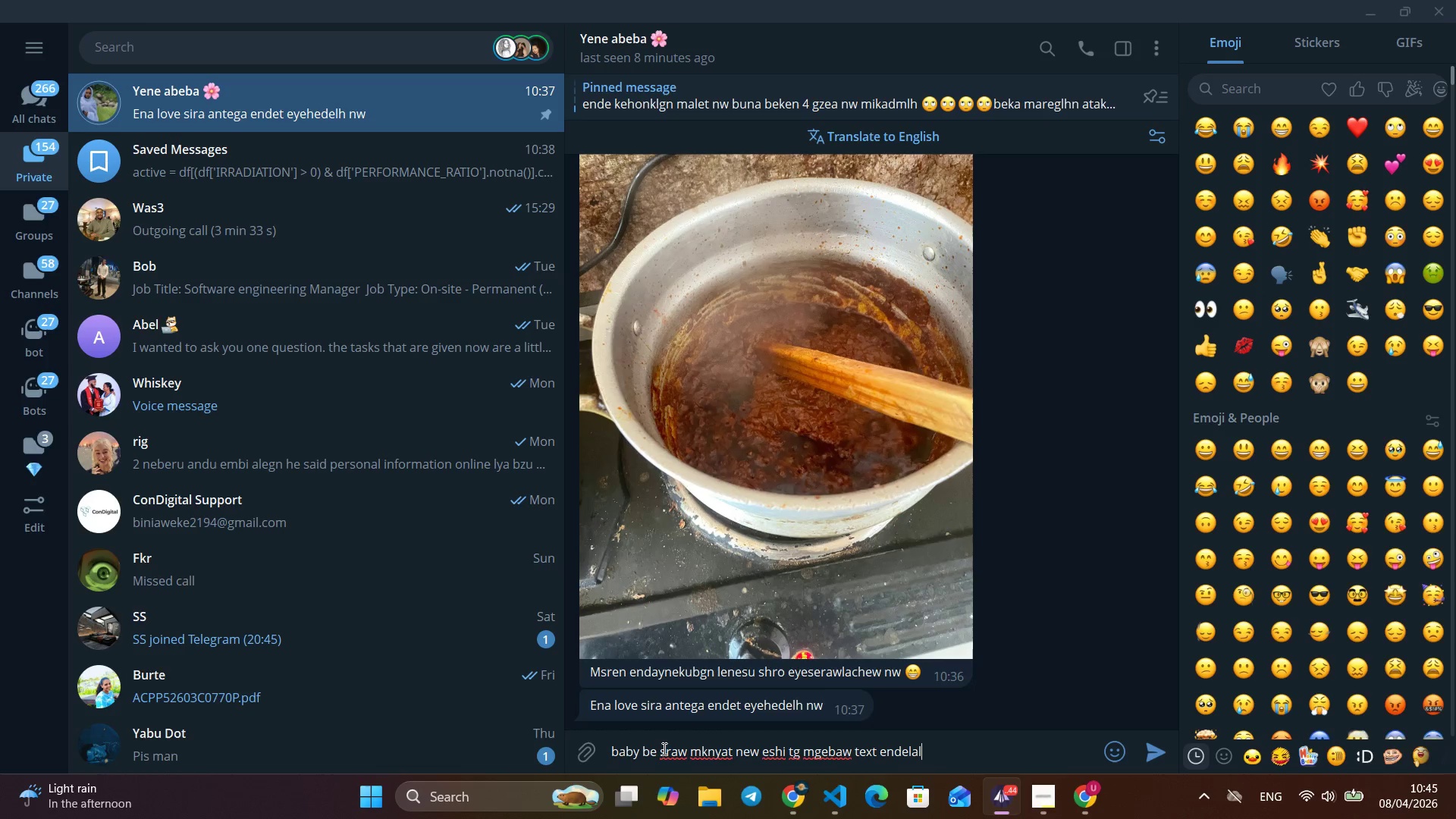 
key(Alt+N)
 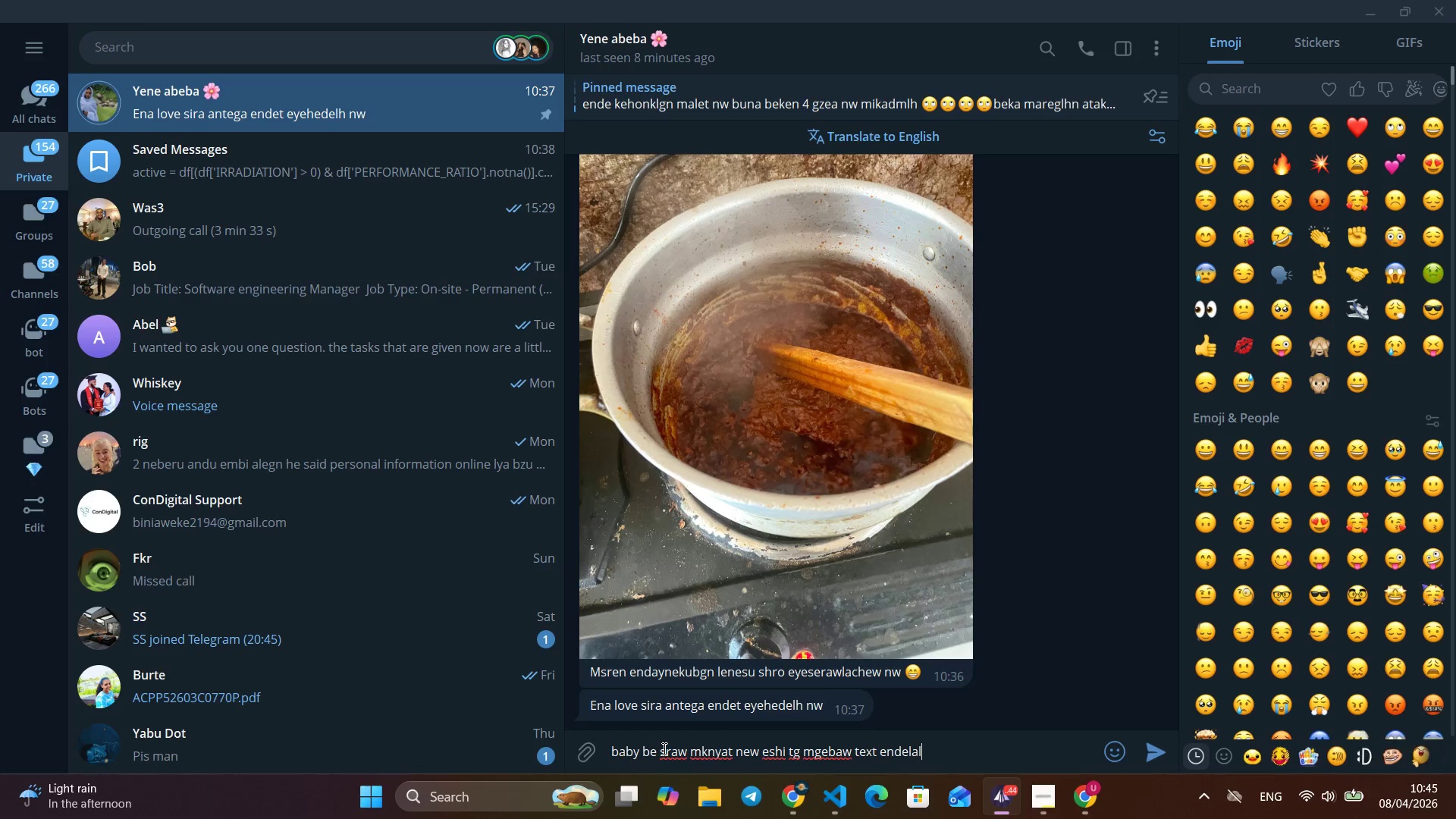 
key(Alt+D)
 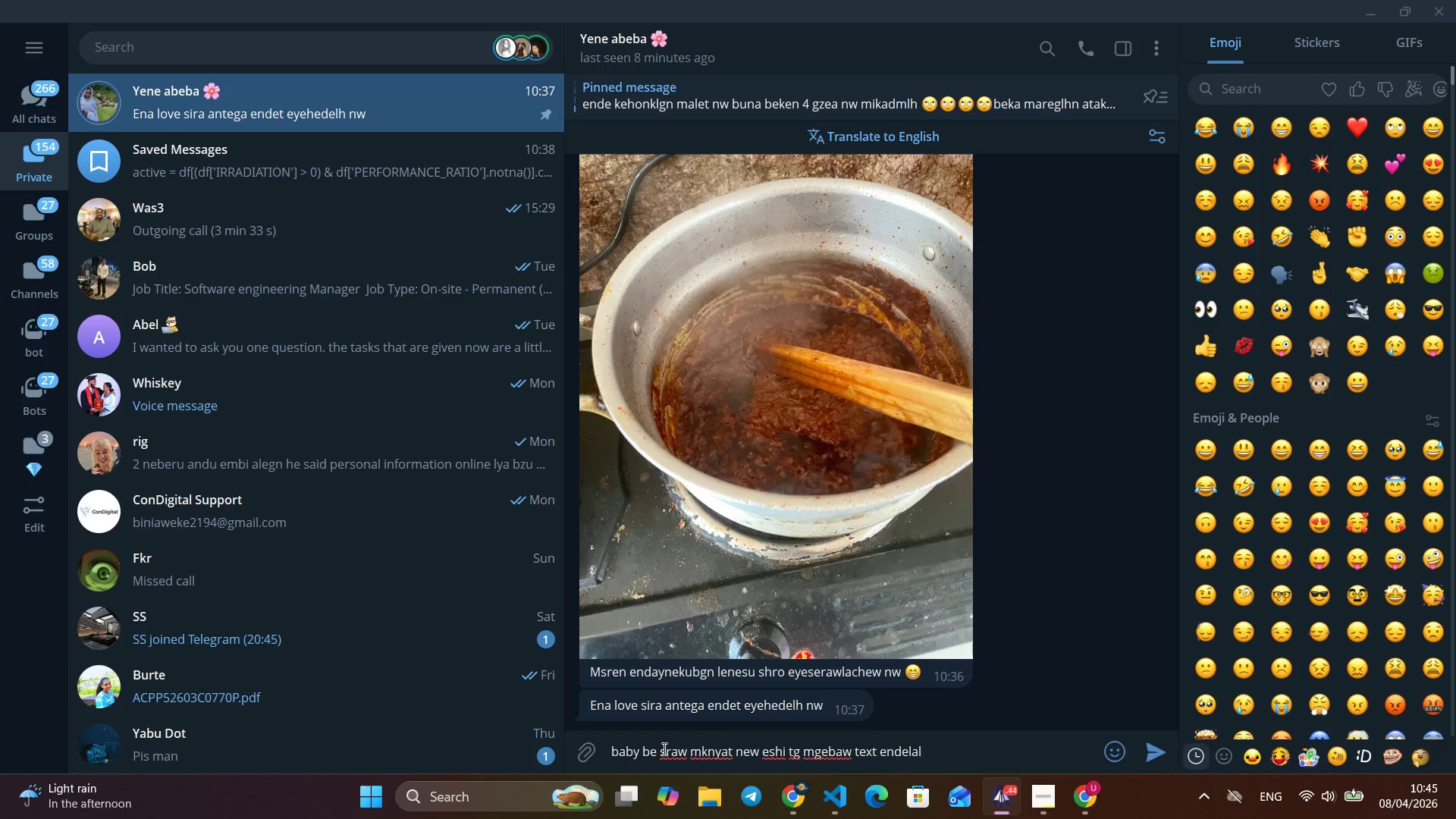 
key(Alt+E)
 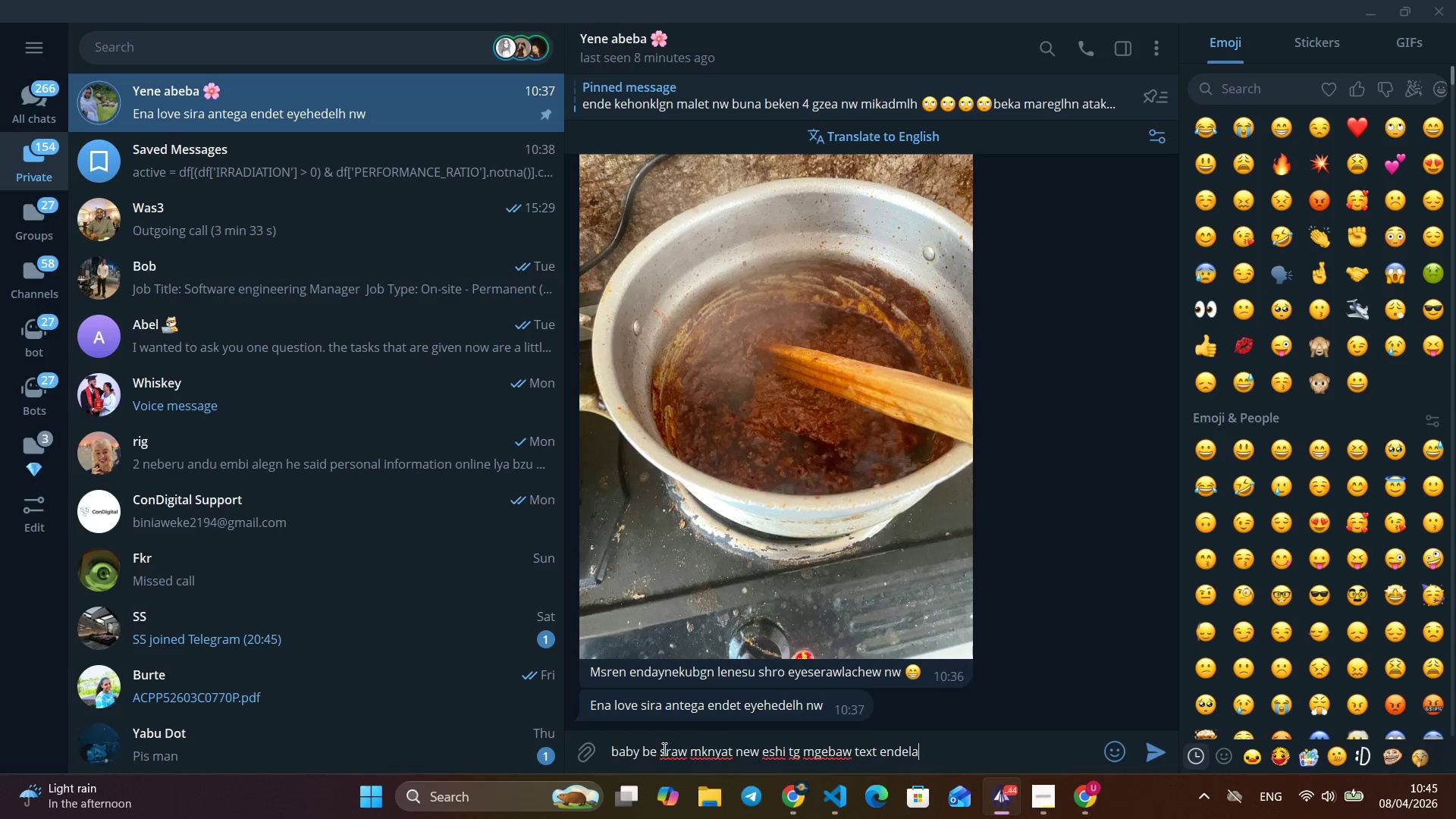 
key(Alt+L)
 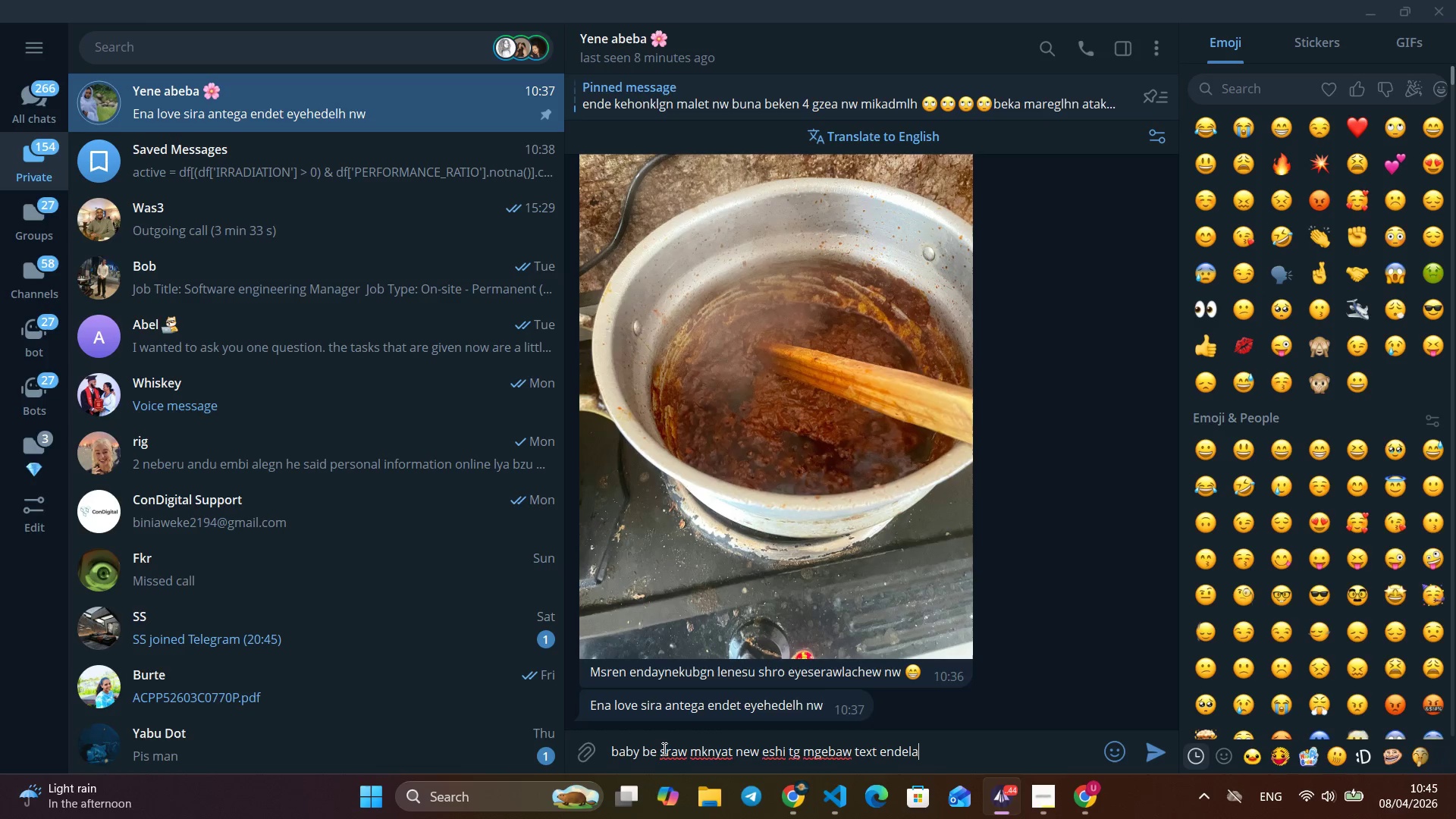 
key(Alt+A)
 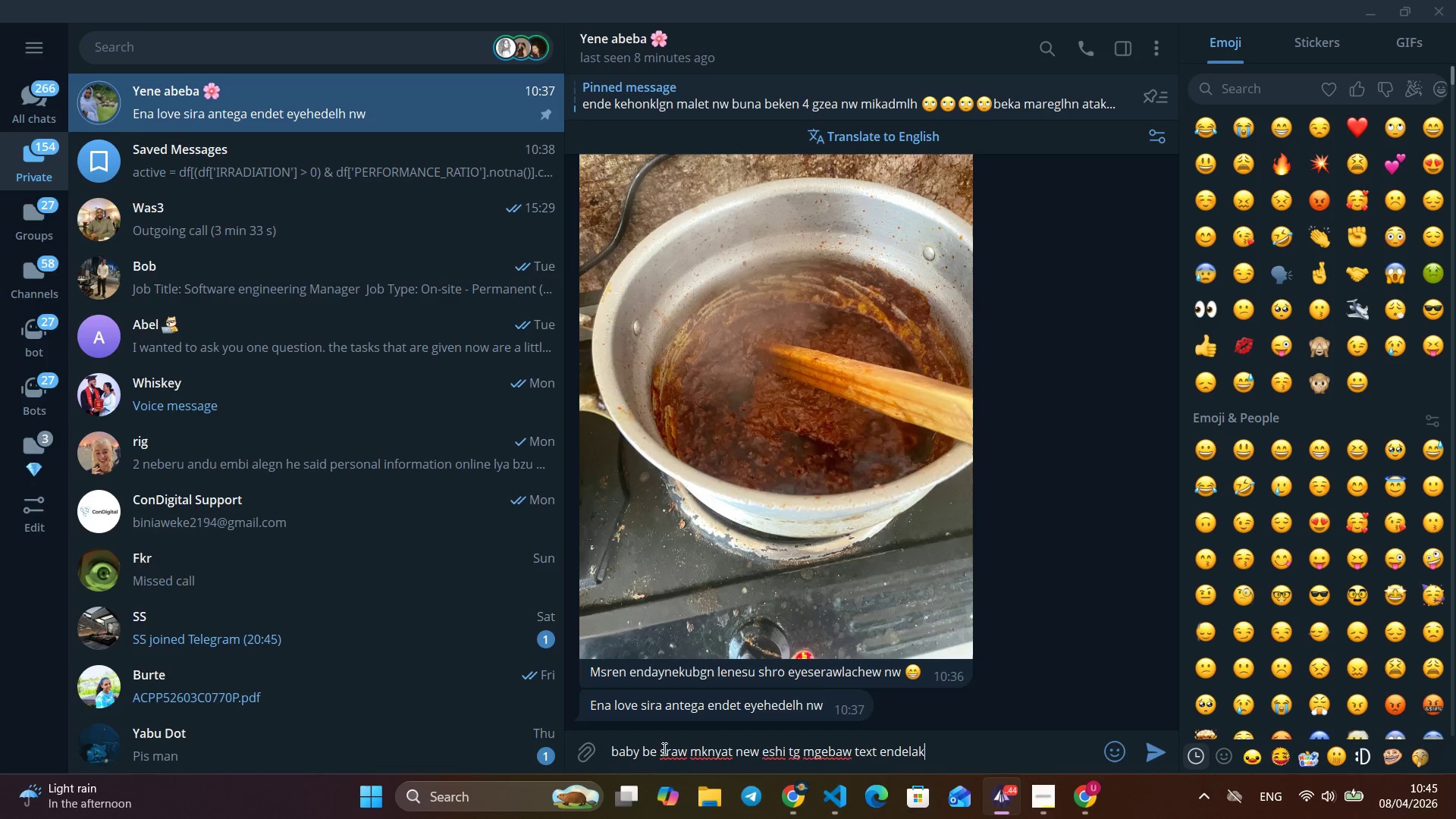 
key(Alt+L)
 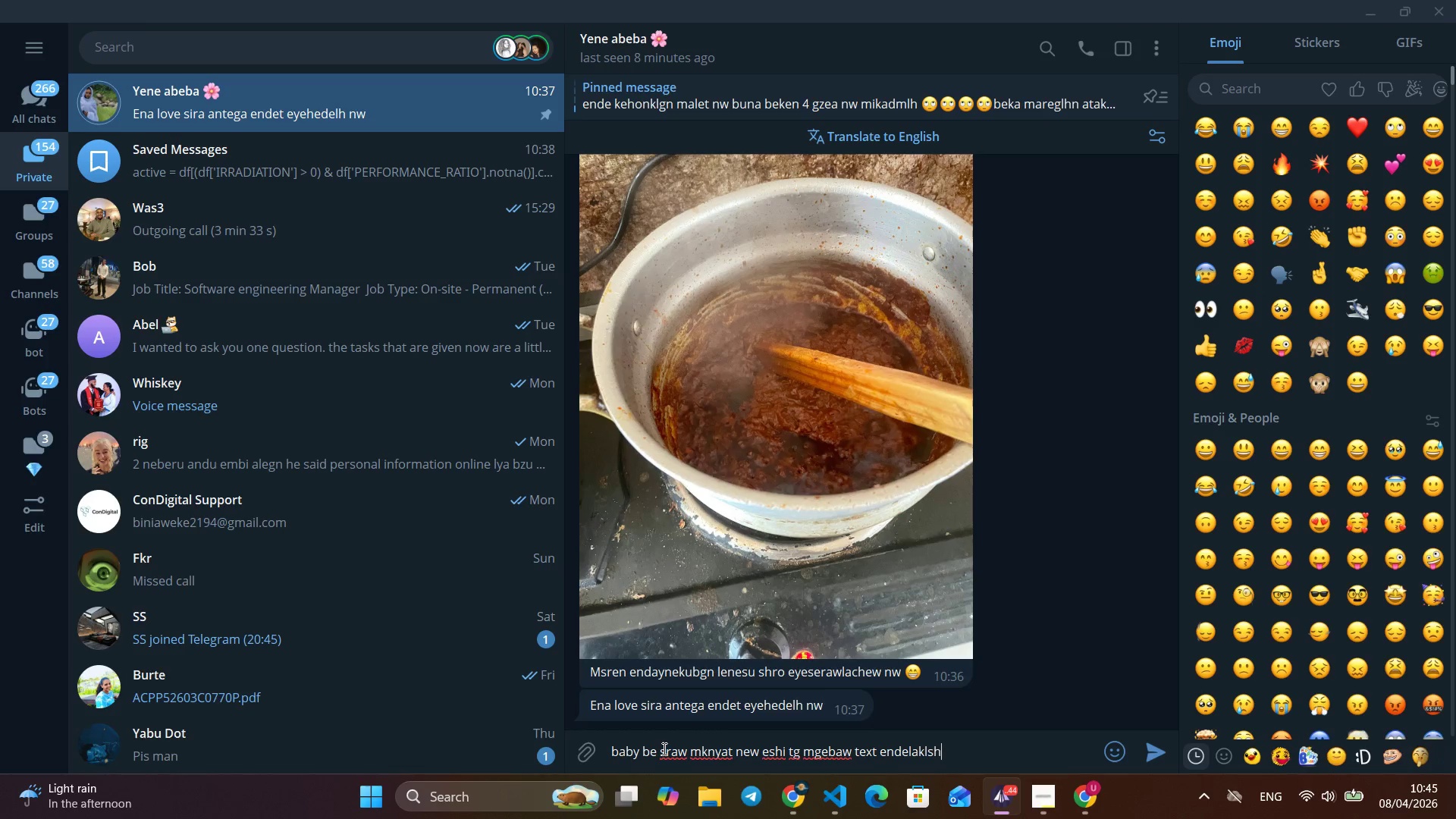 
key(Alt+Backspace)
 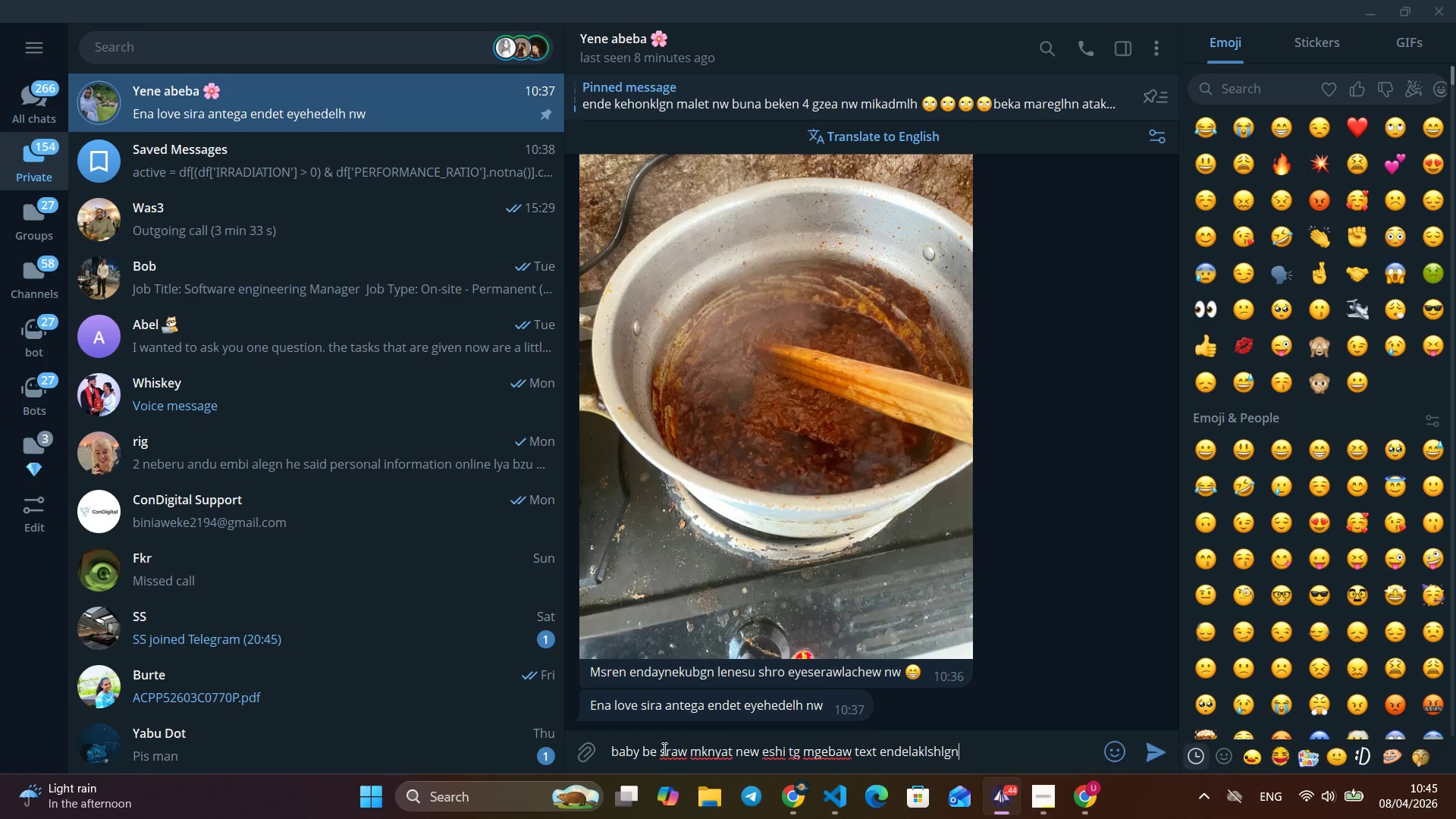 
key(Alt+K)
 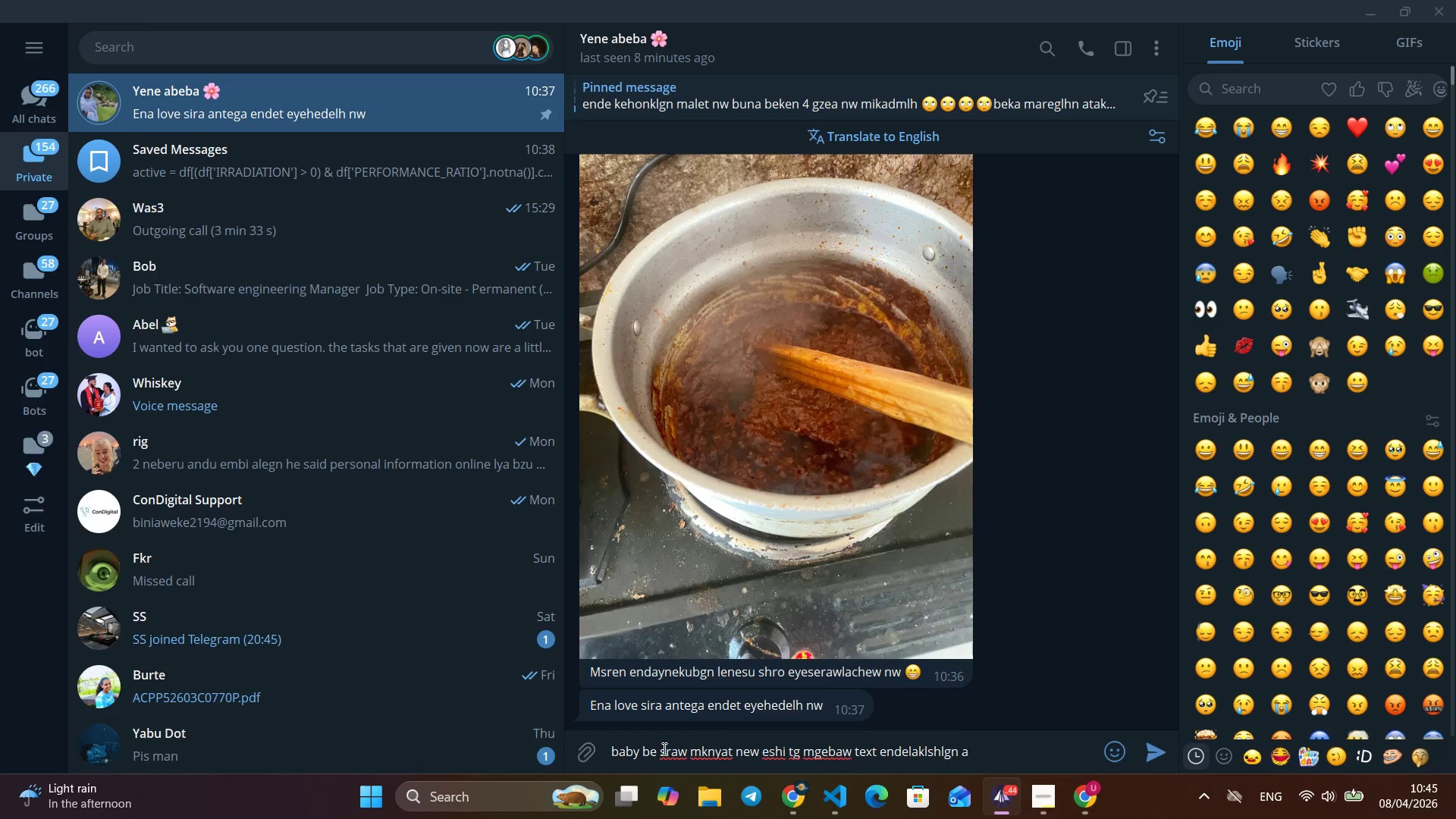 
key(Alt+L)
 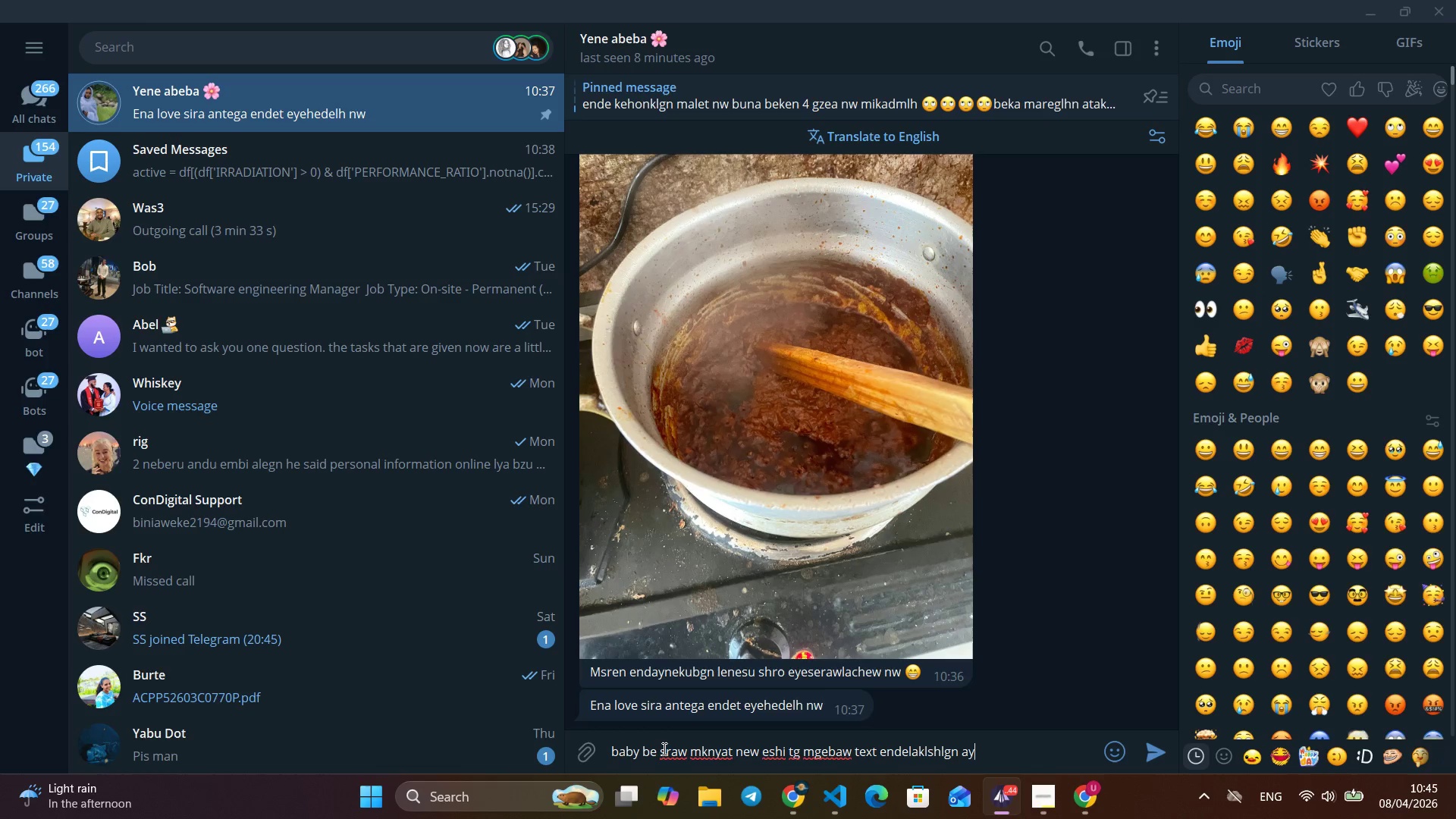 
key(Alt+S)
 